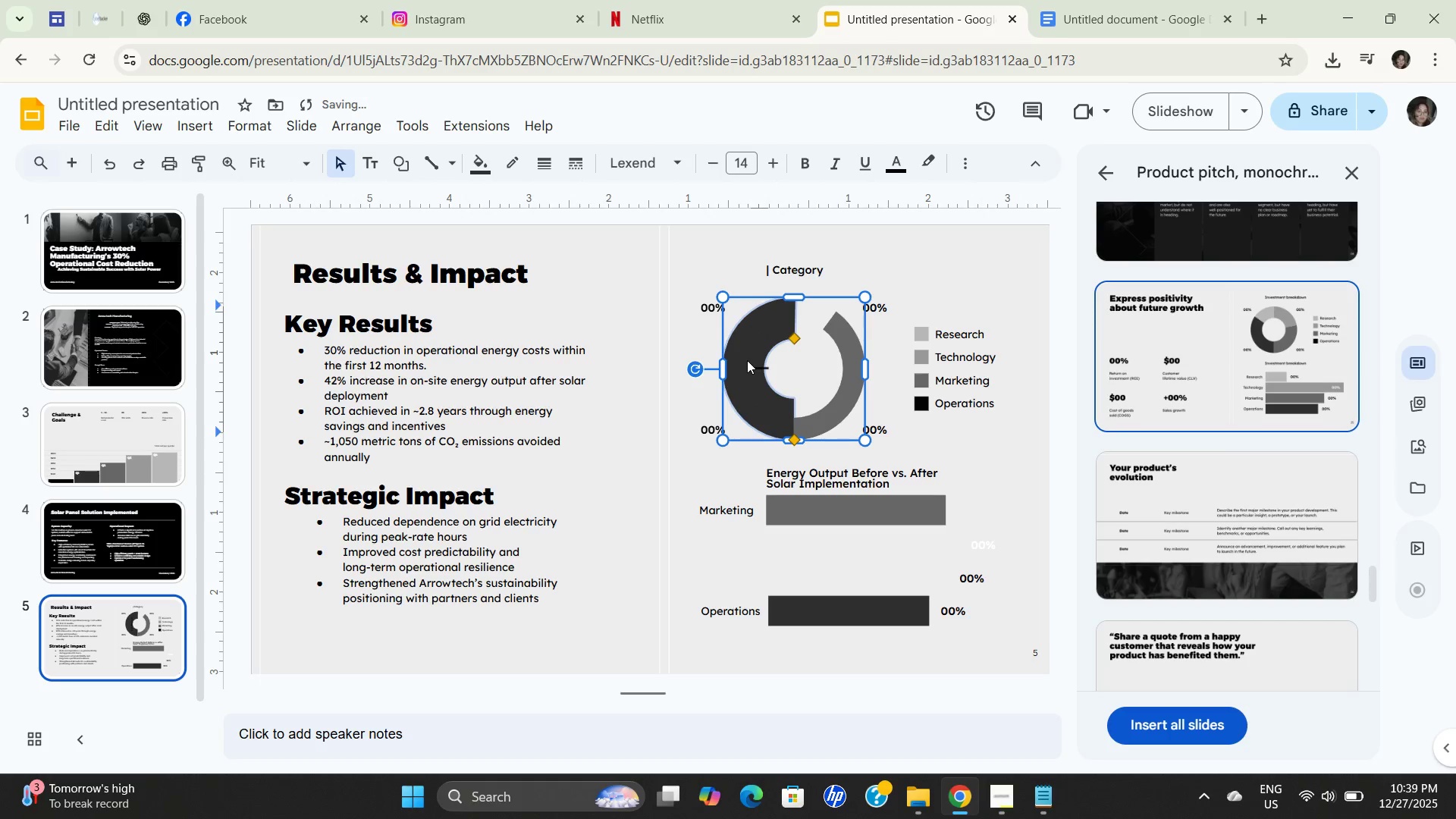 
key(Control+C)
 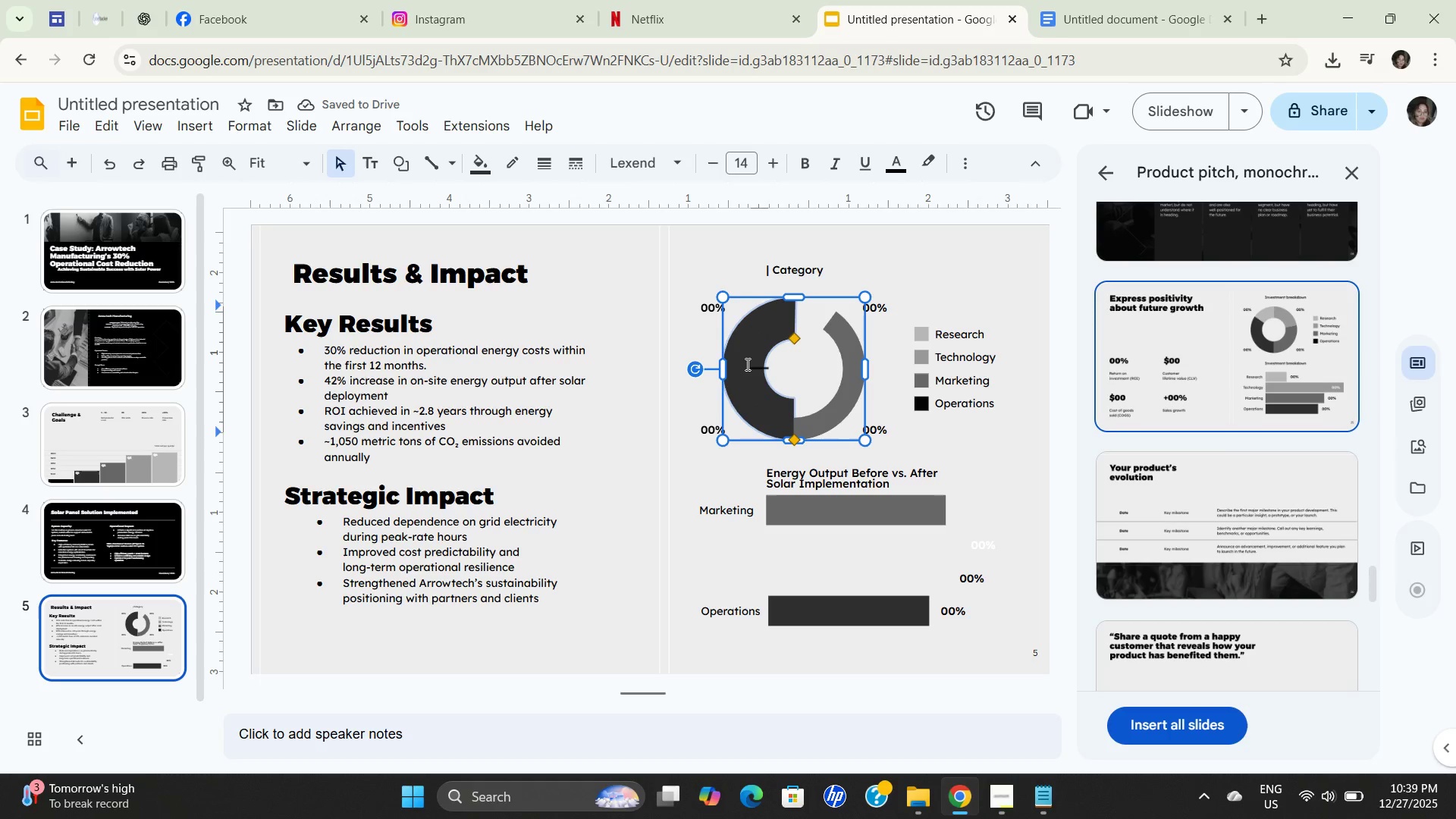 
key(Control+C)
 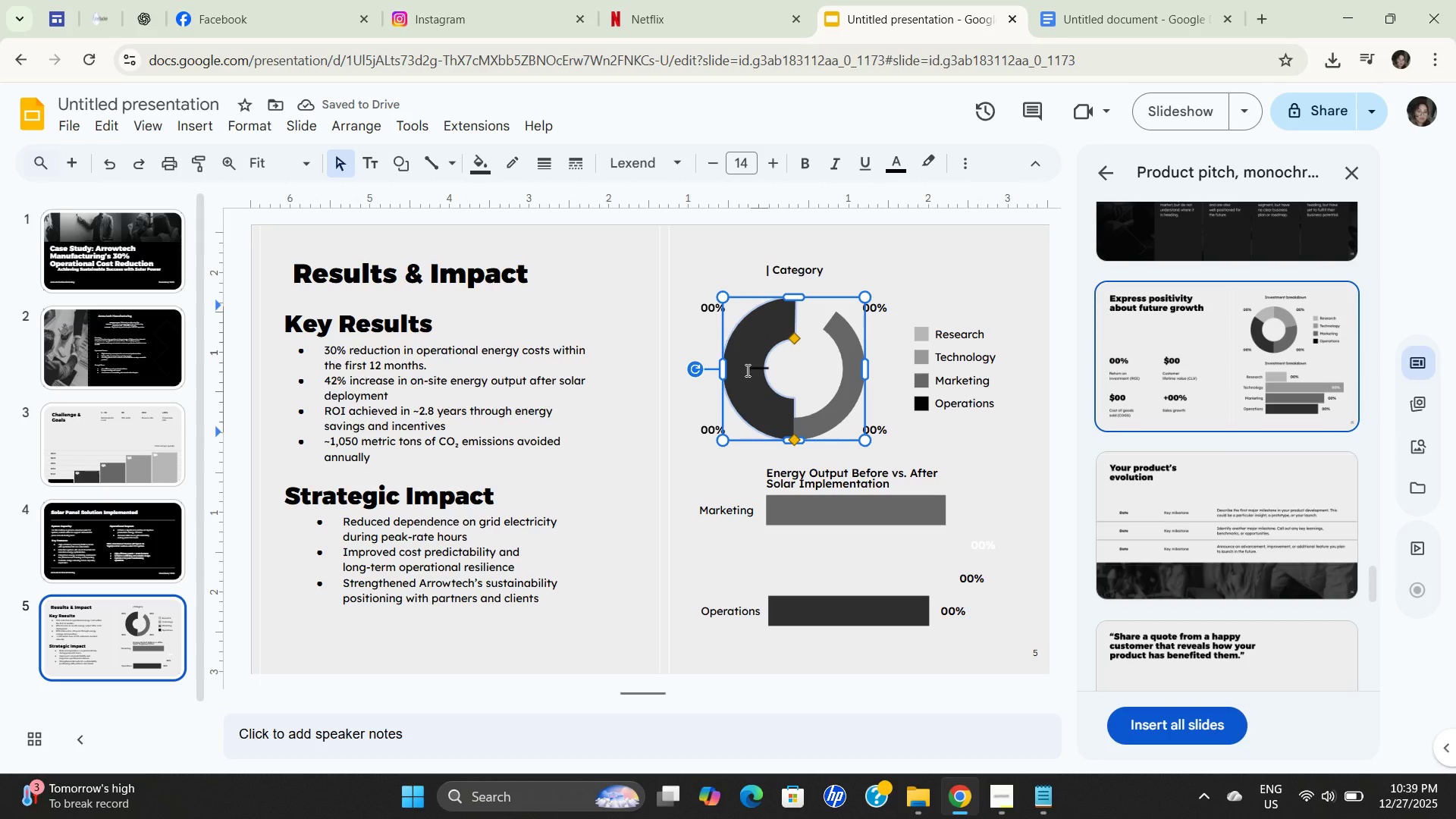 
key(Control+C)
 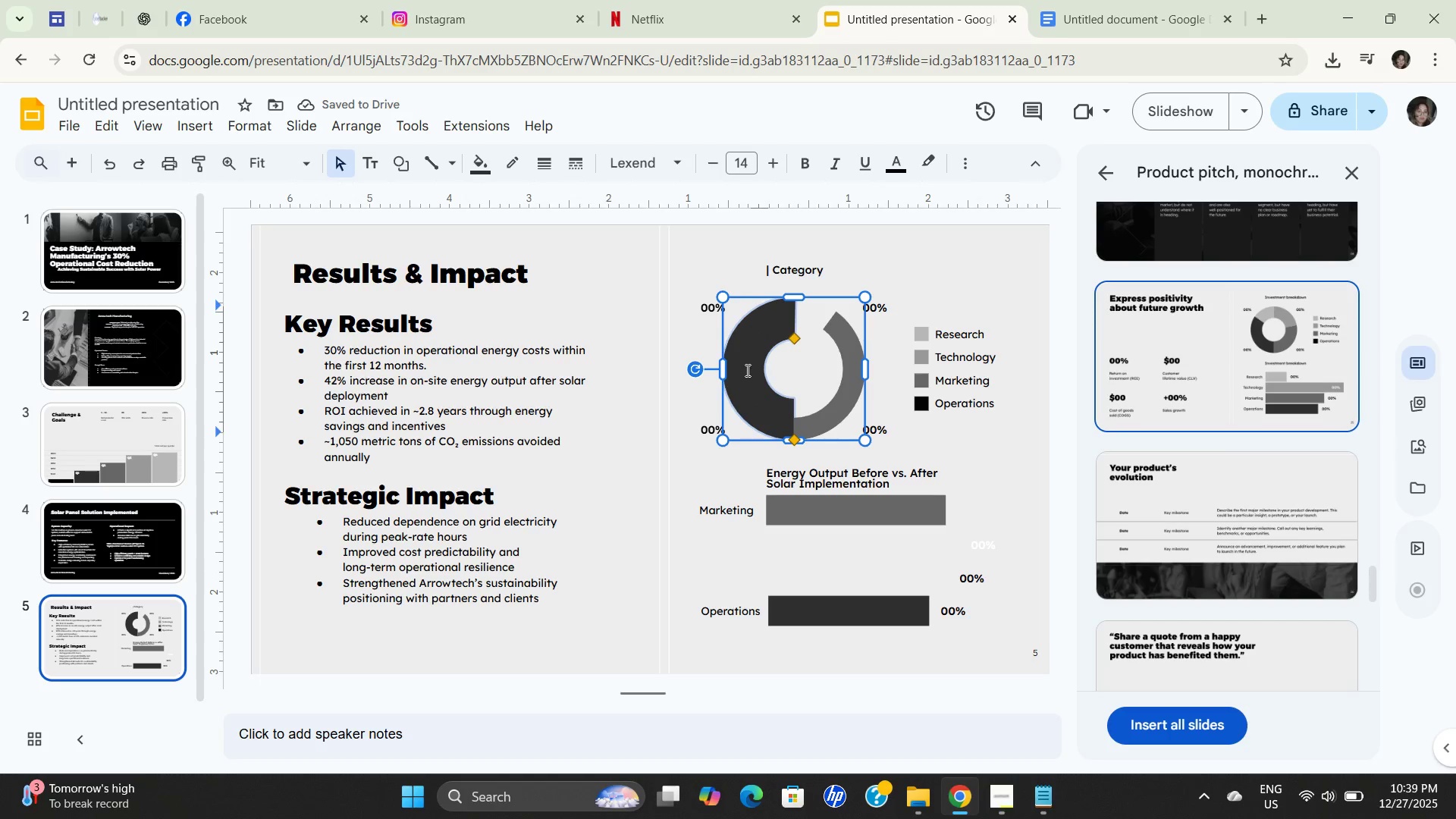 
key(Control+V)
 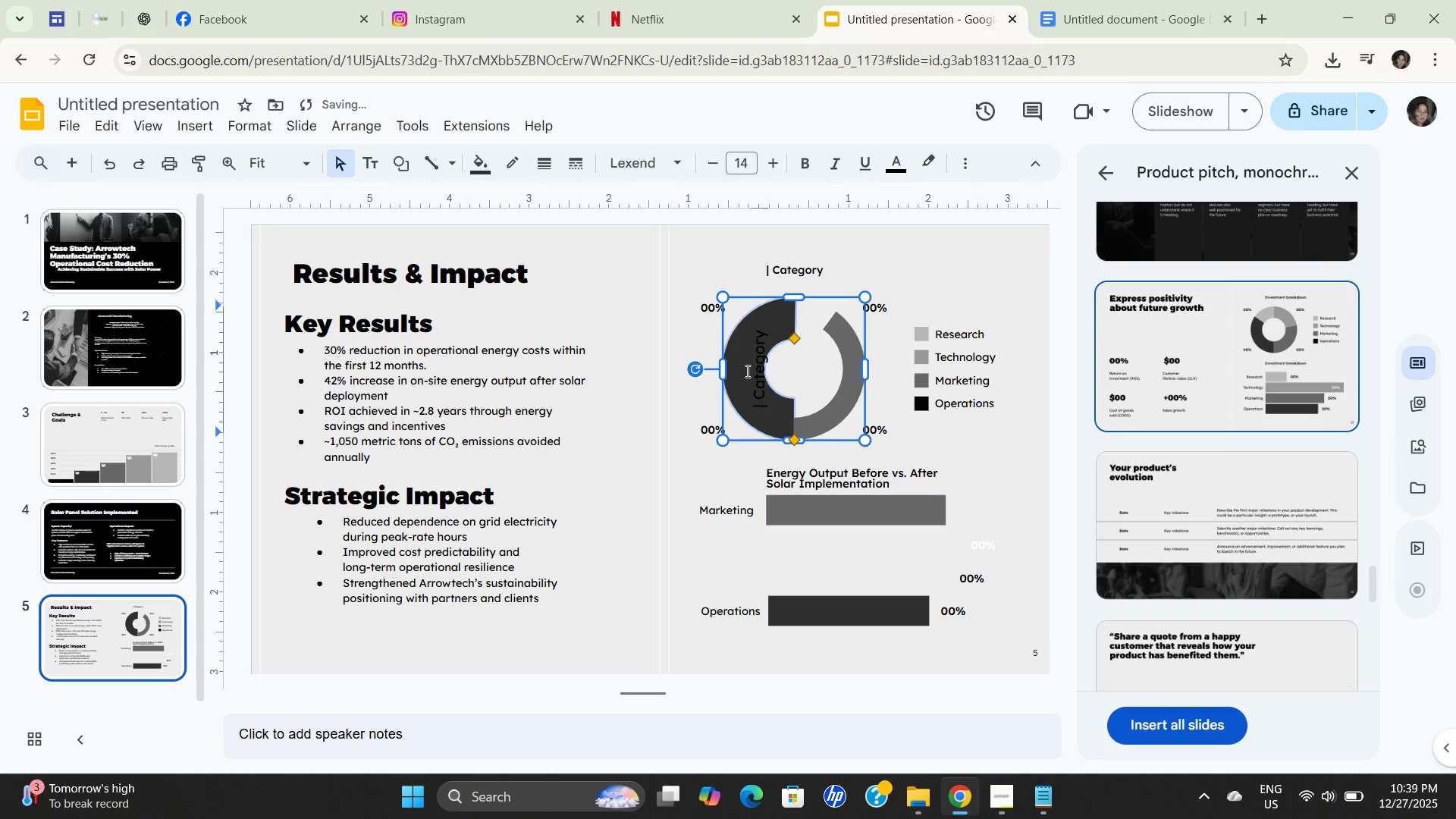 
key(Control+Z)
 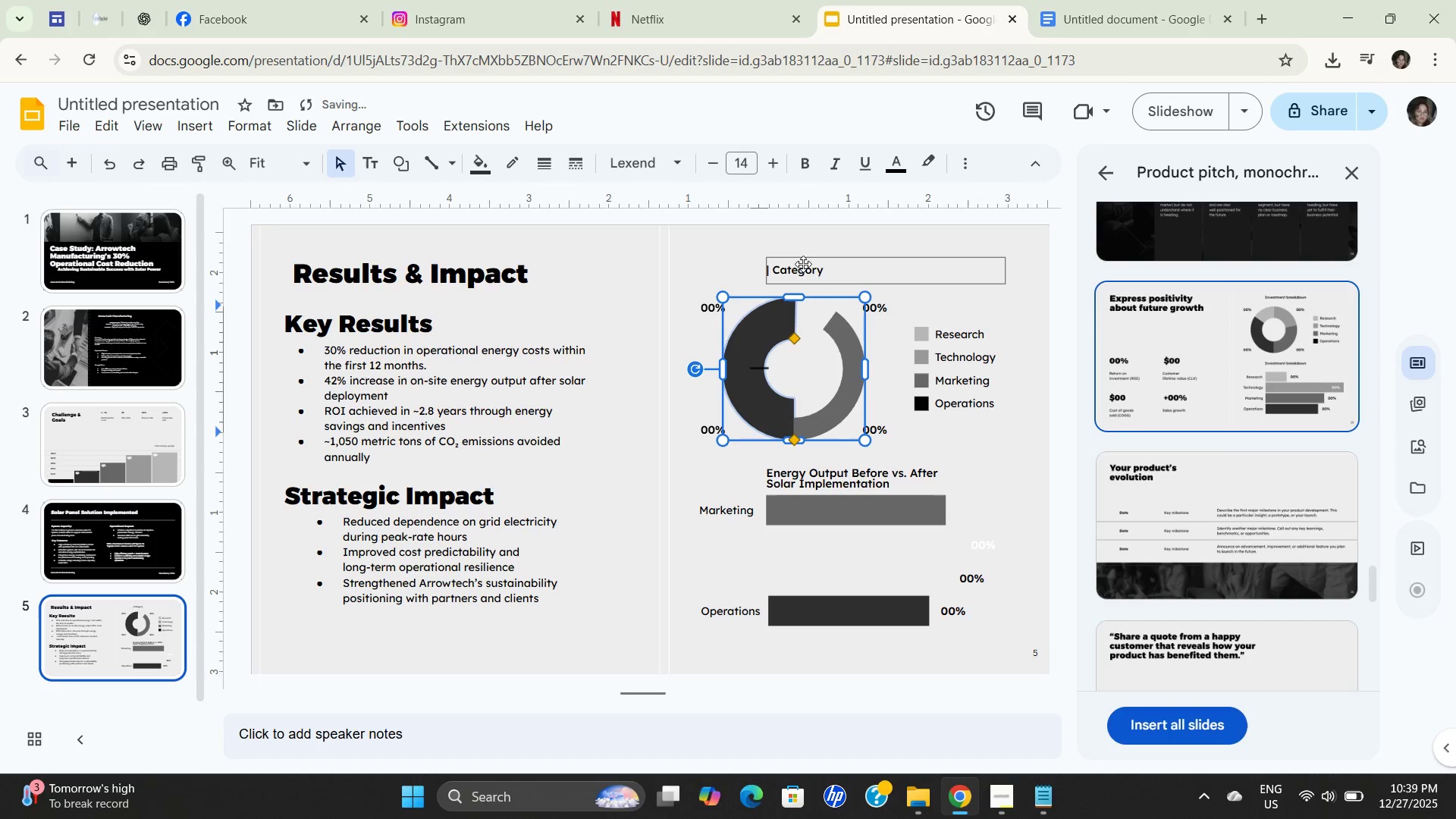 
double_click([803, 264])
 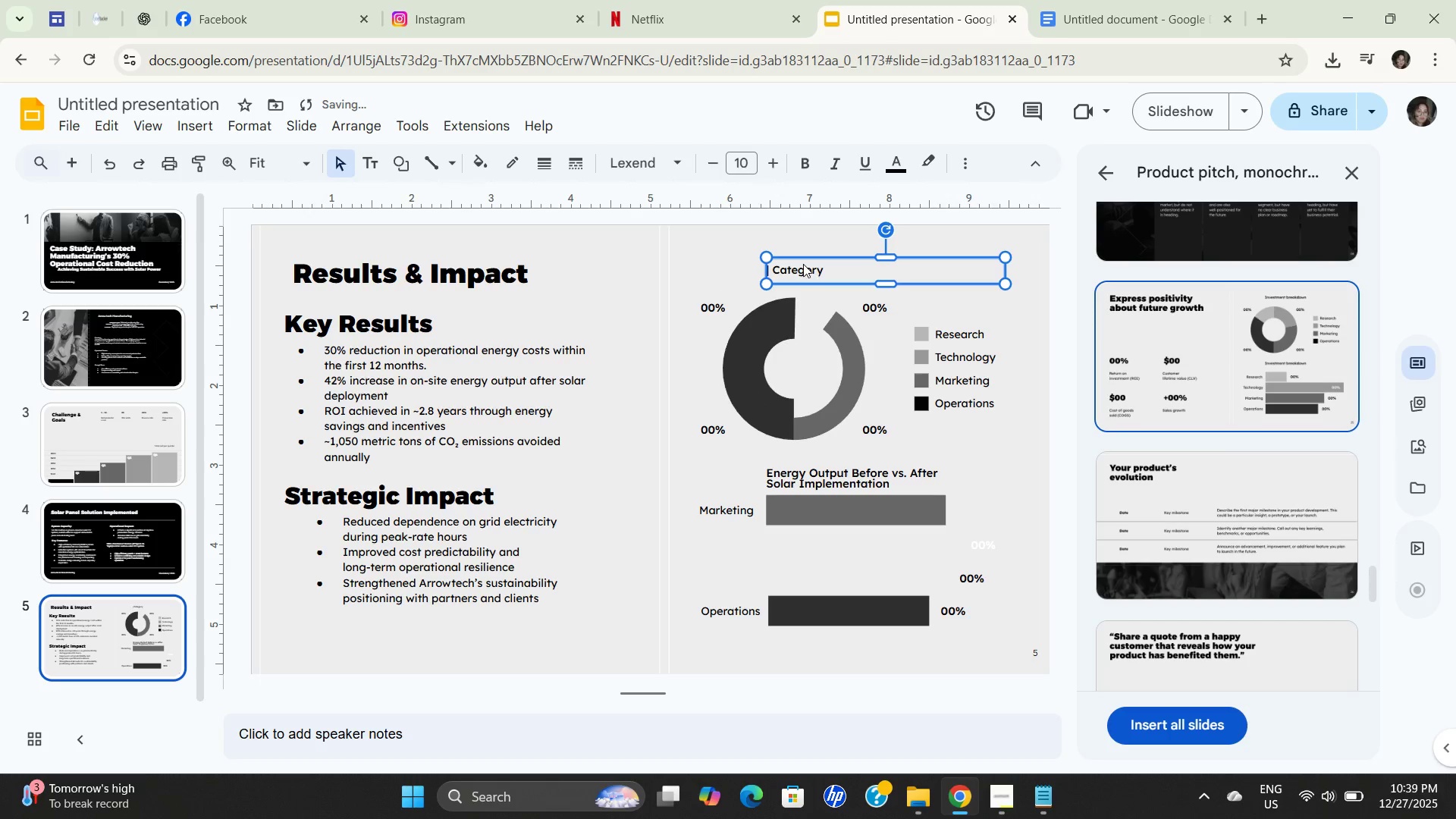 
triple_click([803, 264])
 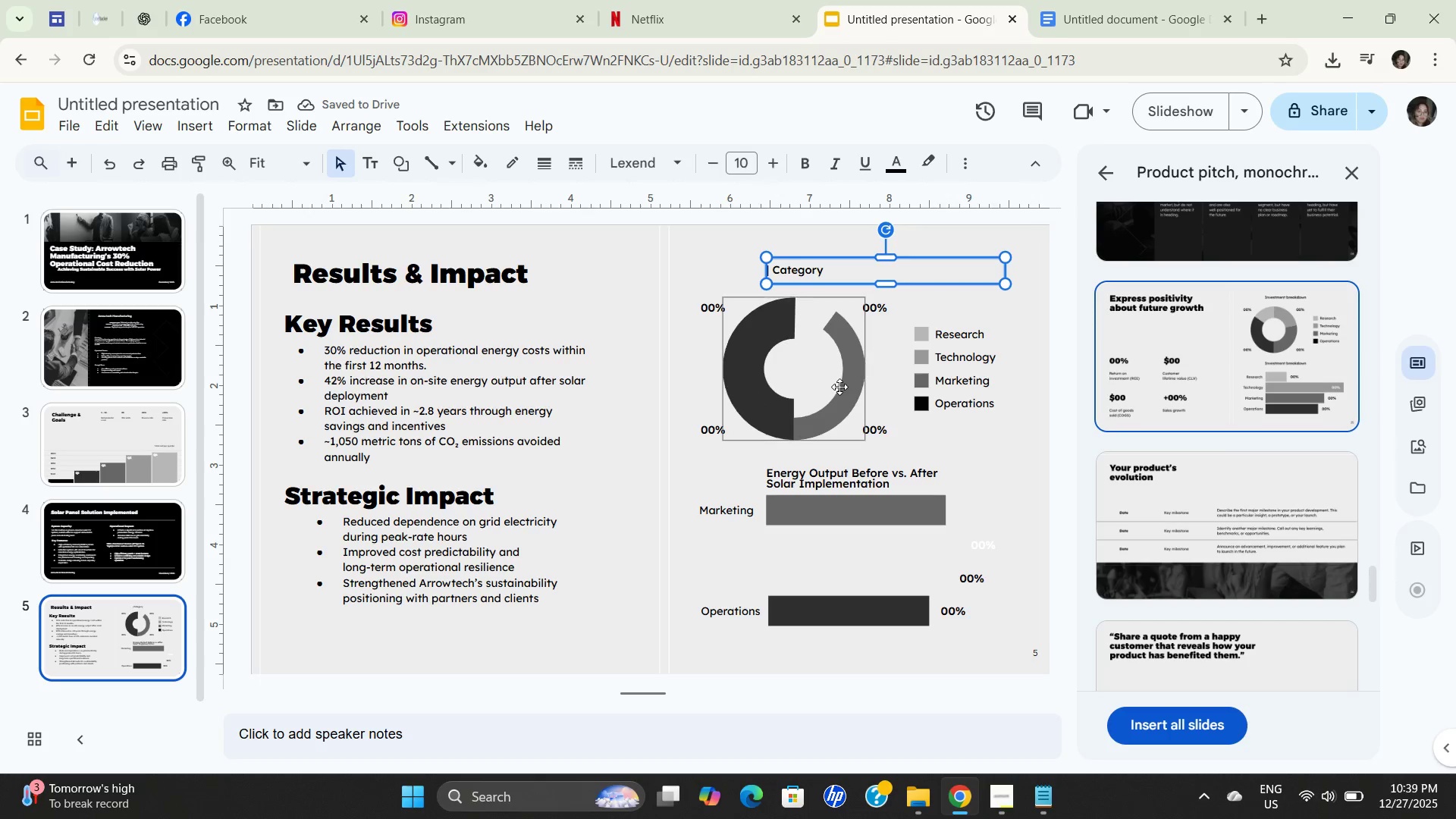 
left_click([840, 390])
 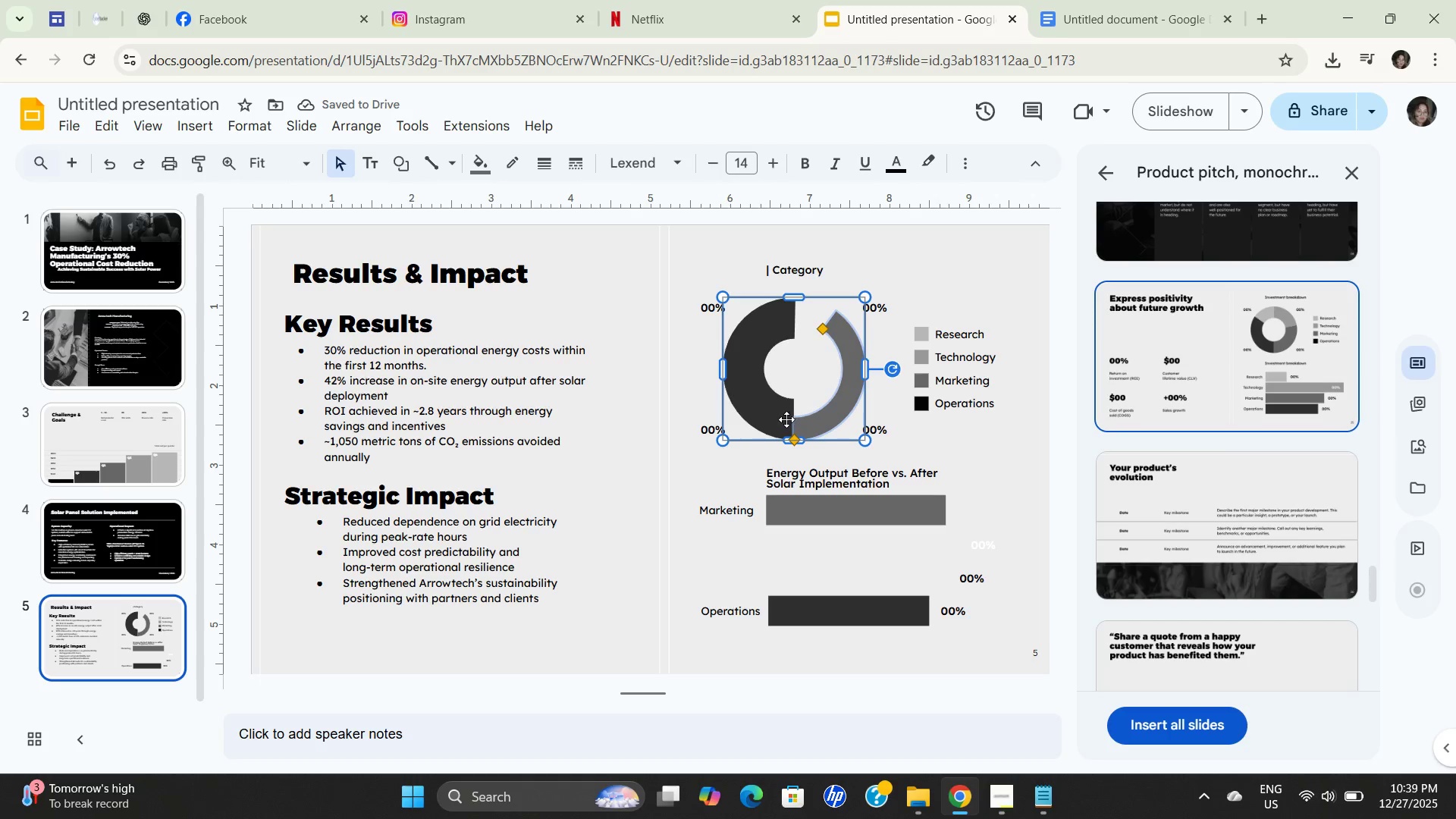 
left_click_drag(start_coordinate=[801, 419], to_coordinate=[804, 415])
 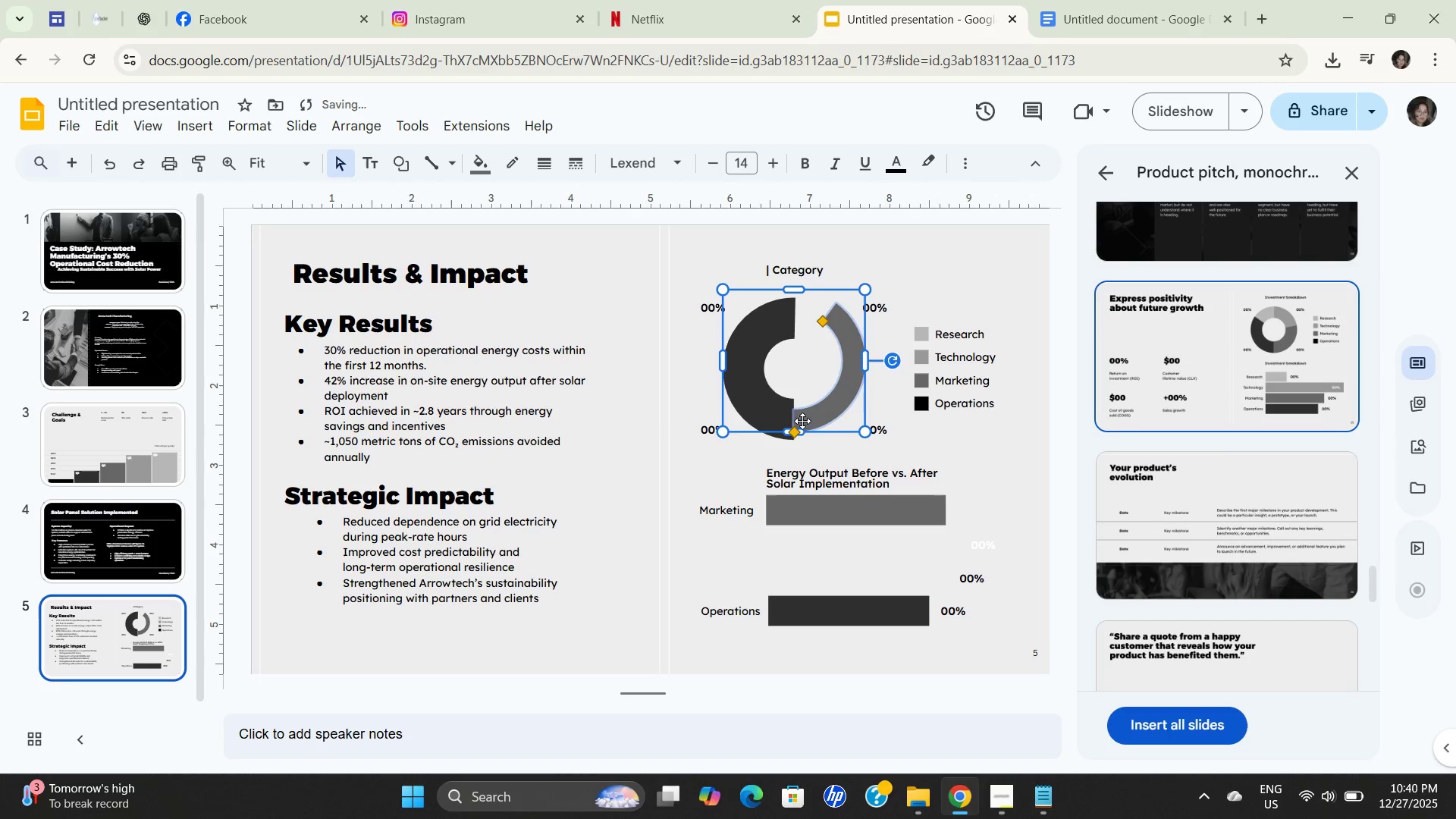 
left_click_drag(start_coordinate=[808, 418], to_coordinate=[808, 422])
 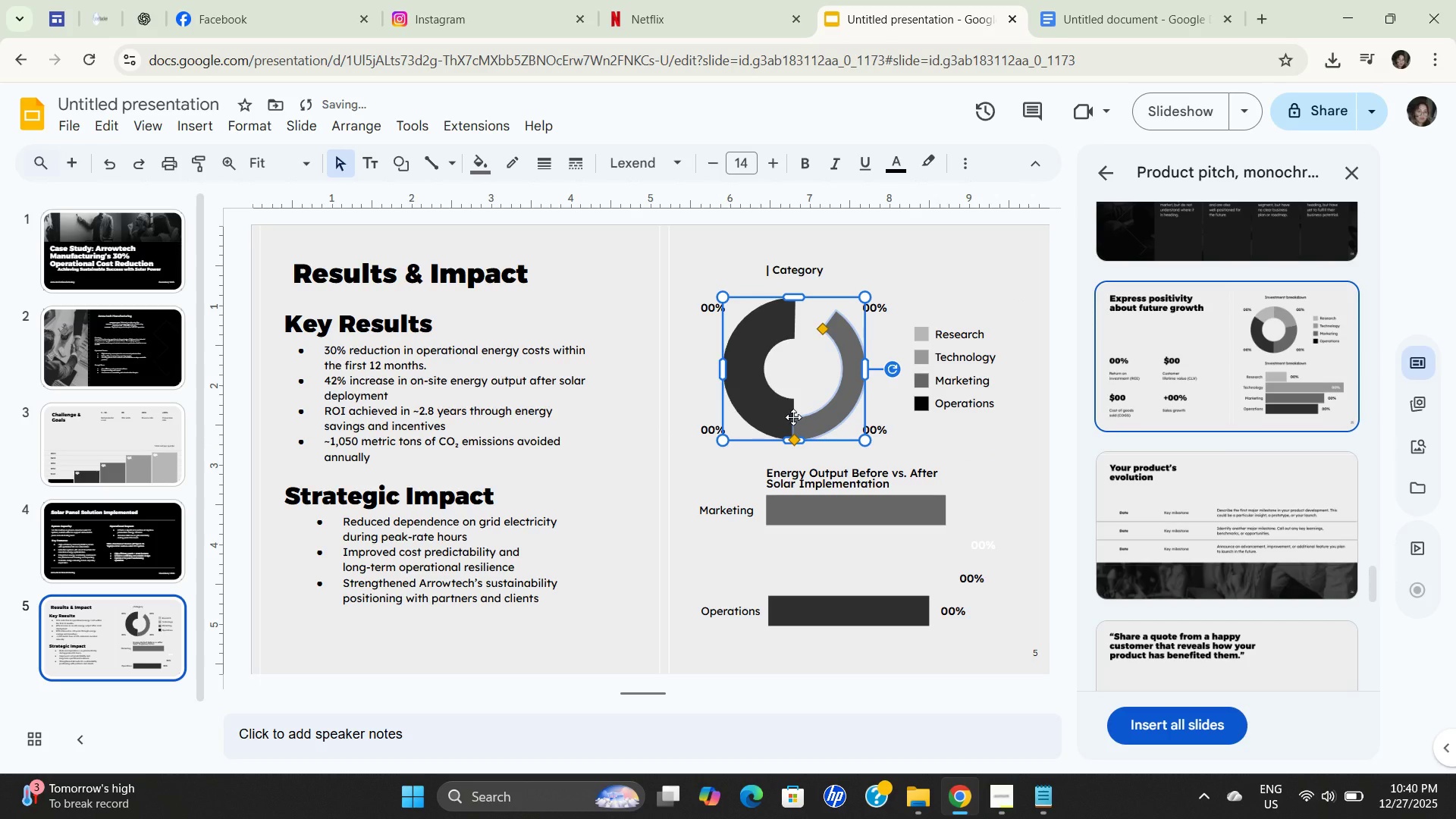 
left_click_drag(start_coordinate=[793, 417], to_coordinate=[795, 412])
 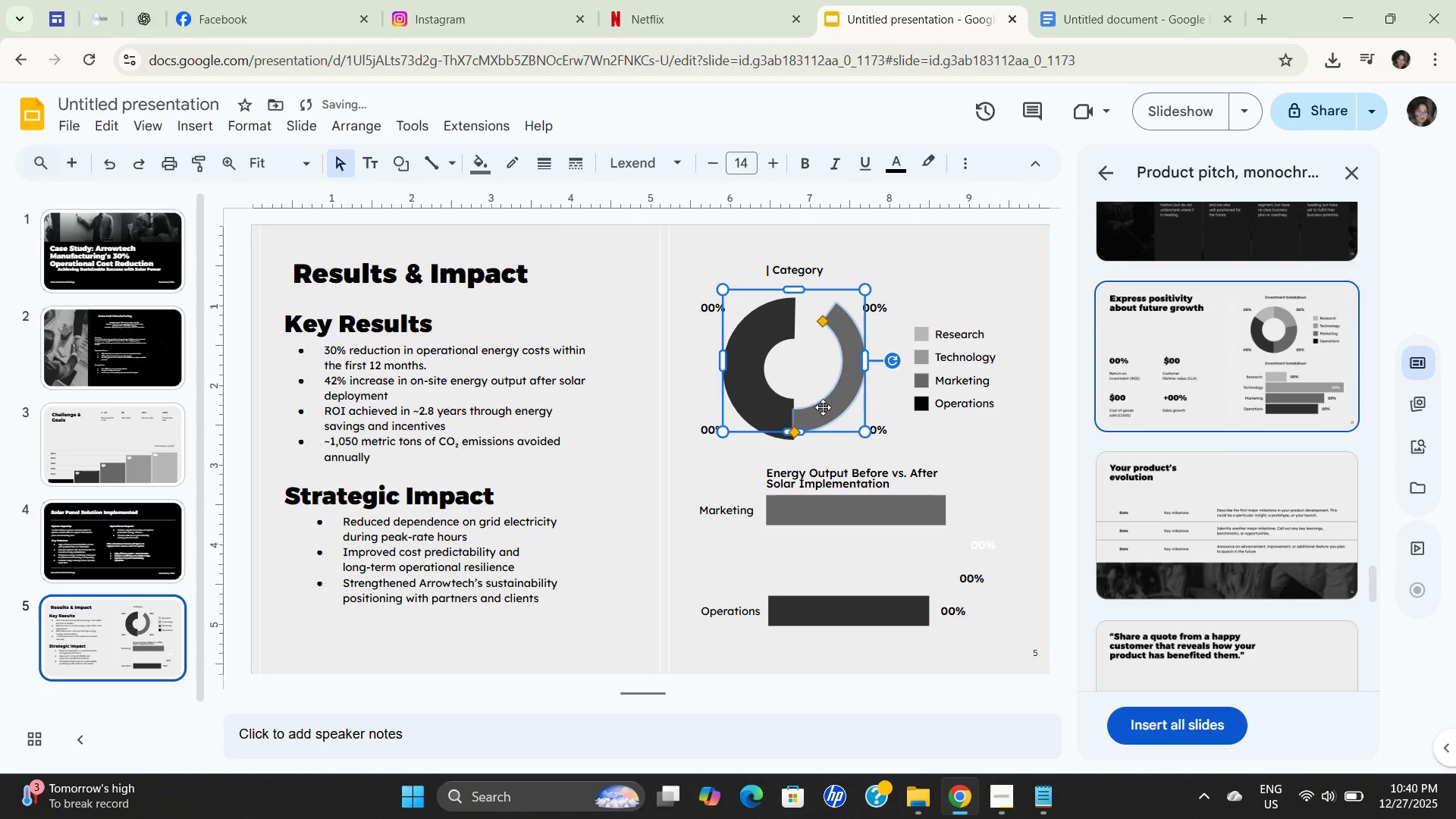 
left_click_drag(start_coordinate=[824, 405], to_coordinate=[827, 412])
 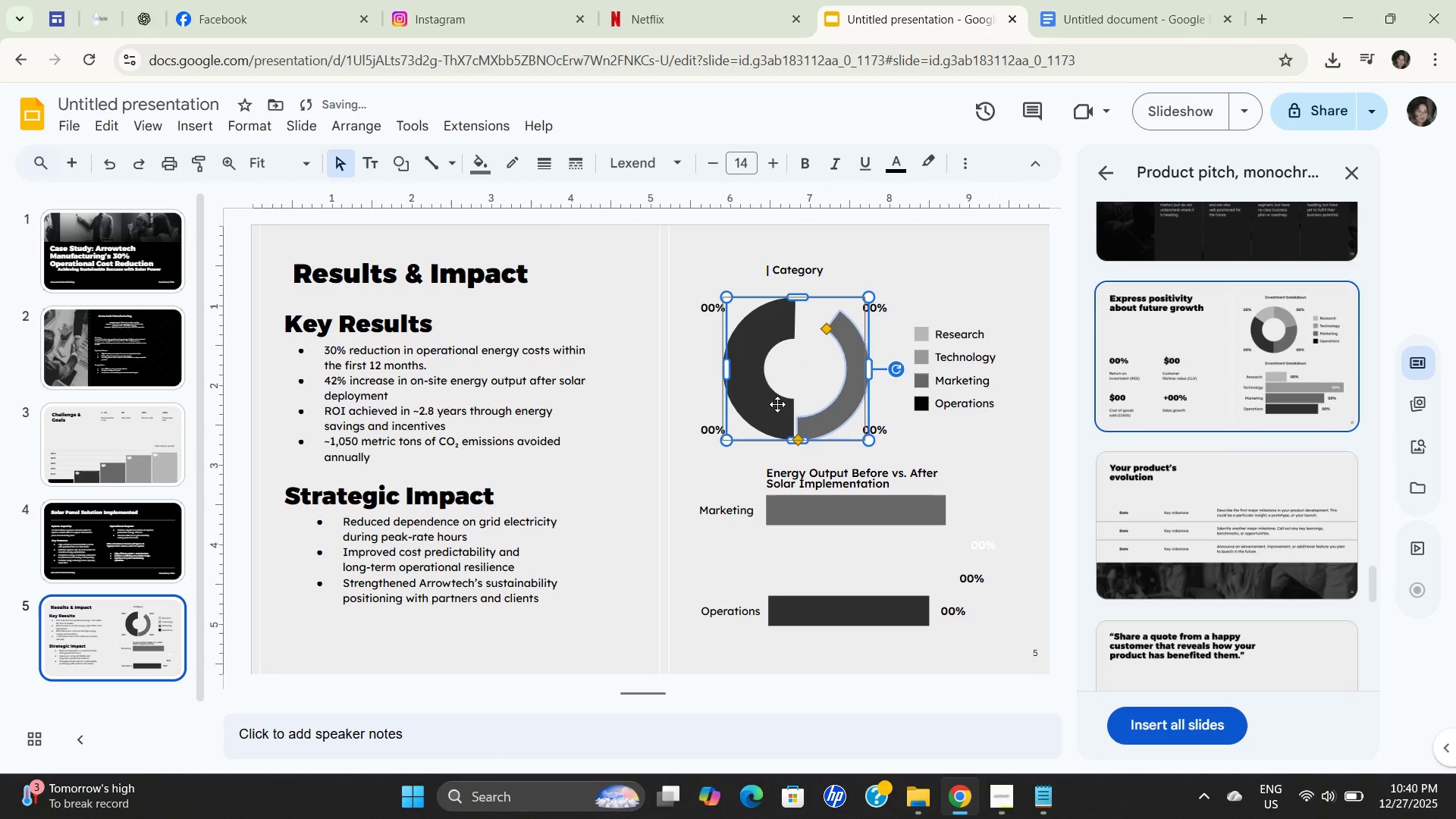 
left_click([777, 404])
 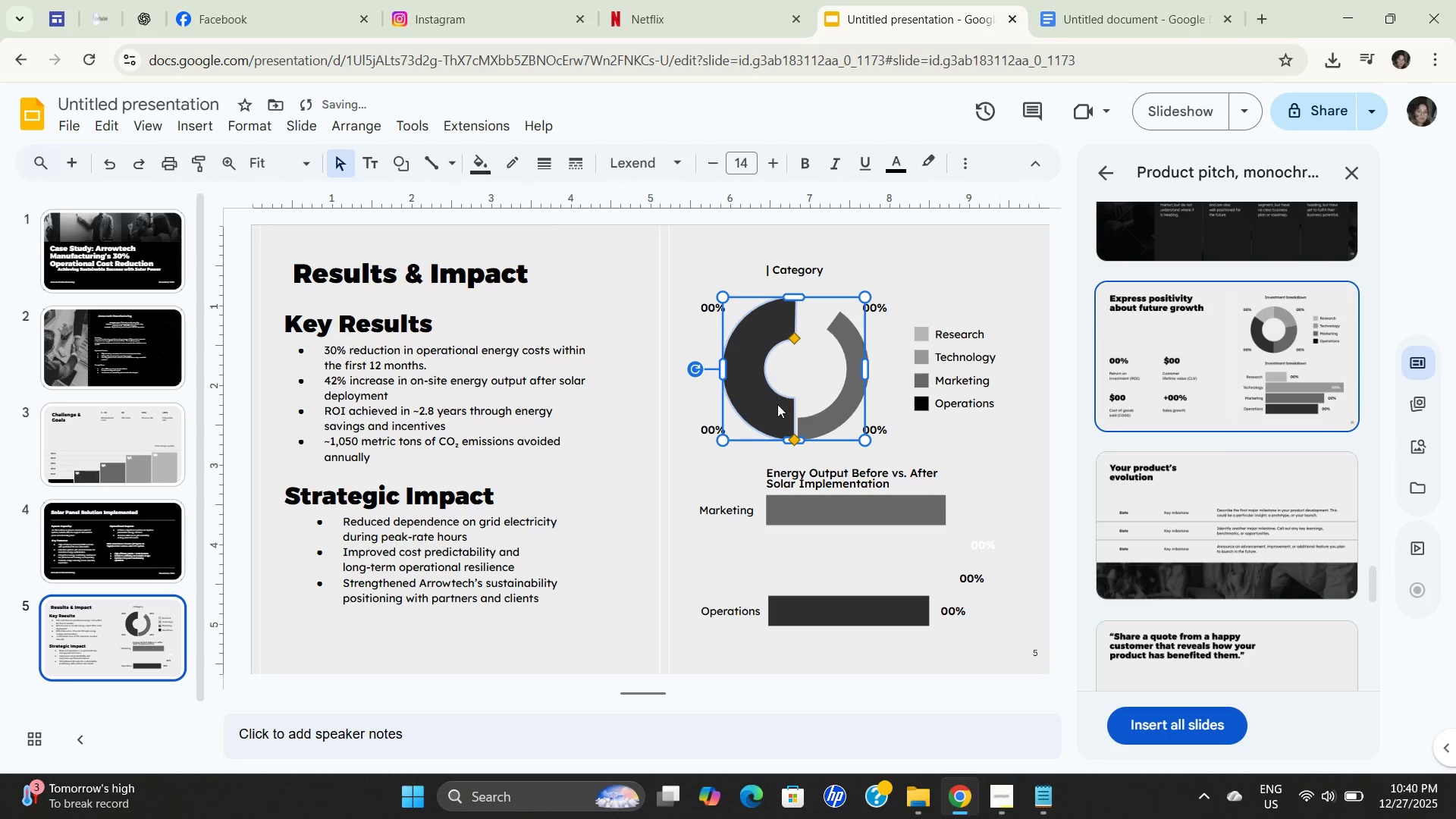 
key(Control+C)
 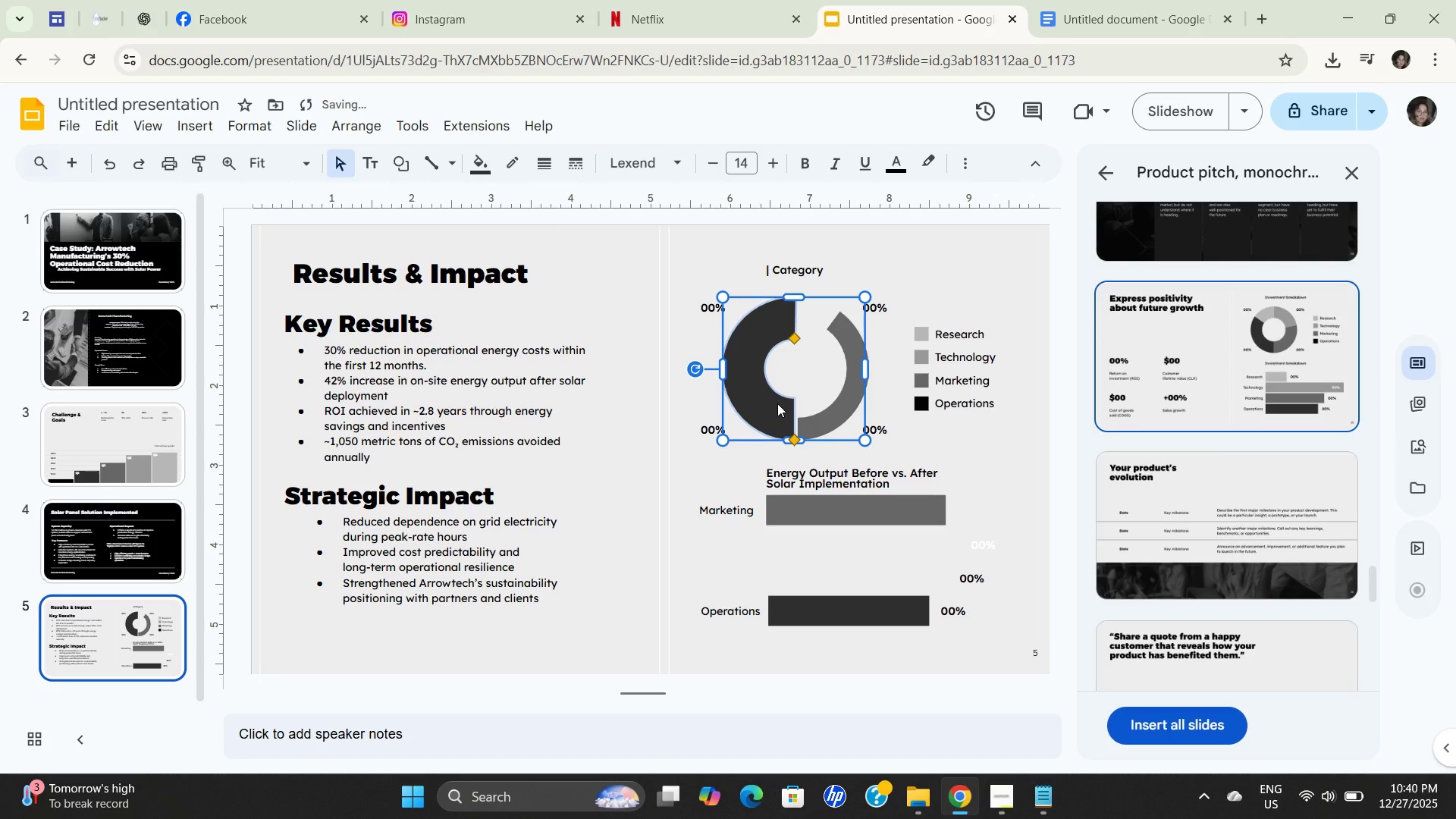 
key(Control+C)
 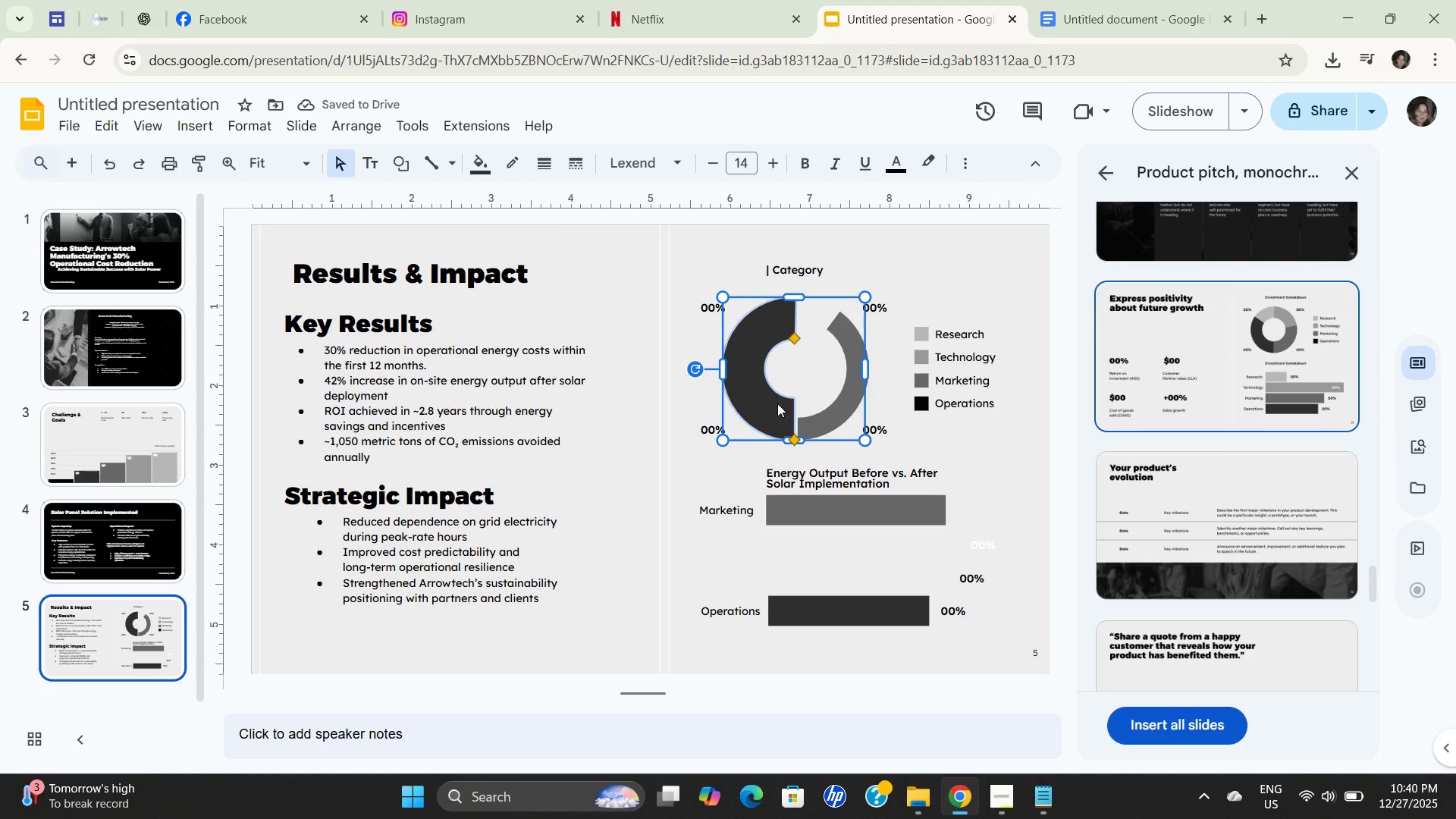 
key(Control+C)
 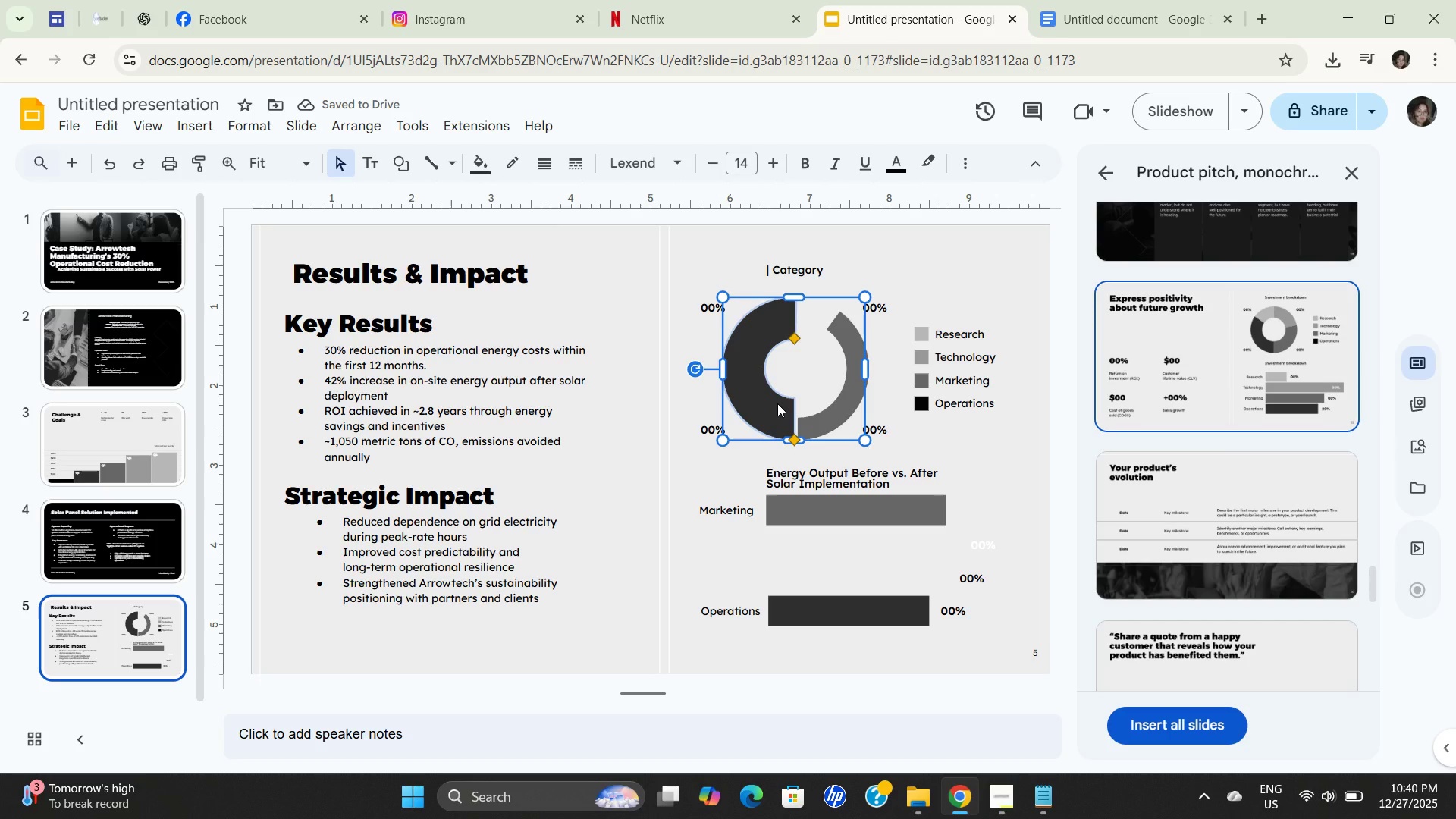 
key(Control+C)
 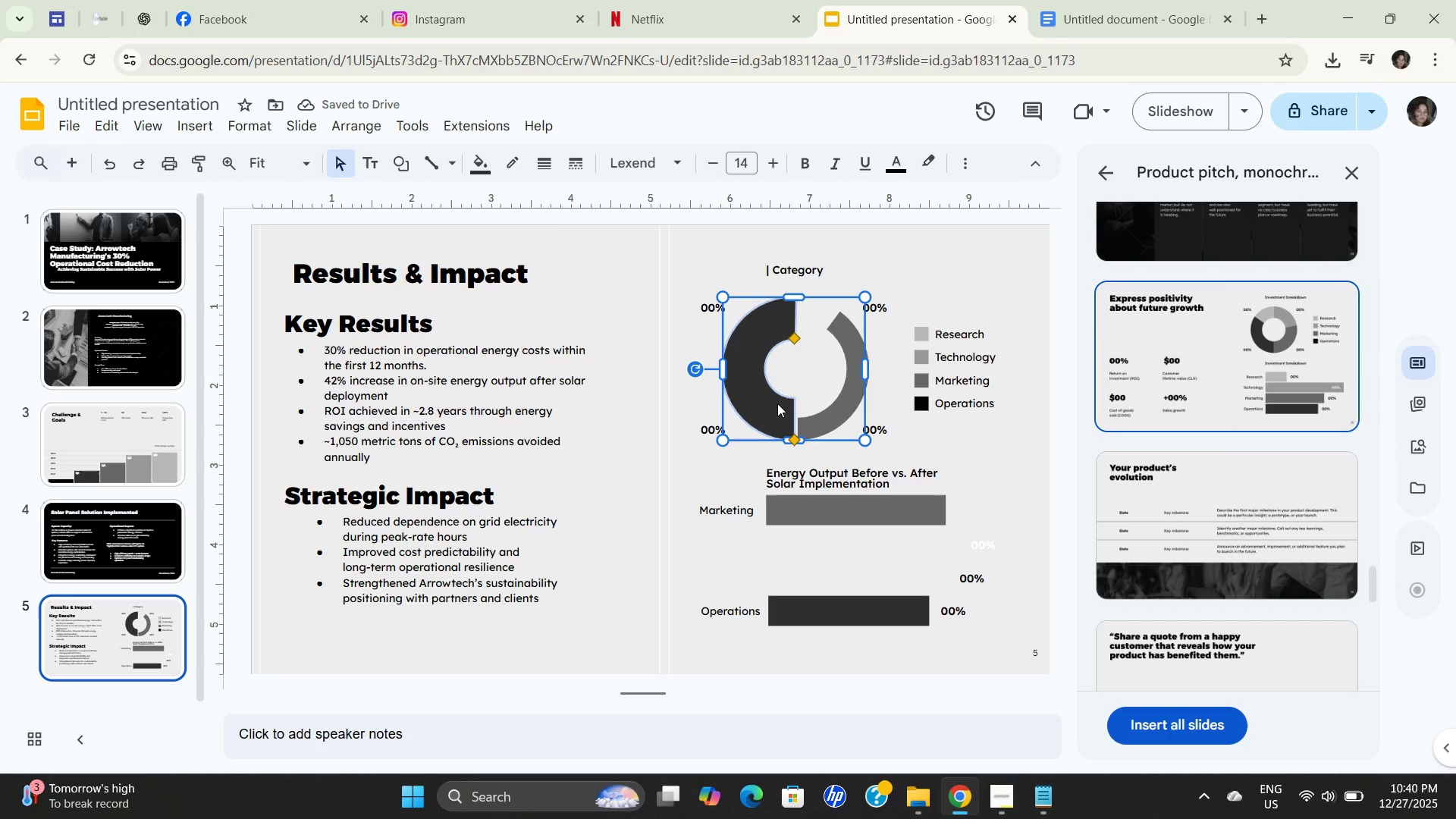 
key(Control+C)
 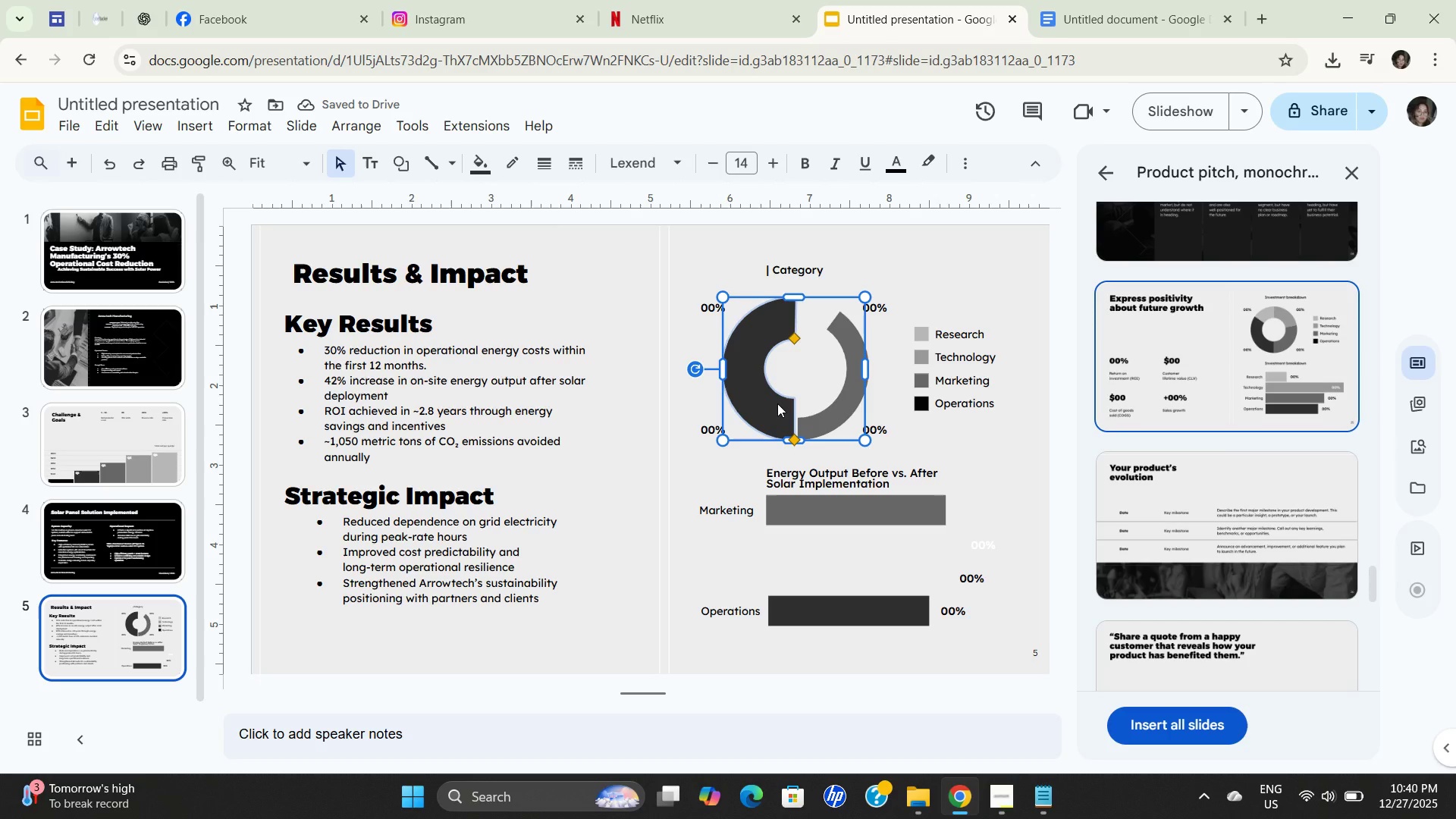 
key(Control+C)
 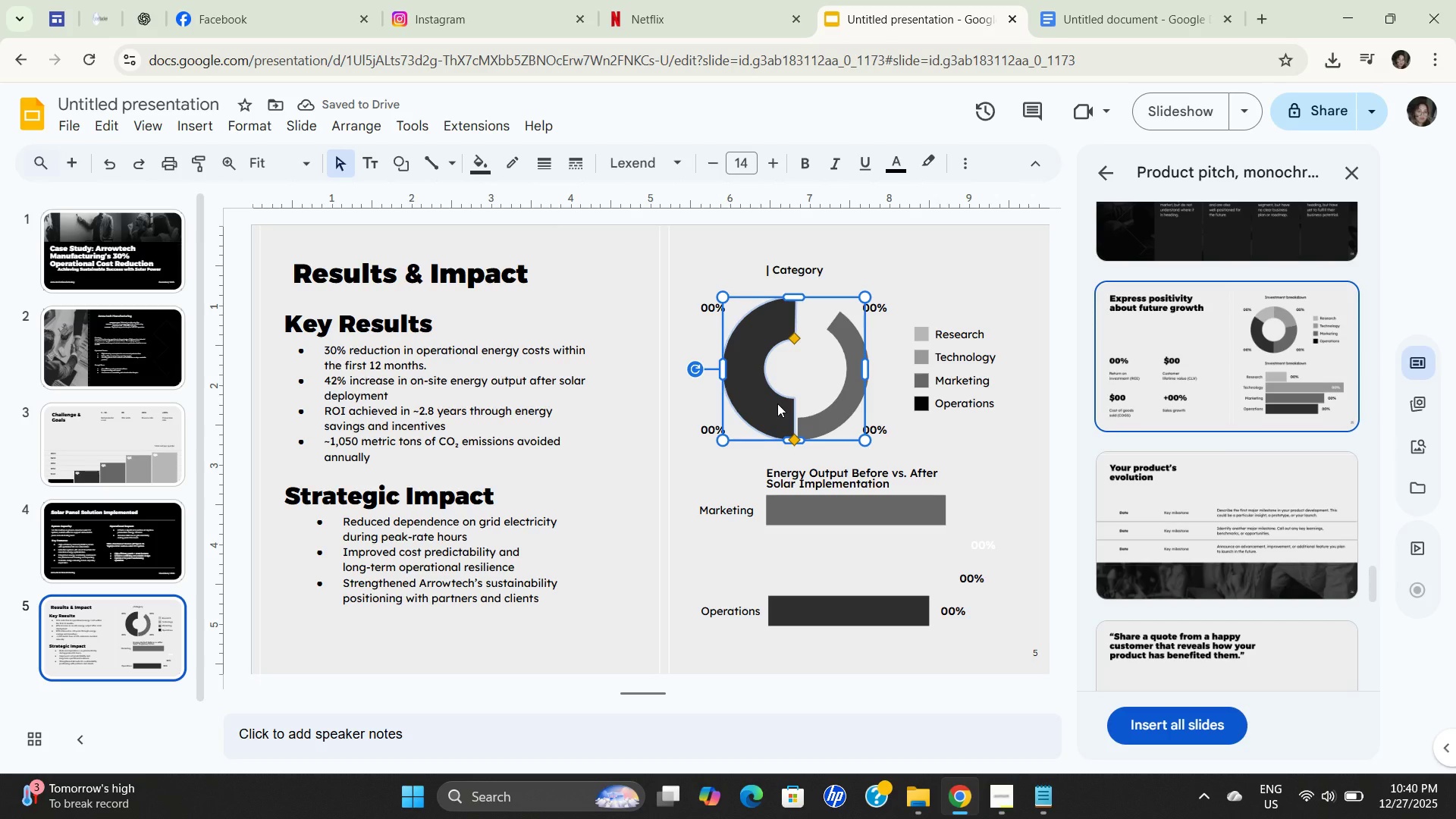 
key(Control+V)
 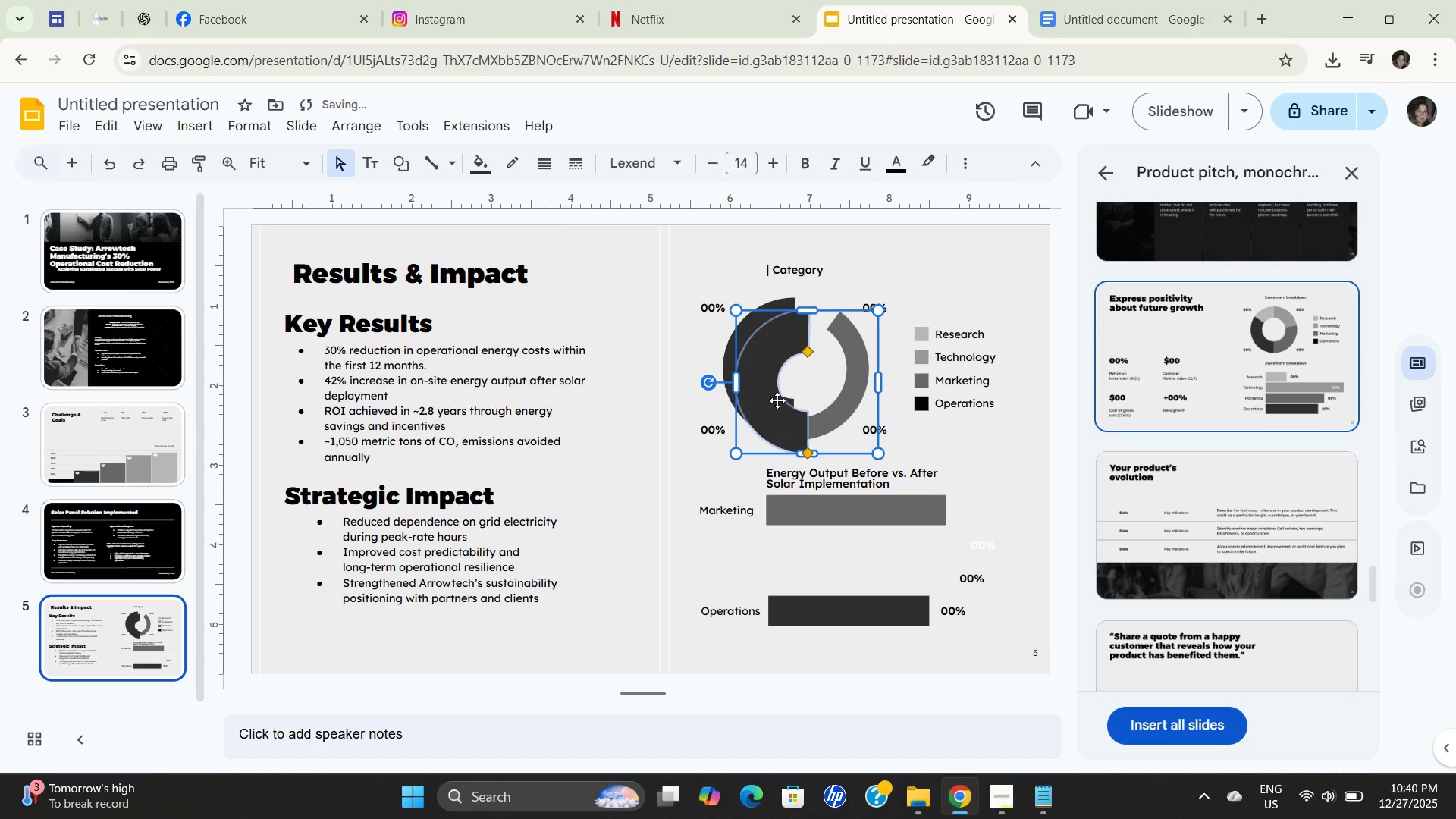 
left_click_drag(start_coordinate=[777, 401], to_coordinate=[802, 383])
 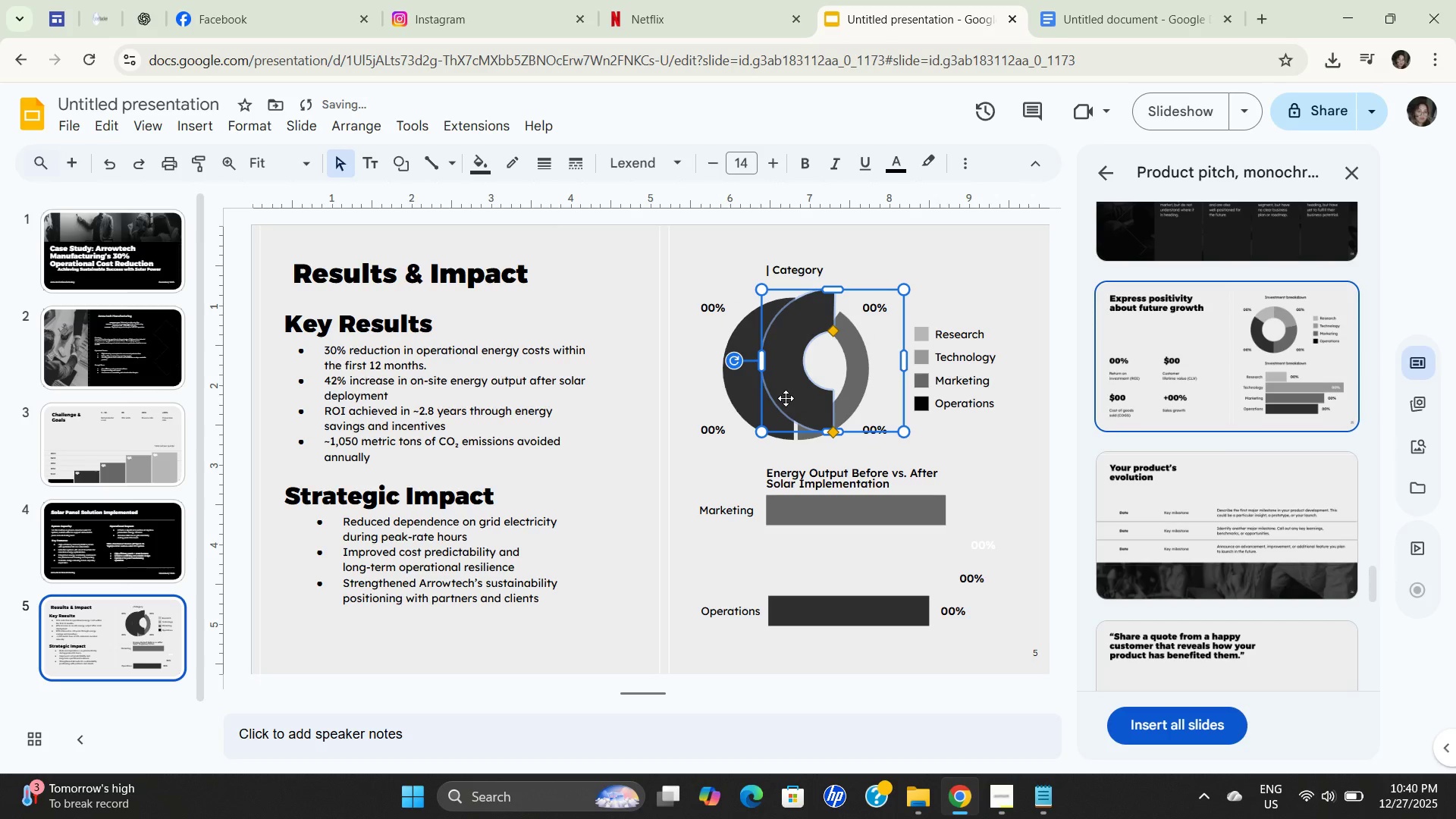 
left_click_drag(start_coordinate=[786, 398], to_coordinate=[821, 451])
 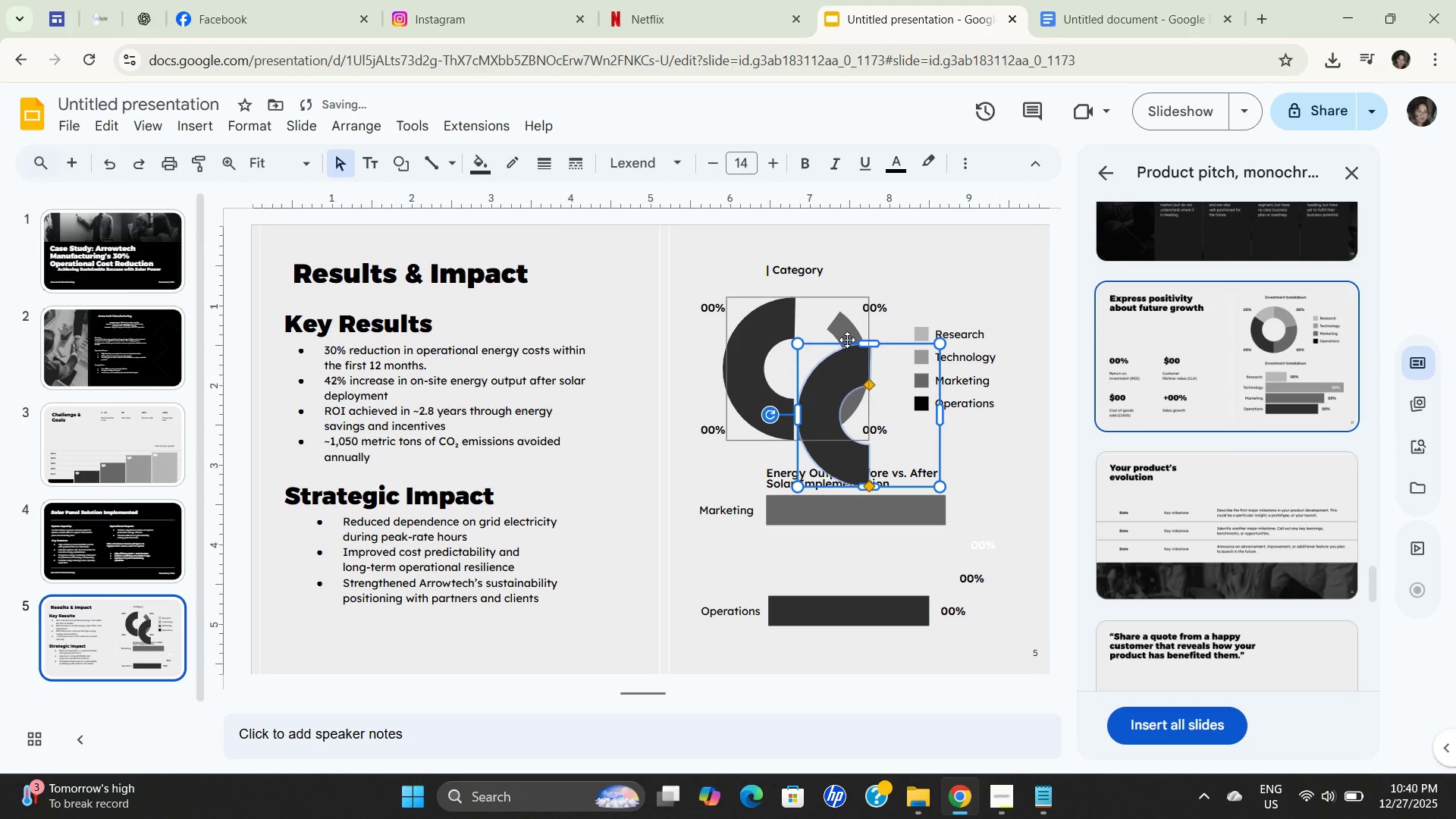 
left_click([847, 334])
 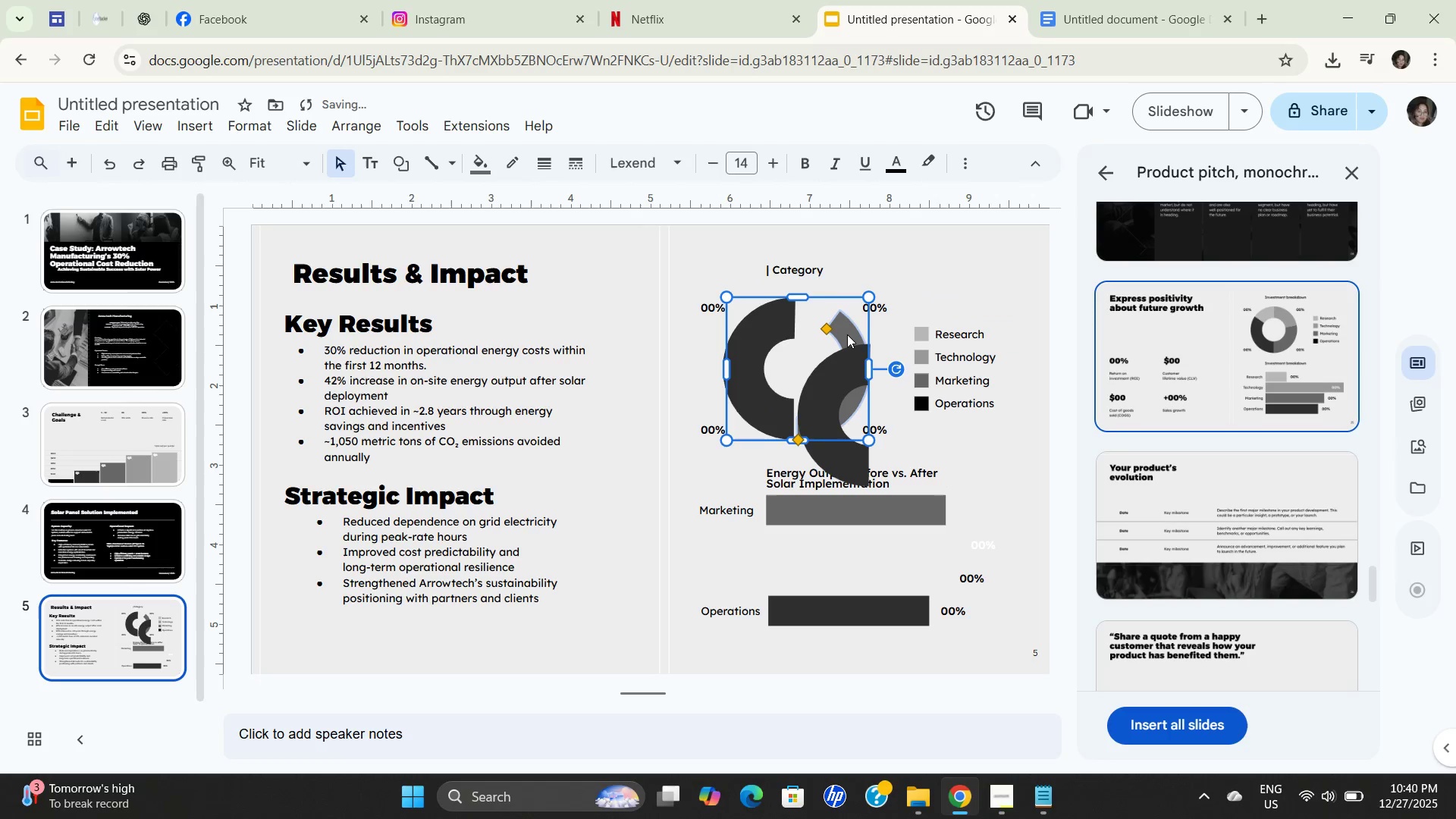 
key(Backspace)
 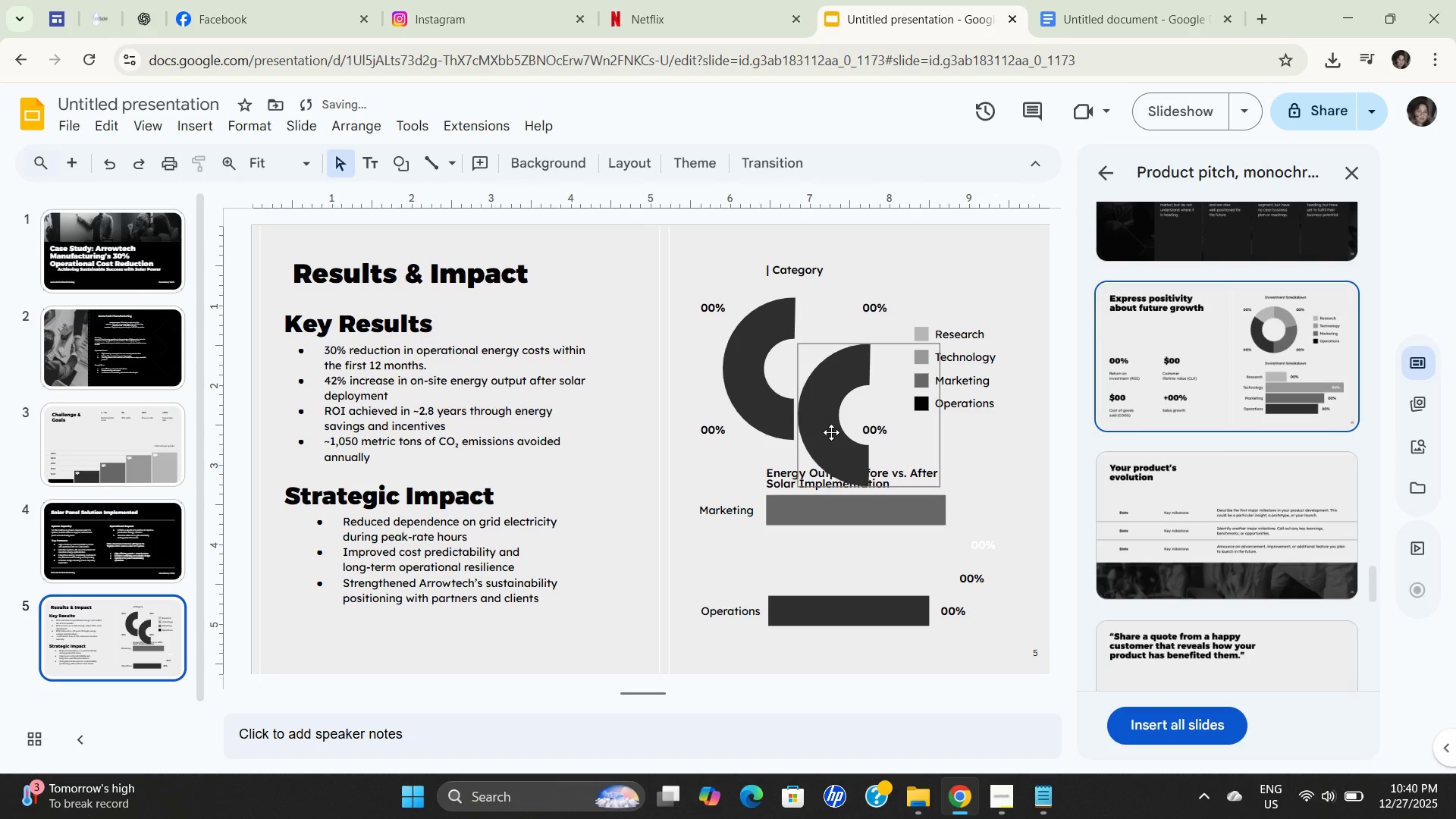 
double_click([831, 432])
 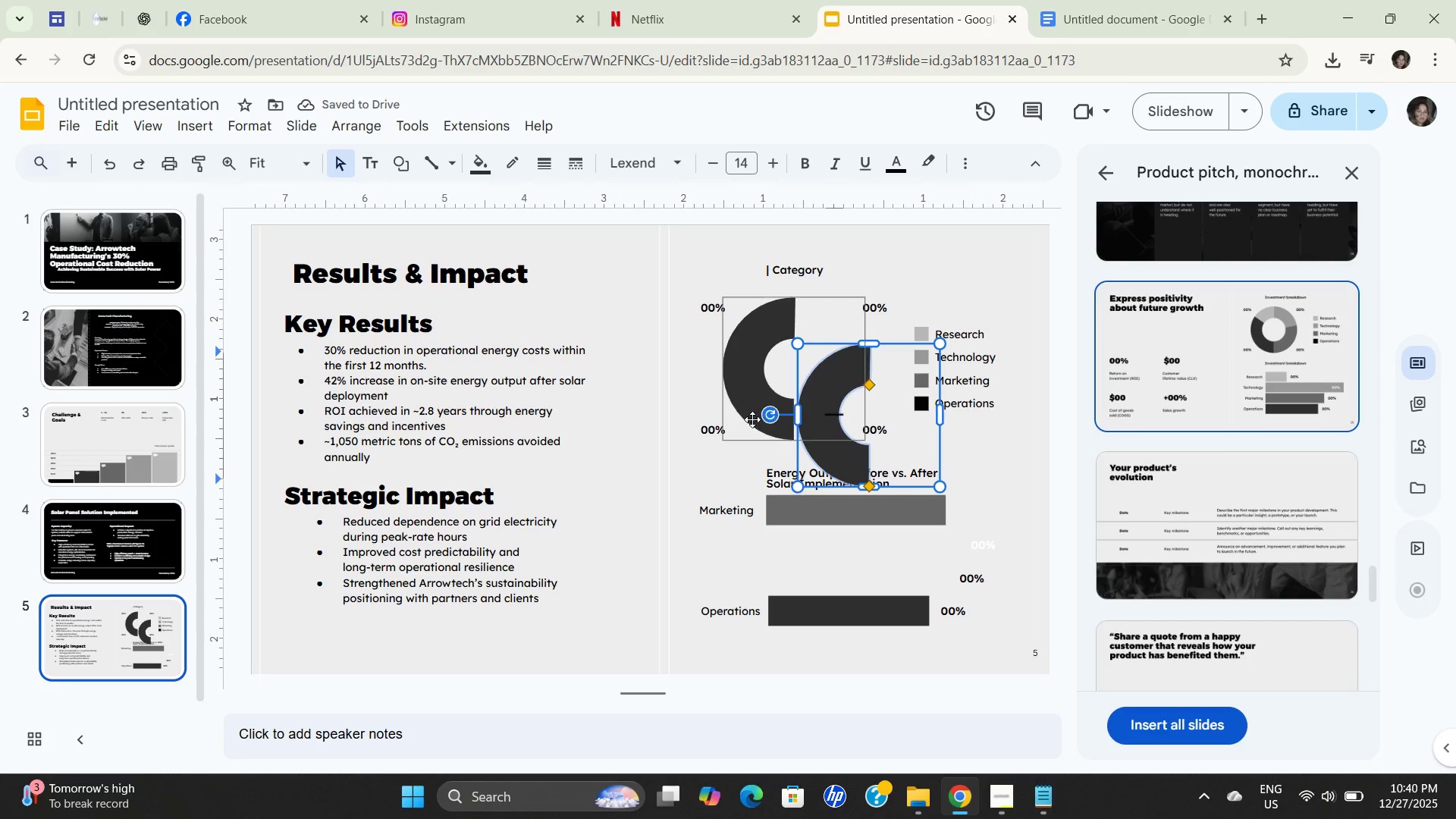 
left_click_drag(start_coordinate=[771, 413], to_coordinate=[974, 410])
 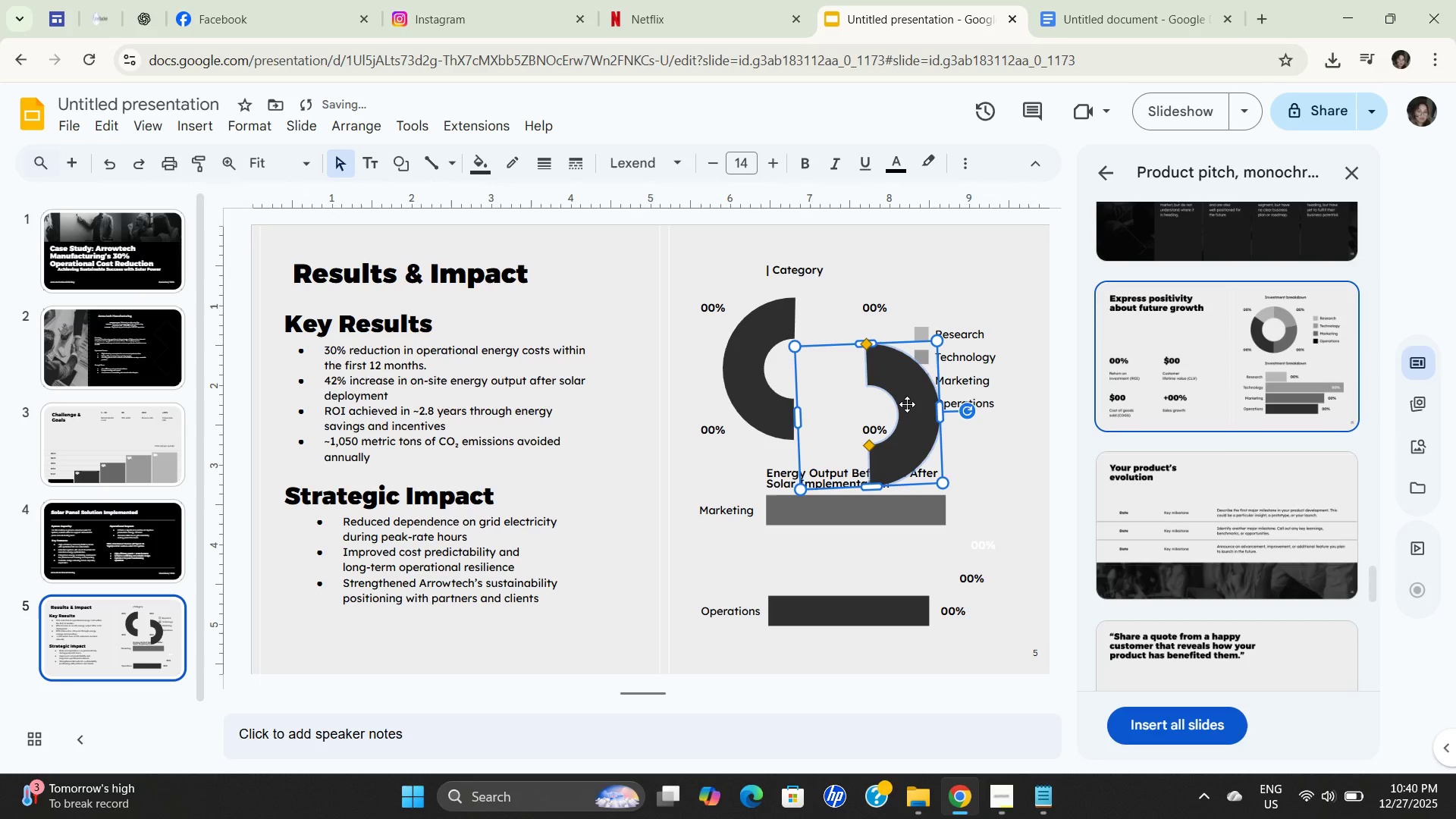 
left_click_drag(start_coordinate=[907, 404], to_coordinate=[842, 357])
 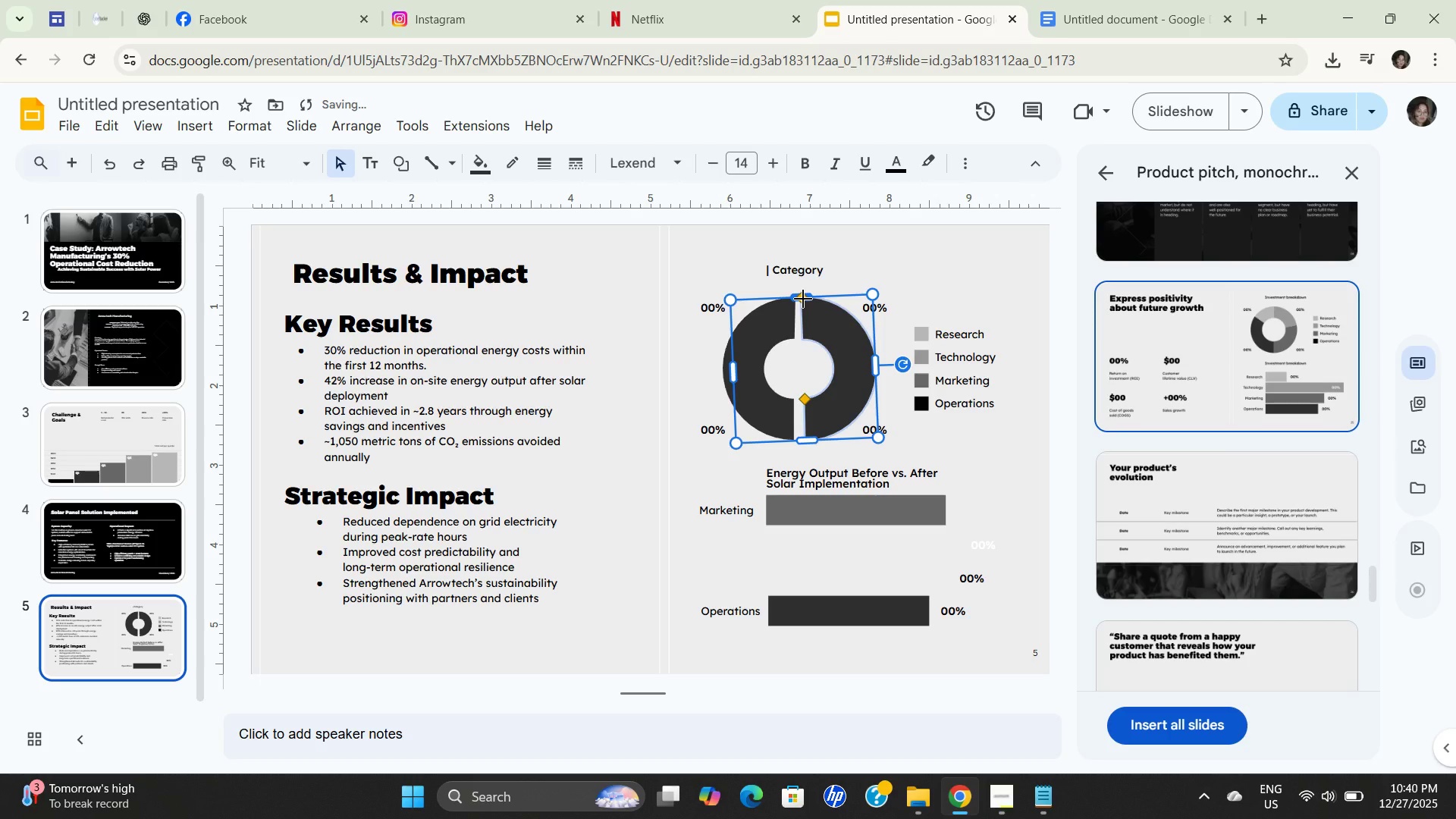 
left_click_drag(start_coordinate=[803, 299], to_coordinate=[859, 332])
 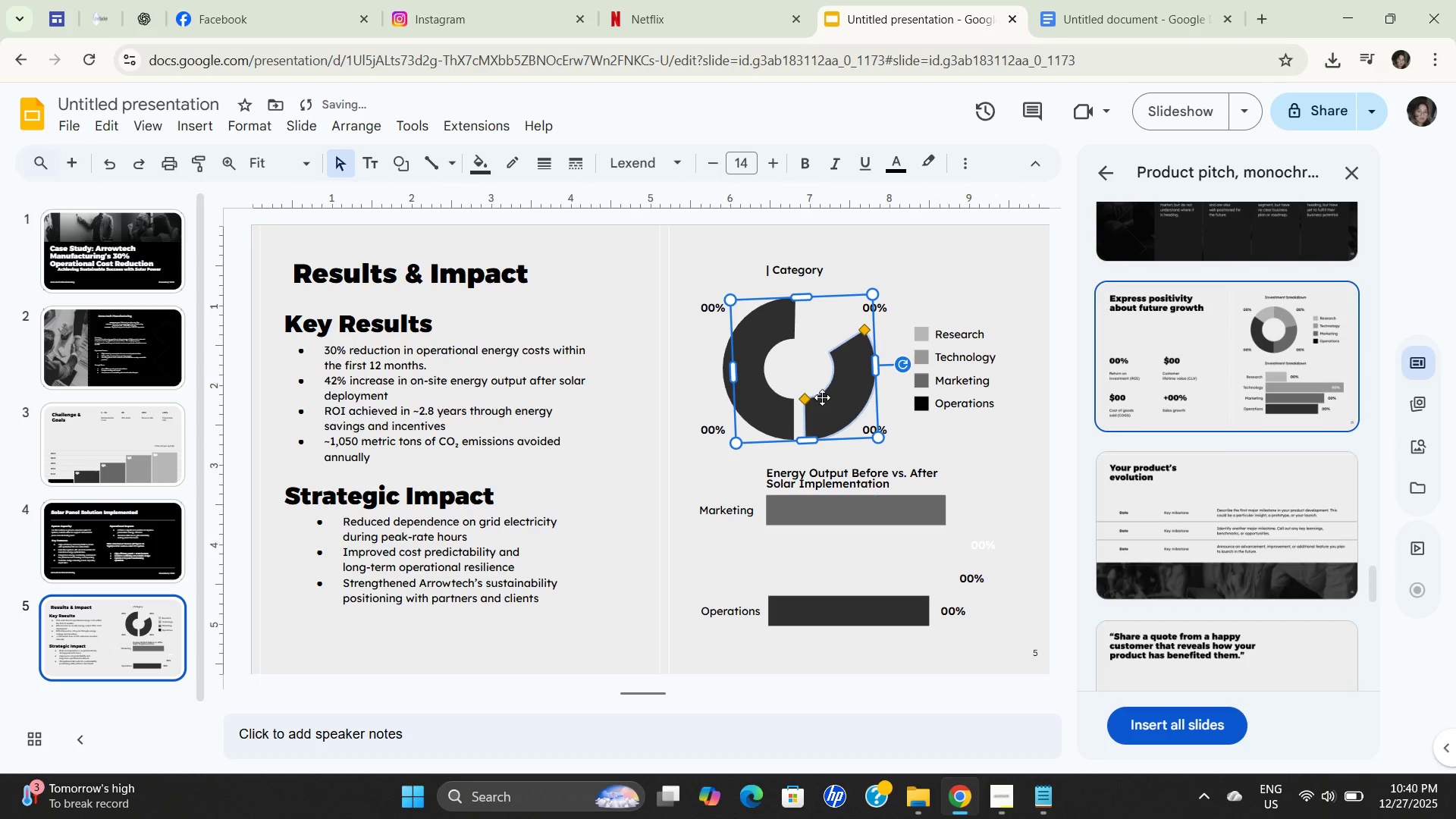 
left_click_drag(start_coordinate=[822, 397], to_coordinate=[810, 396])
 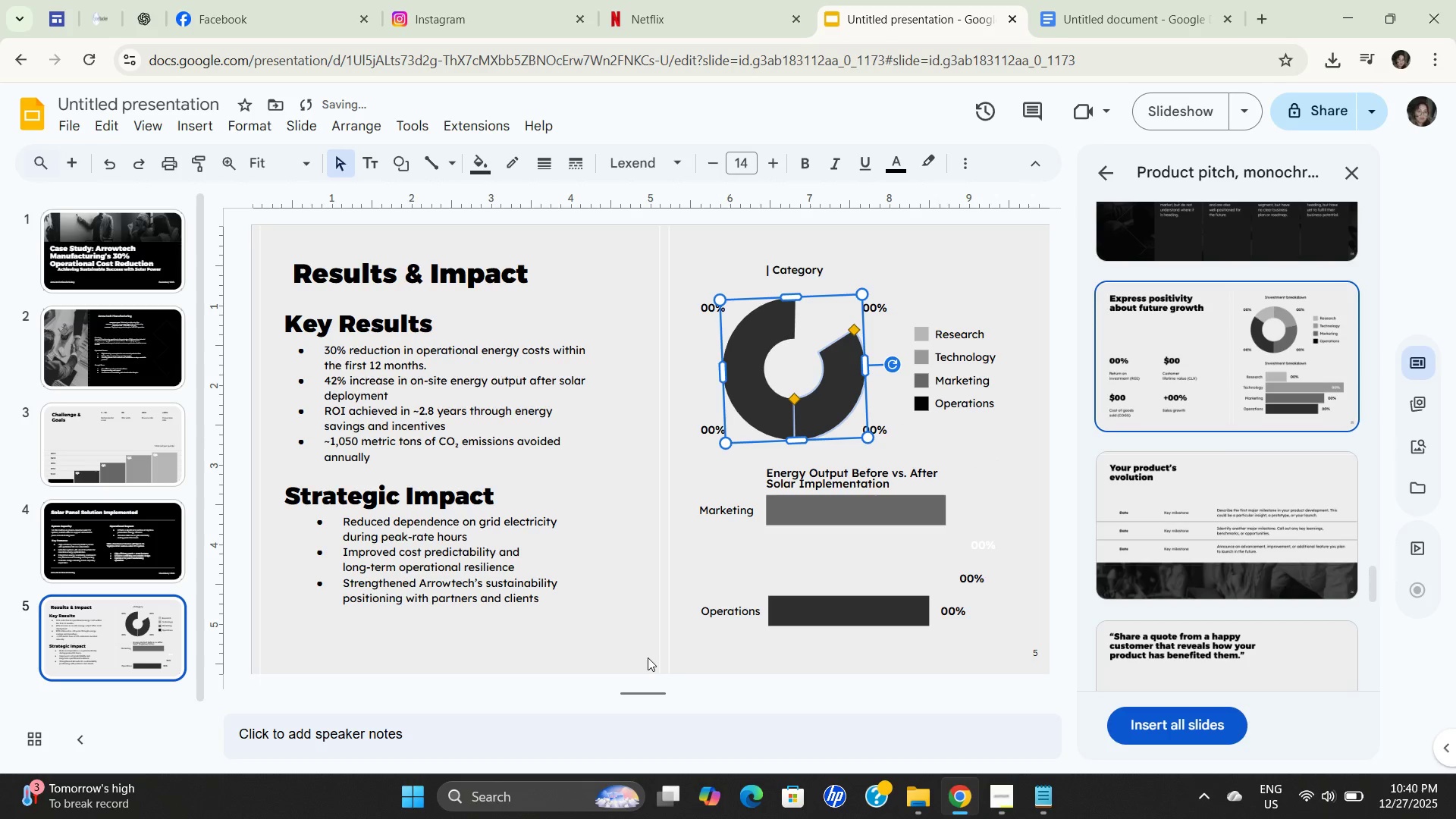 
left_click([563, 613])
 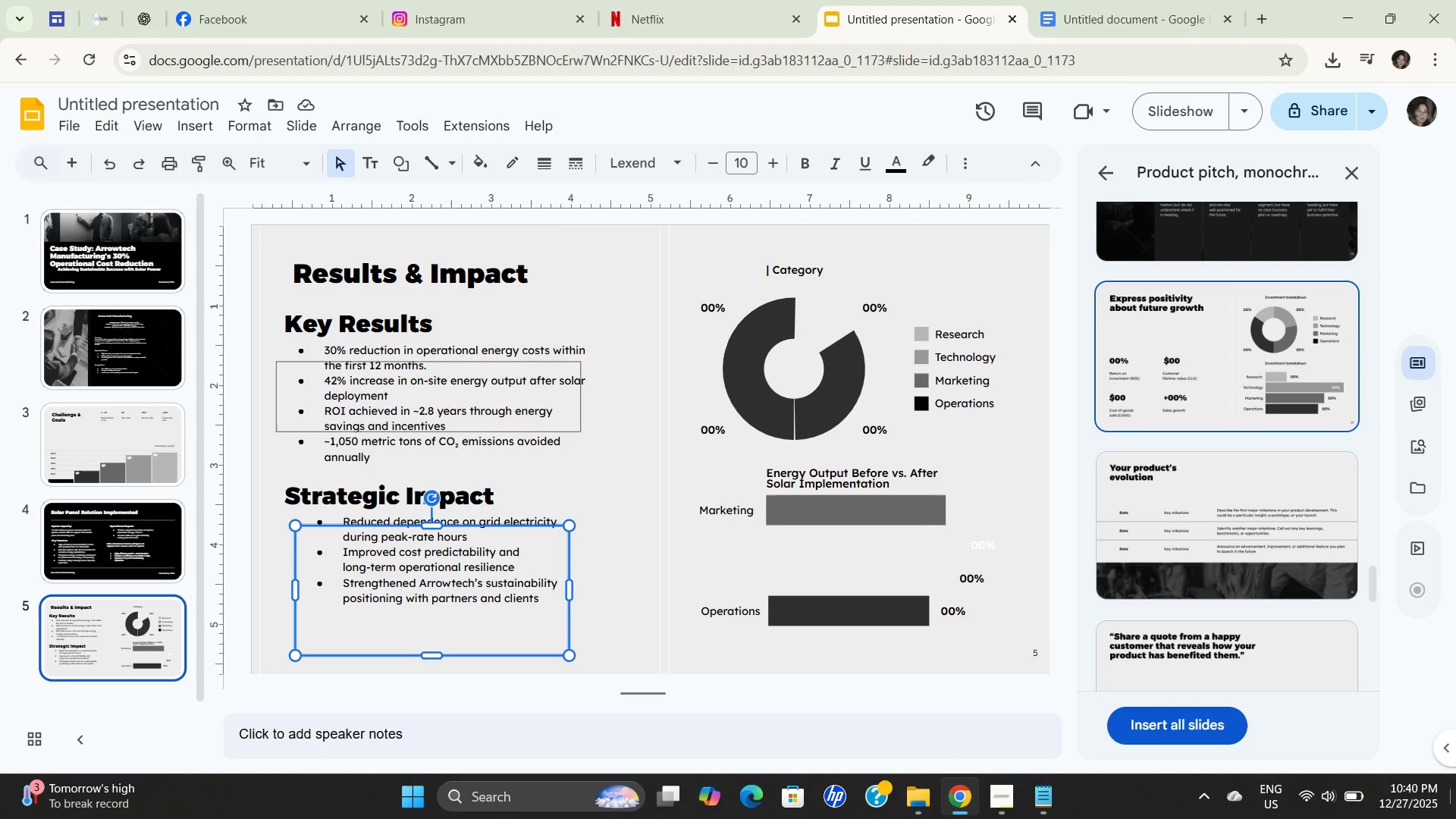 
wait(6.53)
 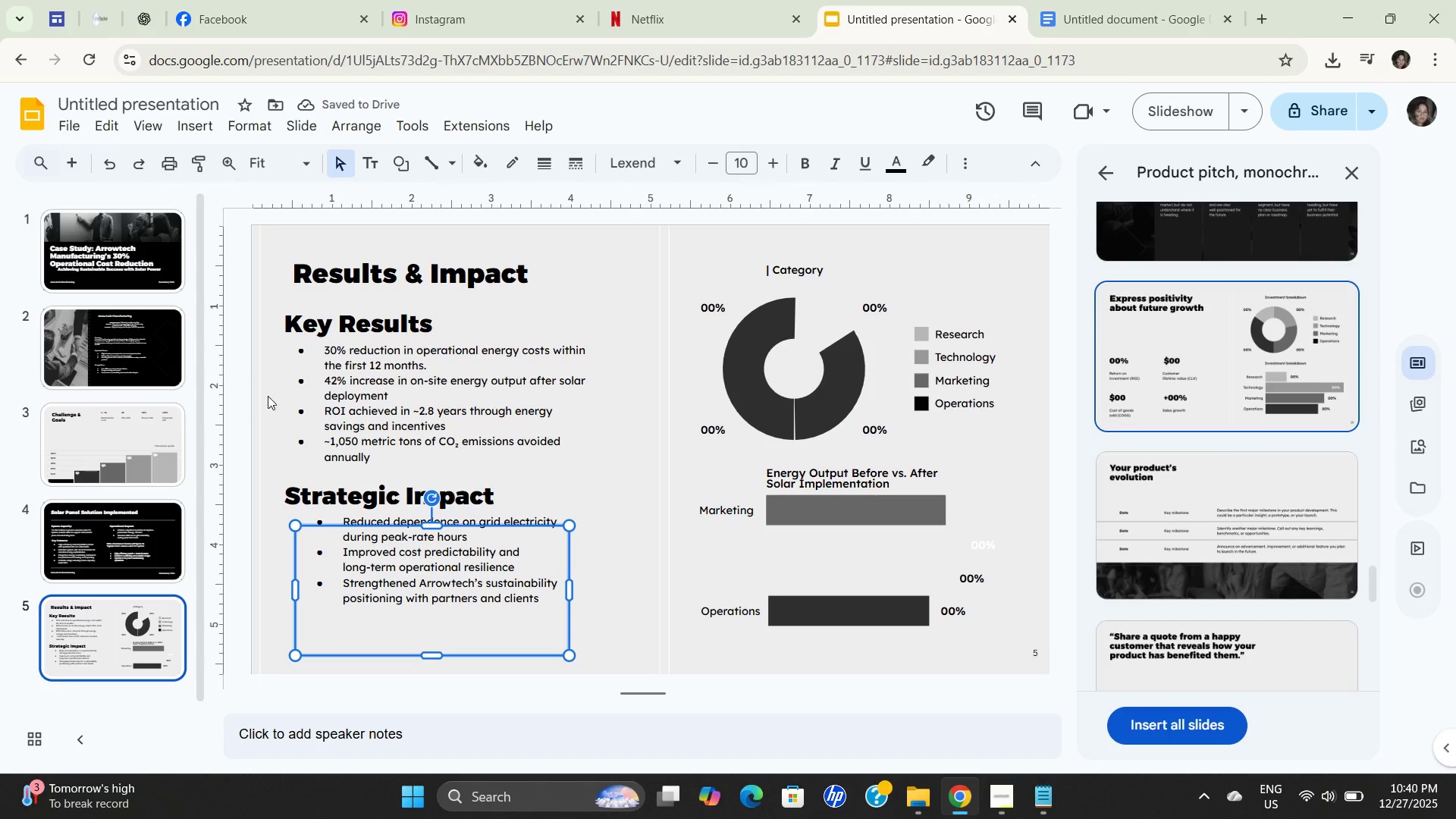 
left_click([502, 792])
 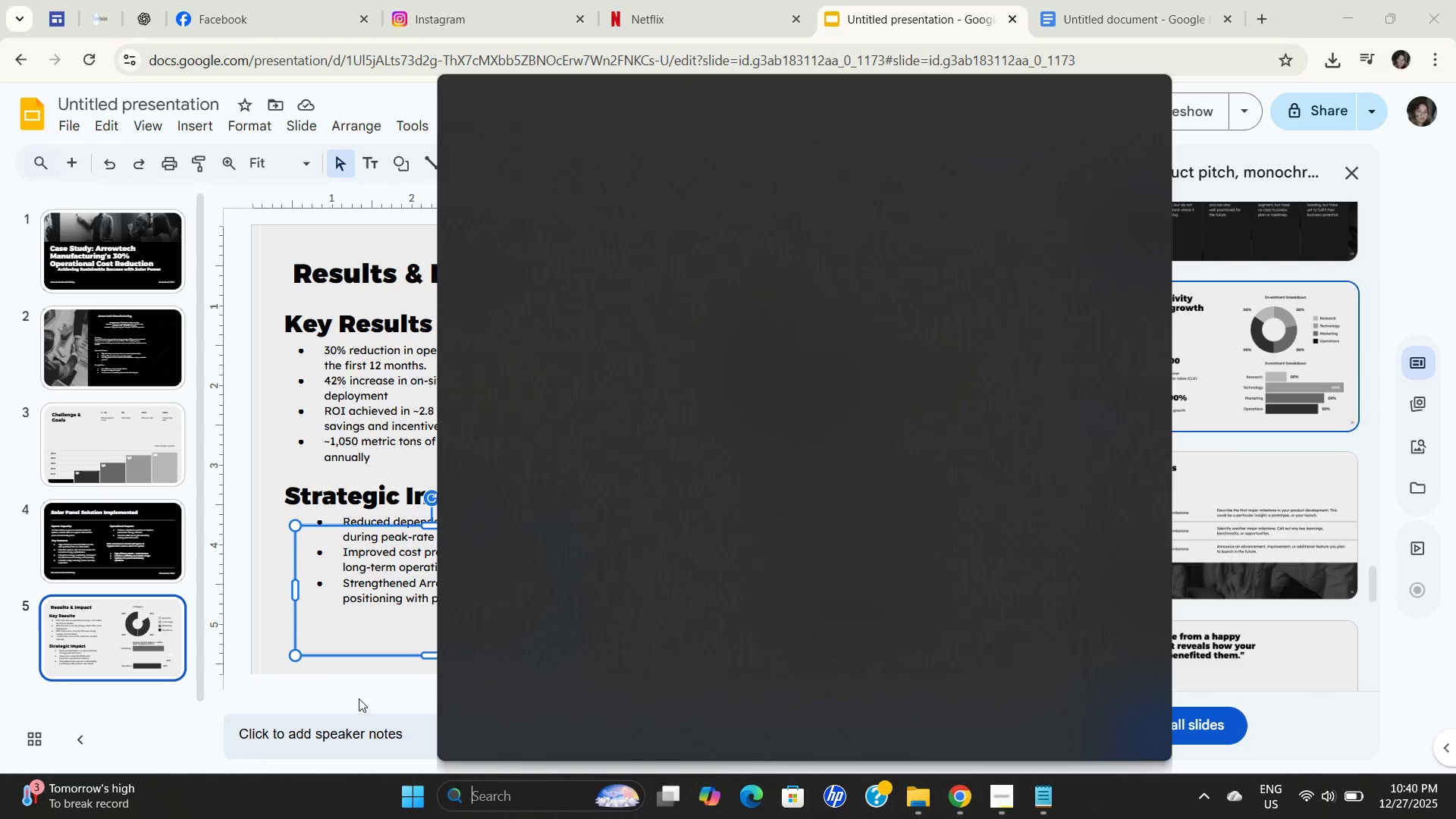 
mouse_move([788, 400])
 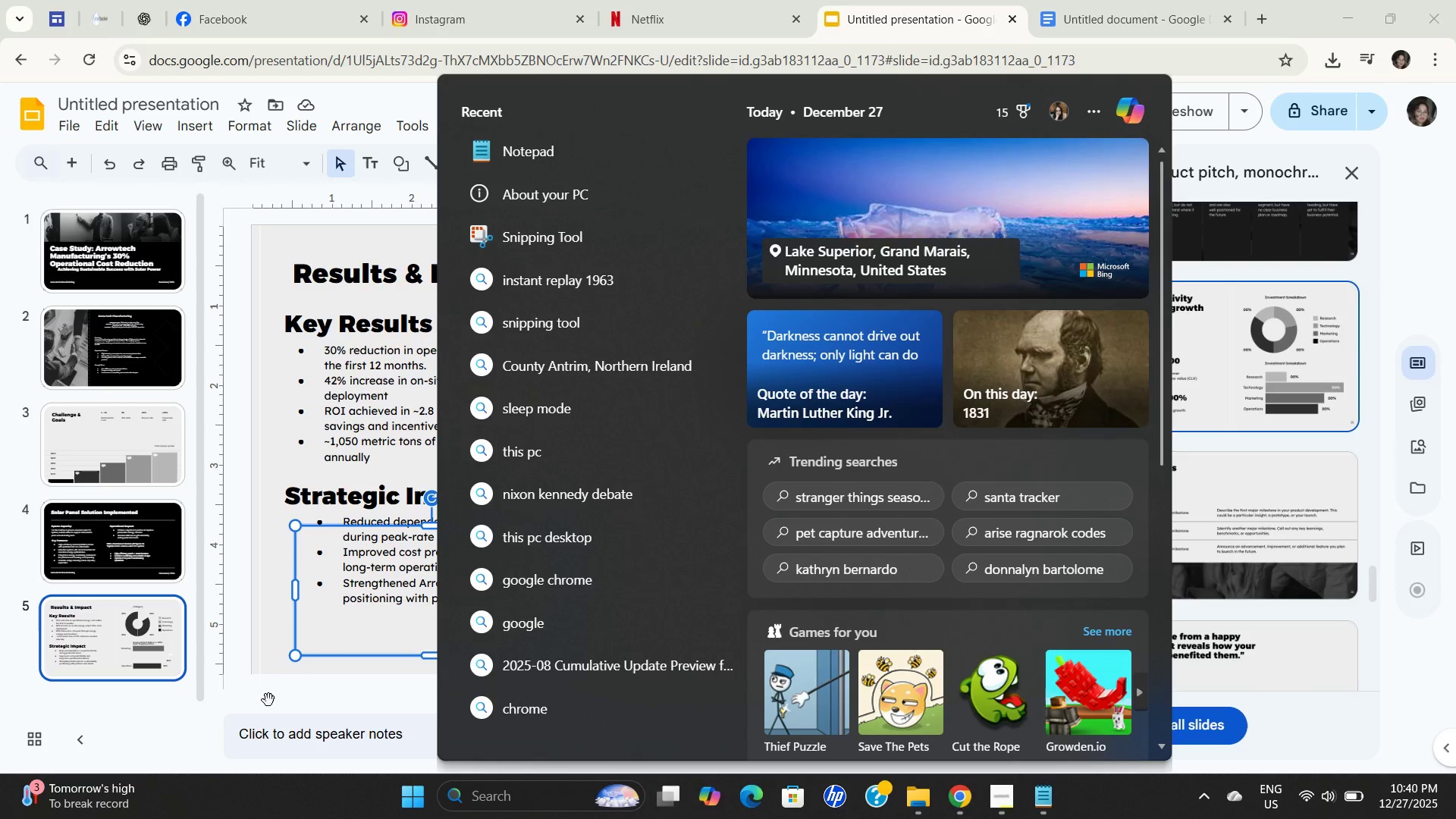 
left_click([268, 700])
 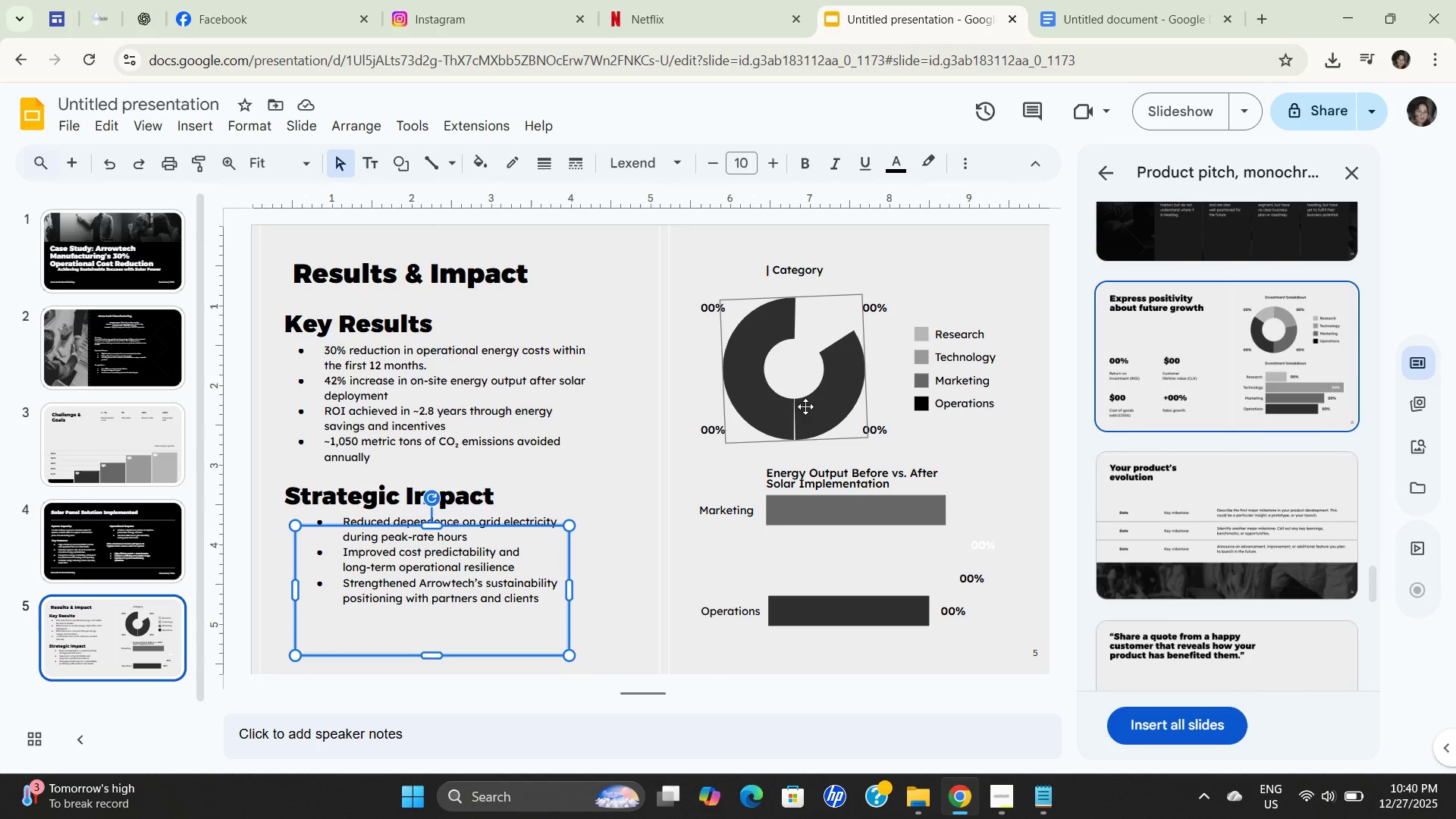 
left_click([821, 397])
 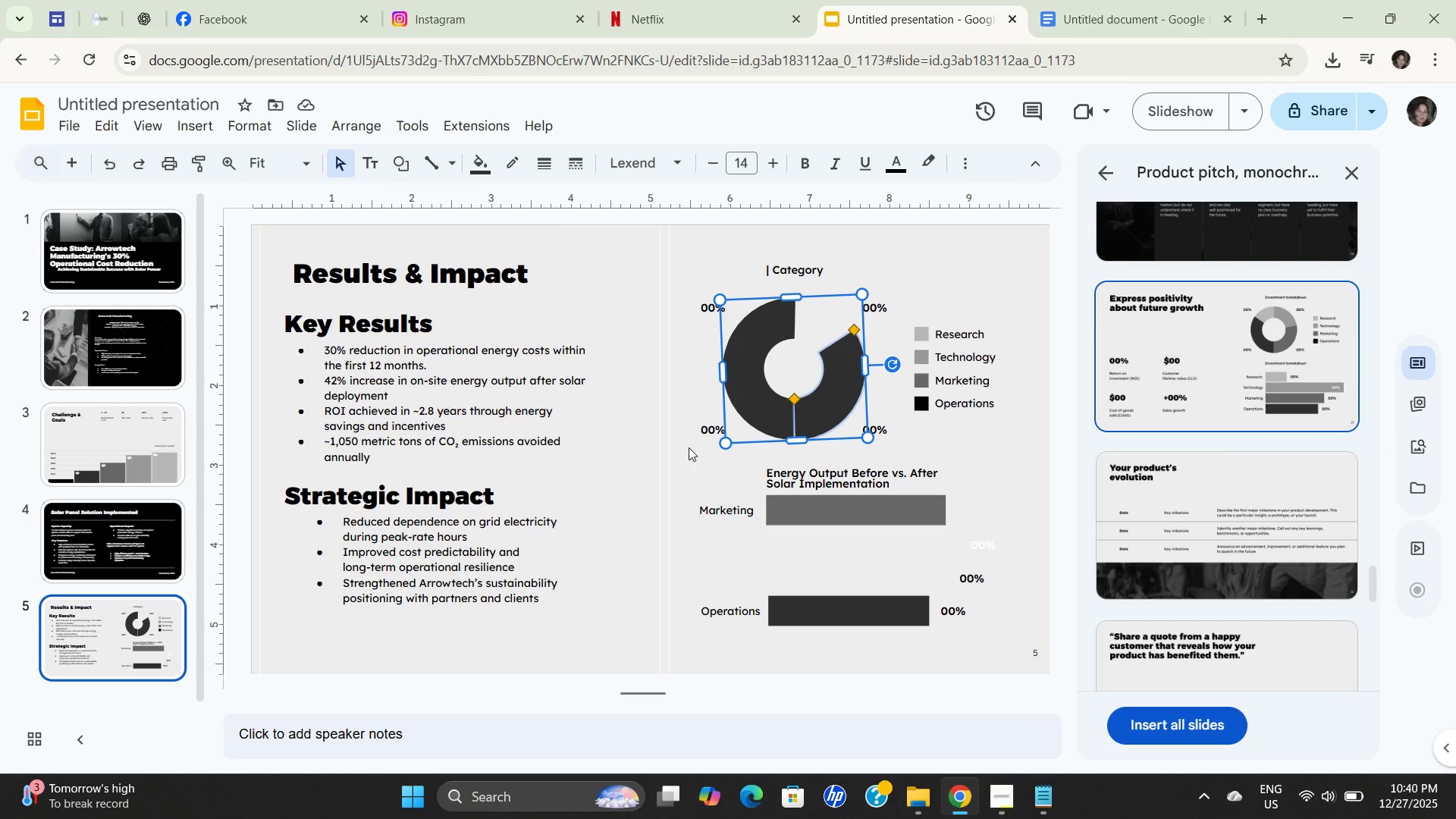 
left_click([673, 377])
 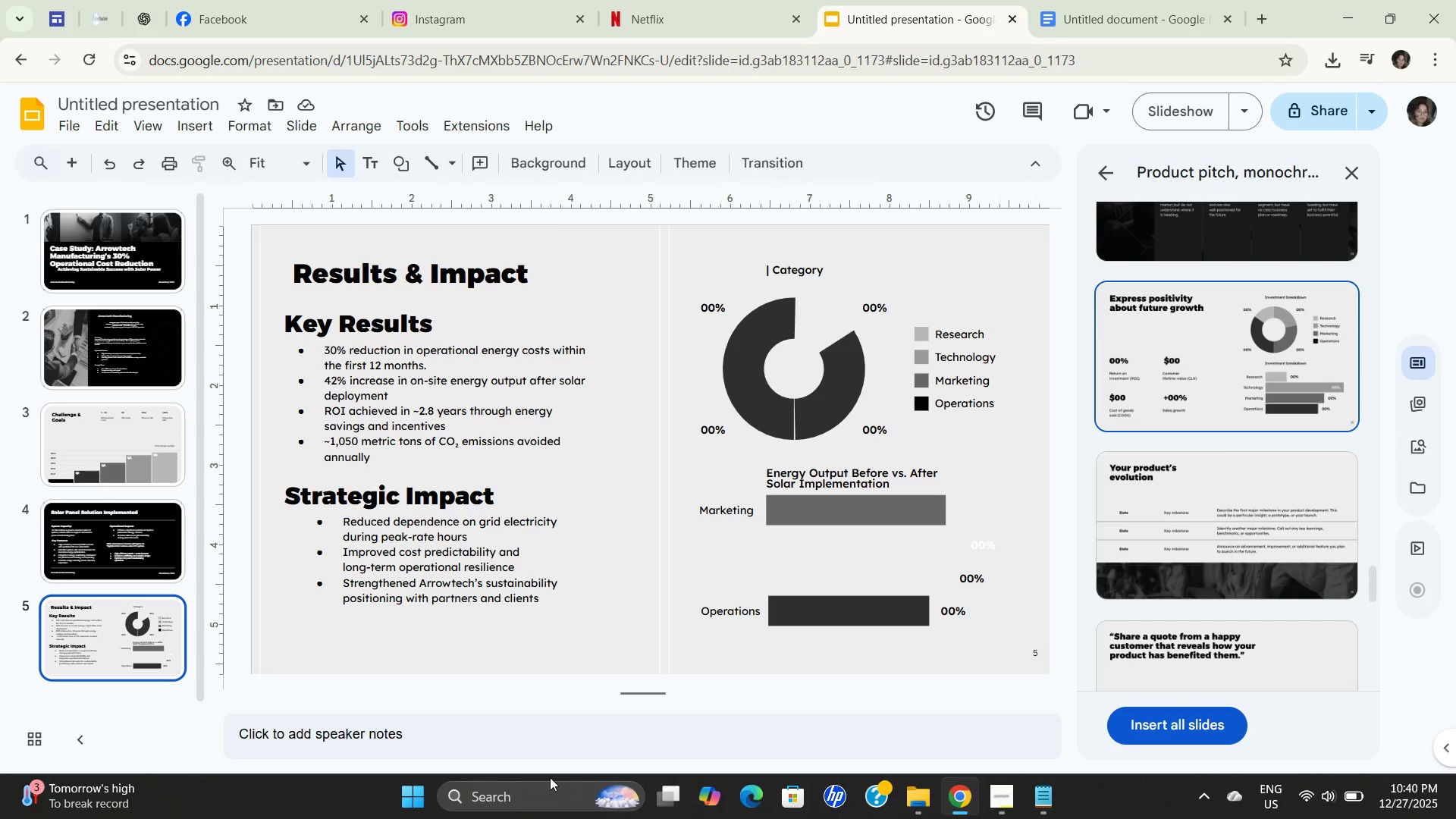 
left_click([562, 802])
 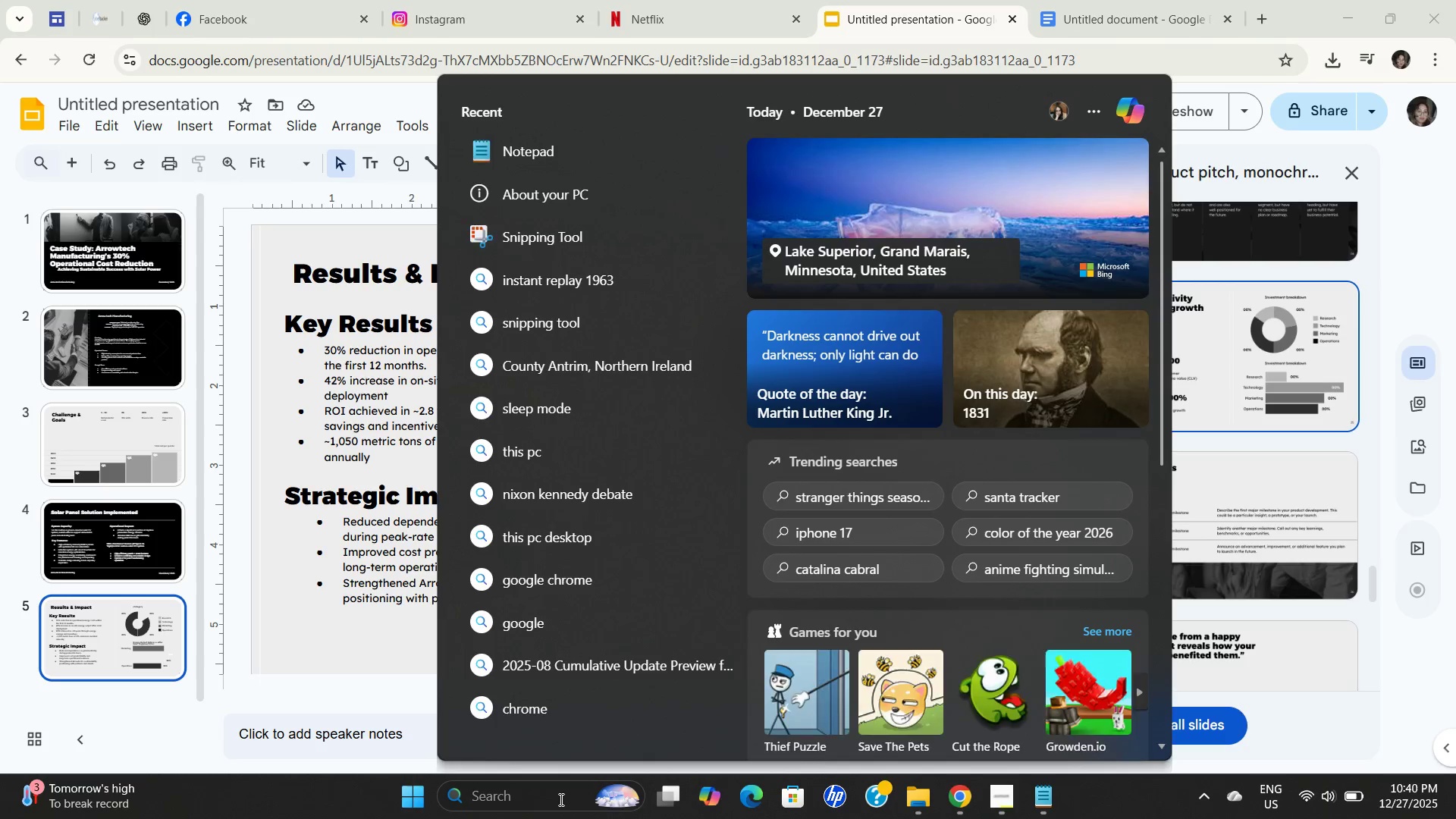 
type(cal)
 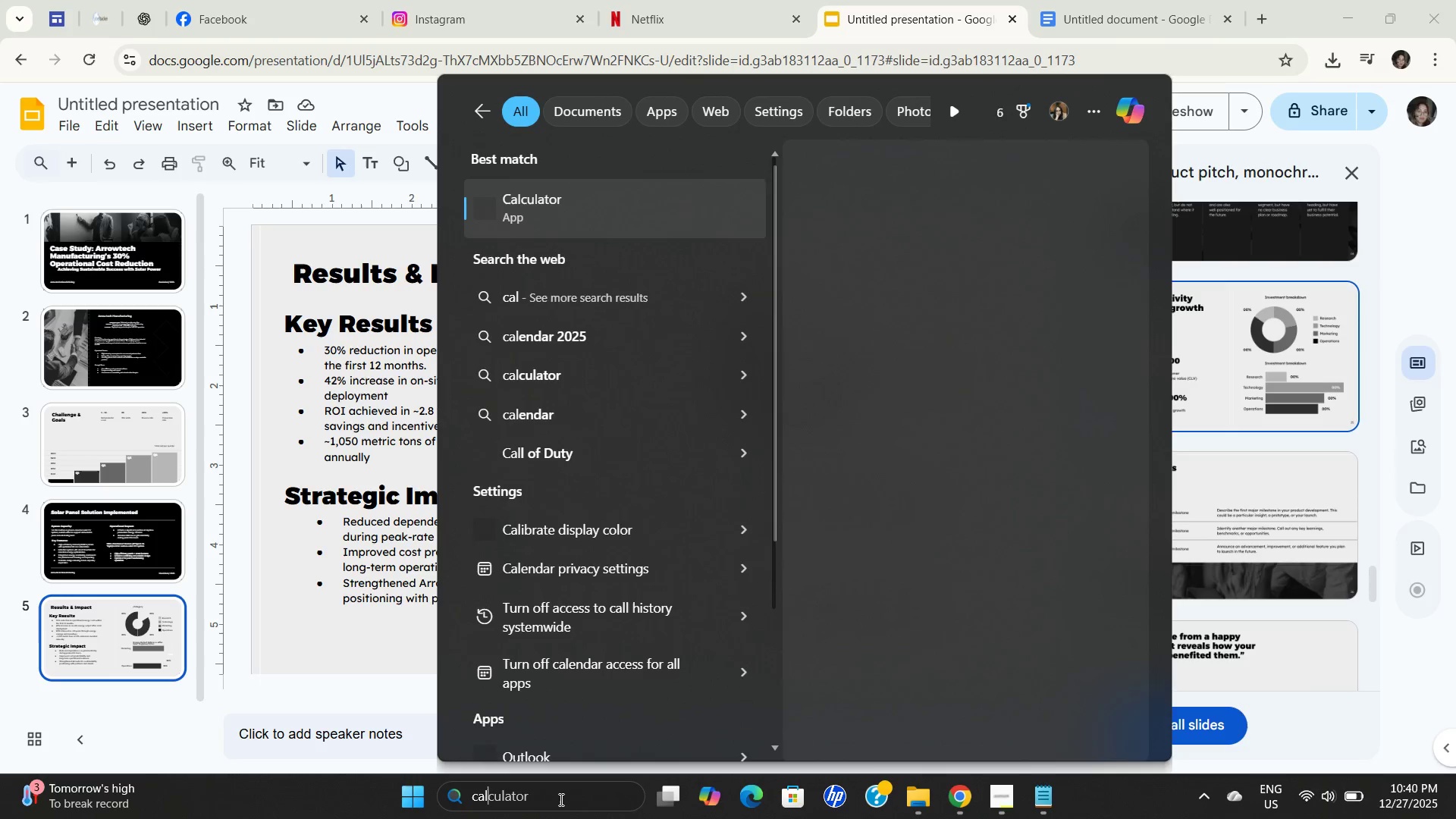 
key(Enter)
 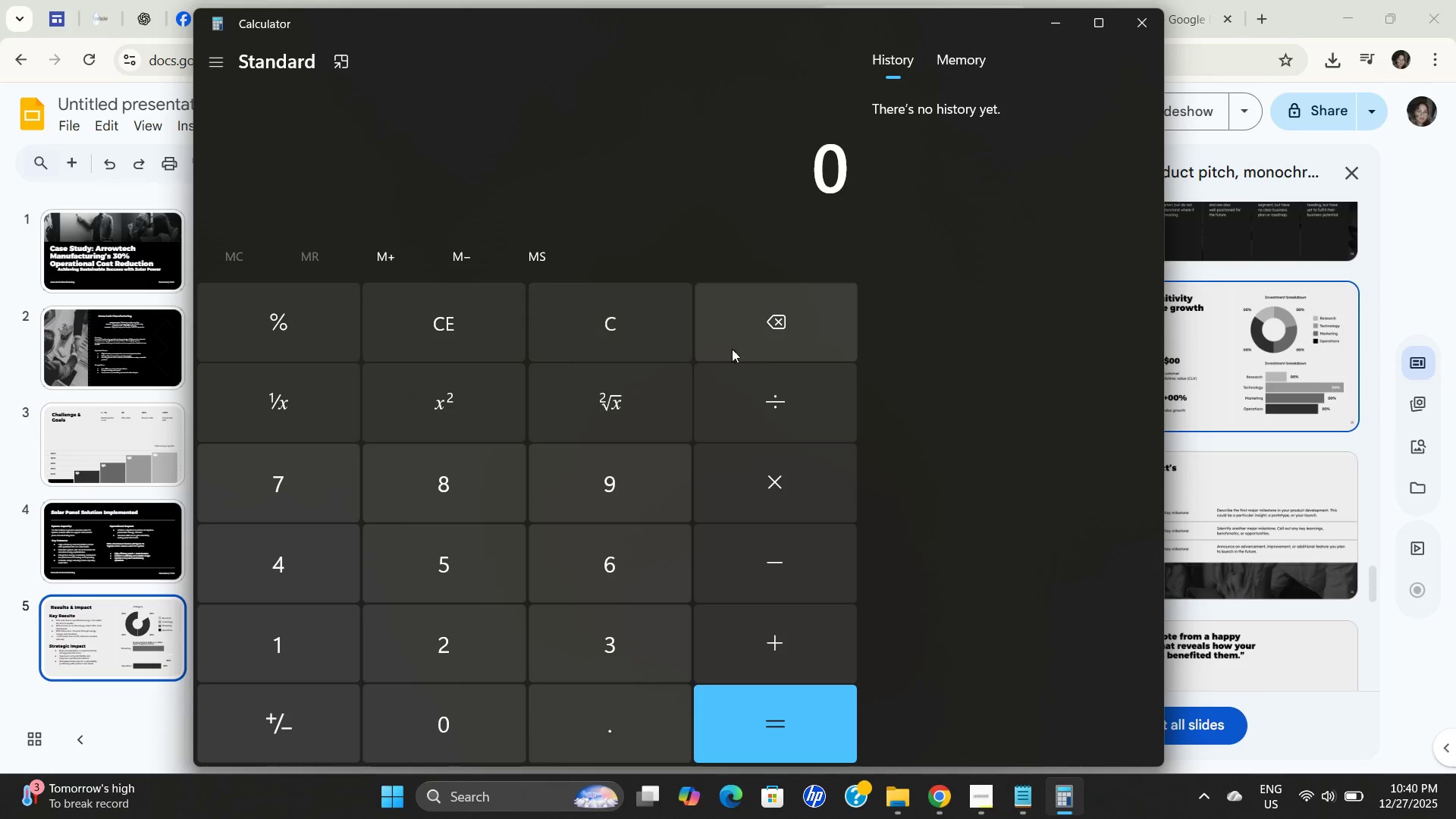 
left_click([603, 337])
 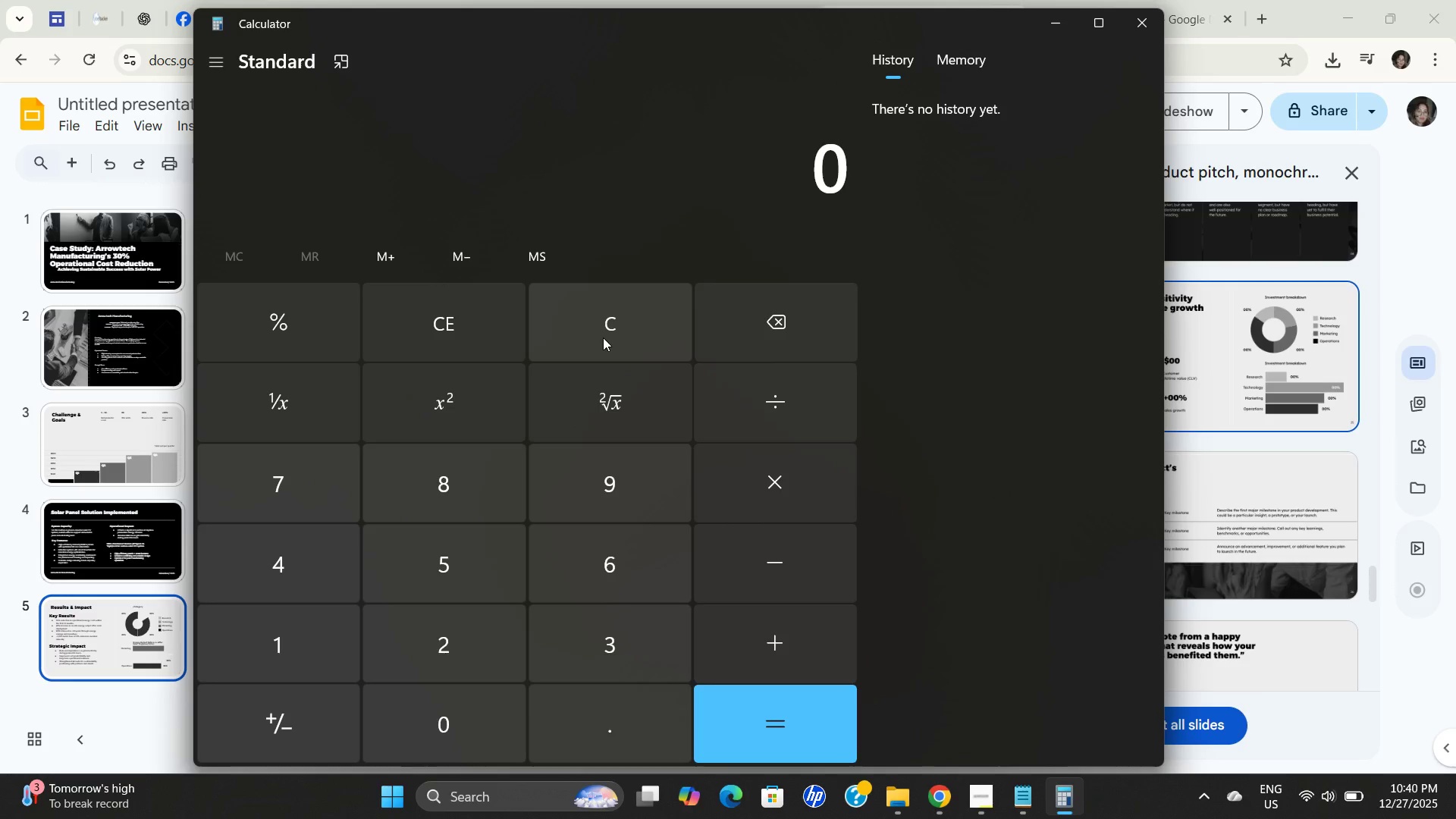 
key(Numpad1)
 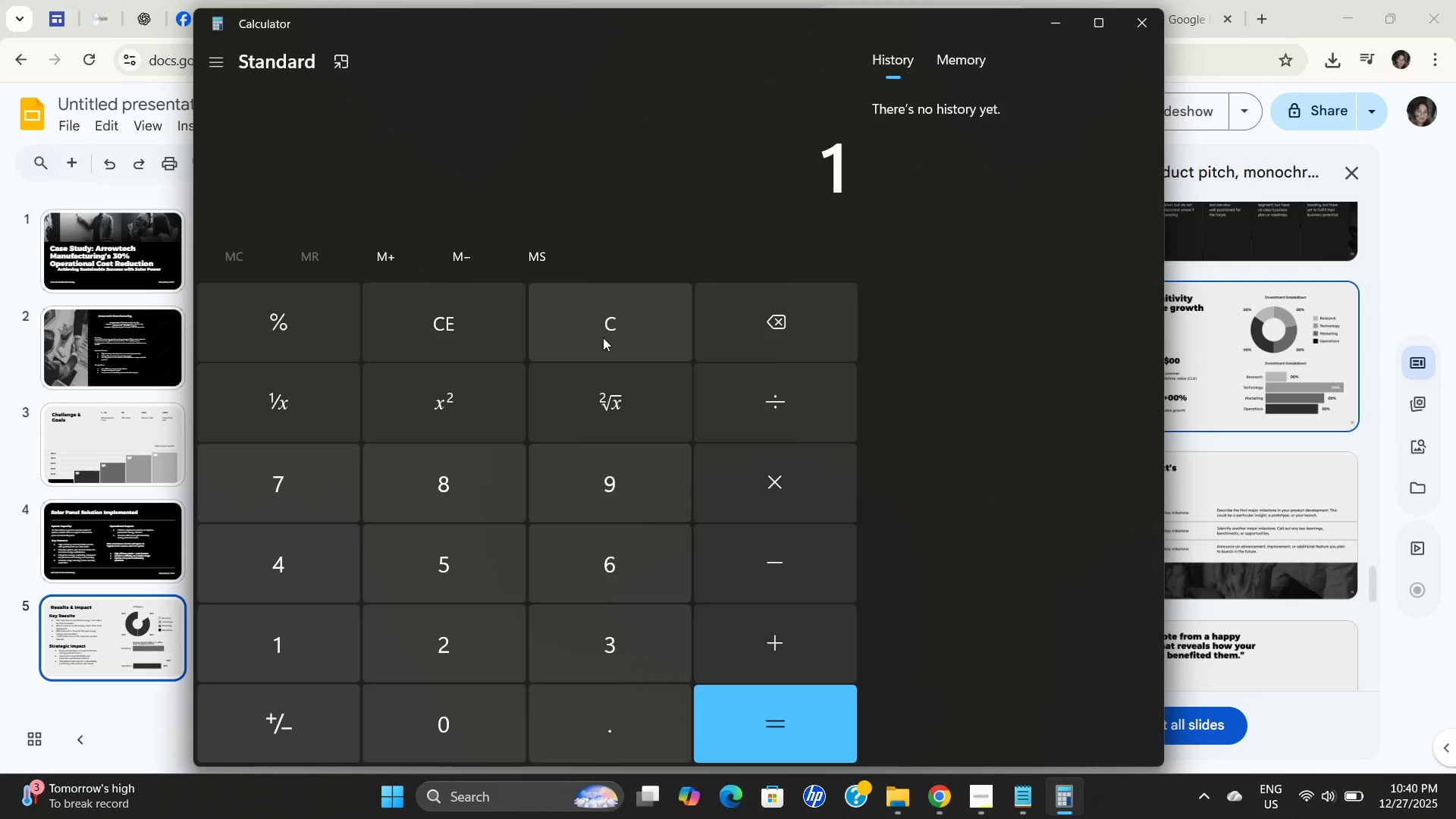 
key(Numpad0)
 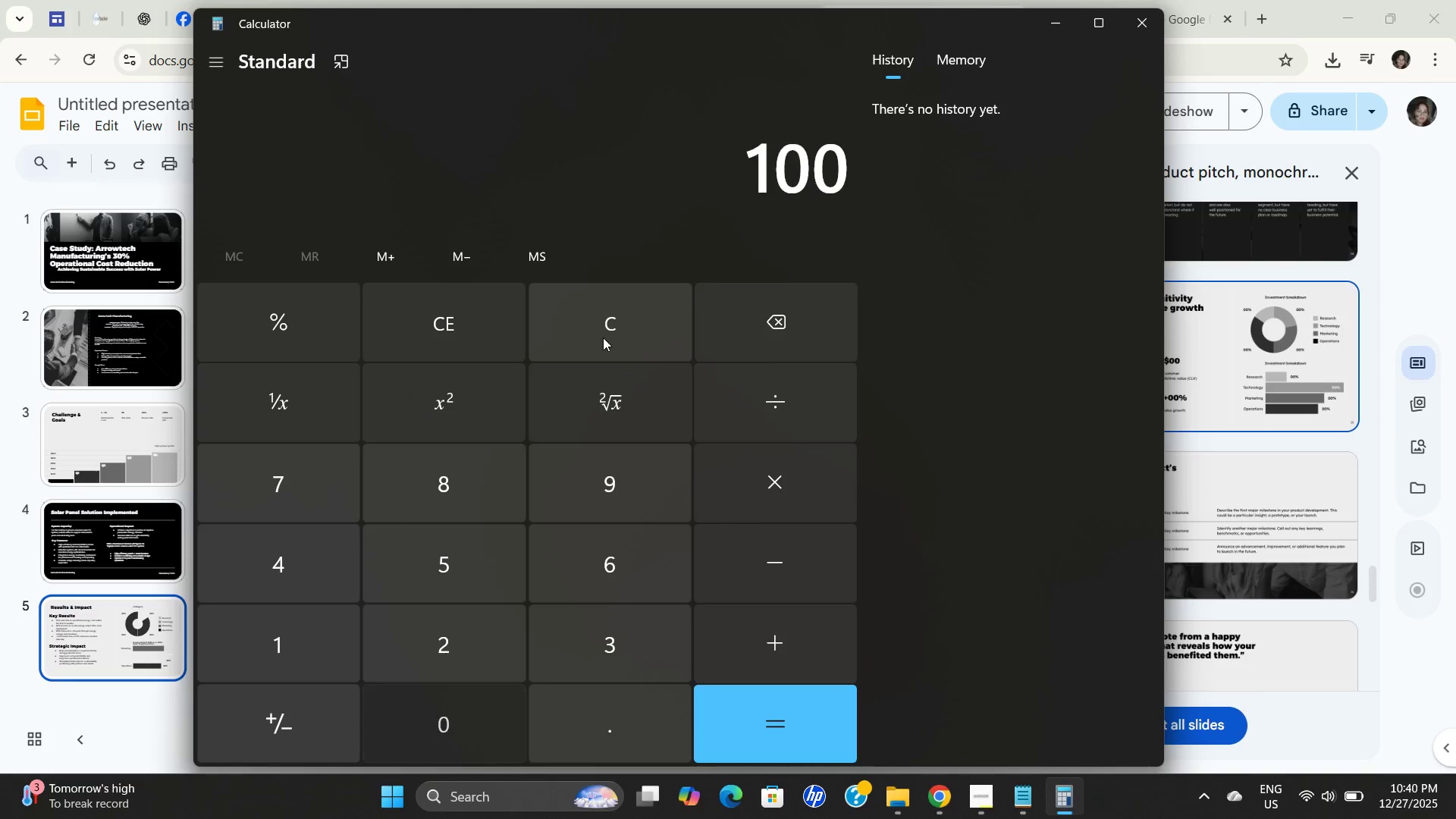 
key(Numpad0)
 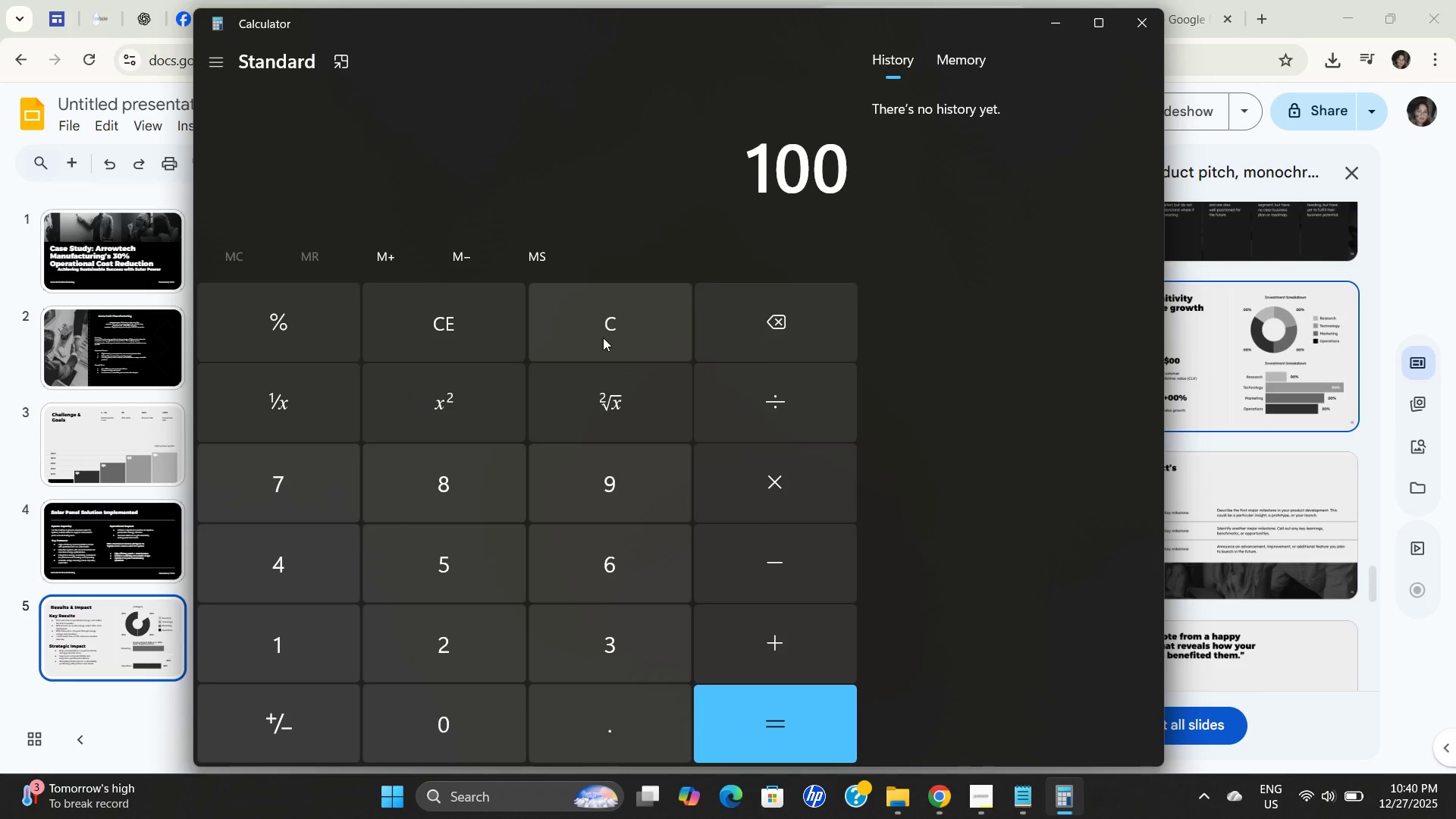 
key(NumpadSubtract)
 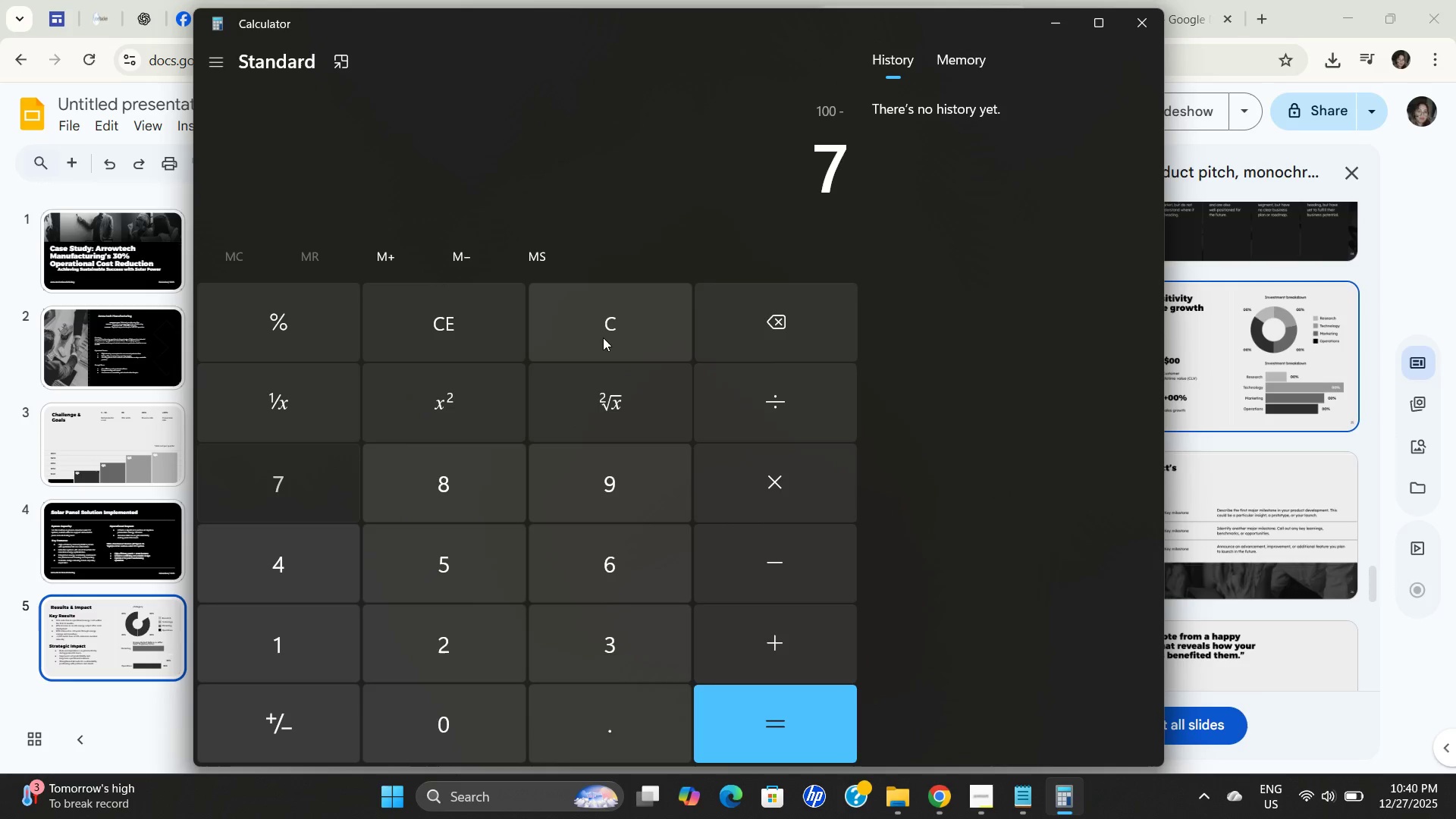 
key(Numpad7)
 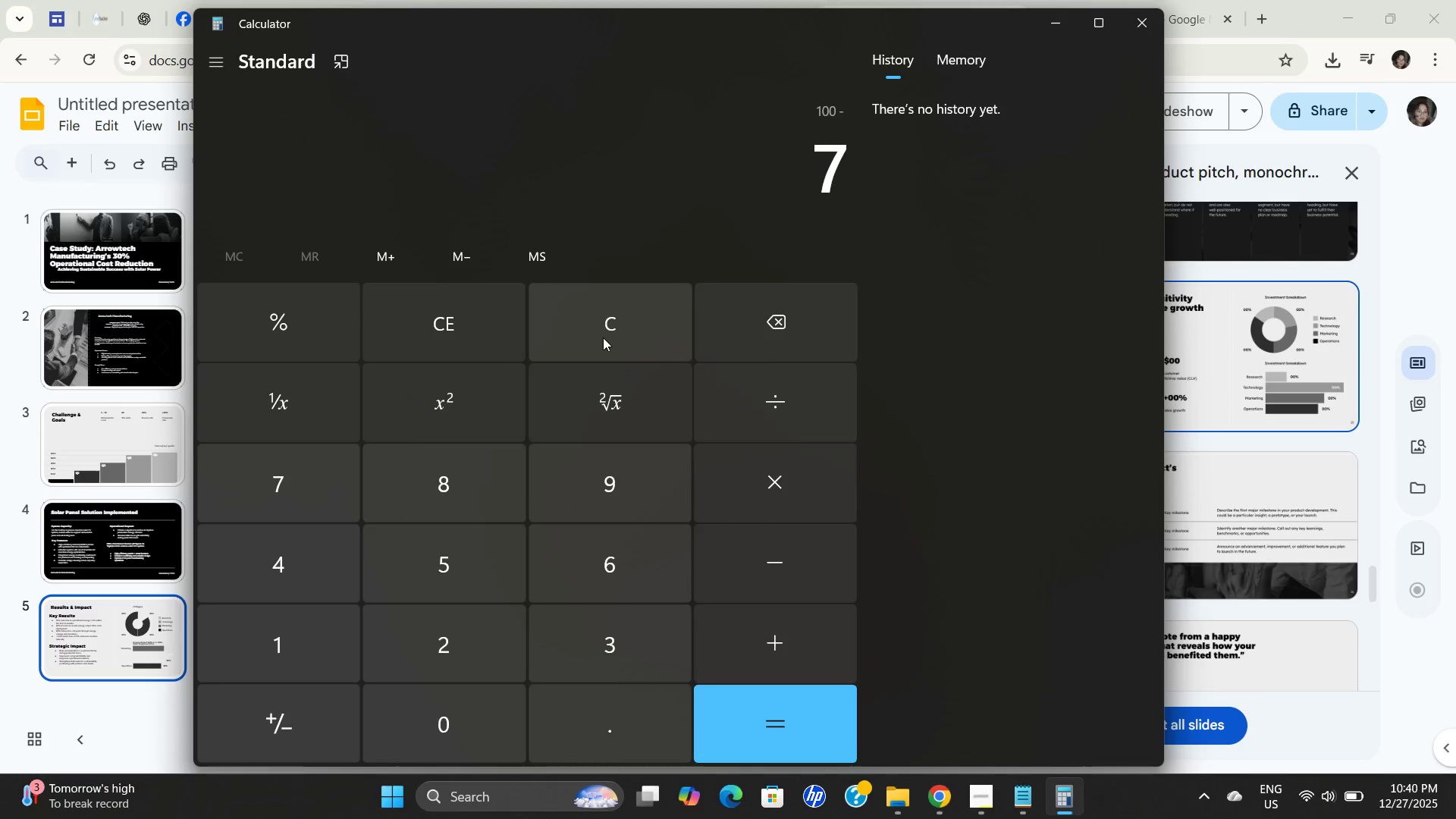 
key(Numpad2)
 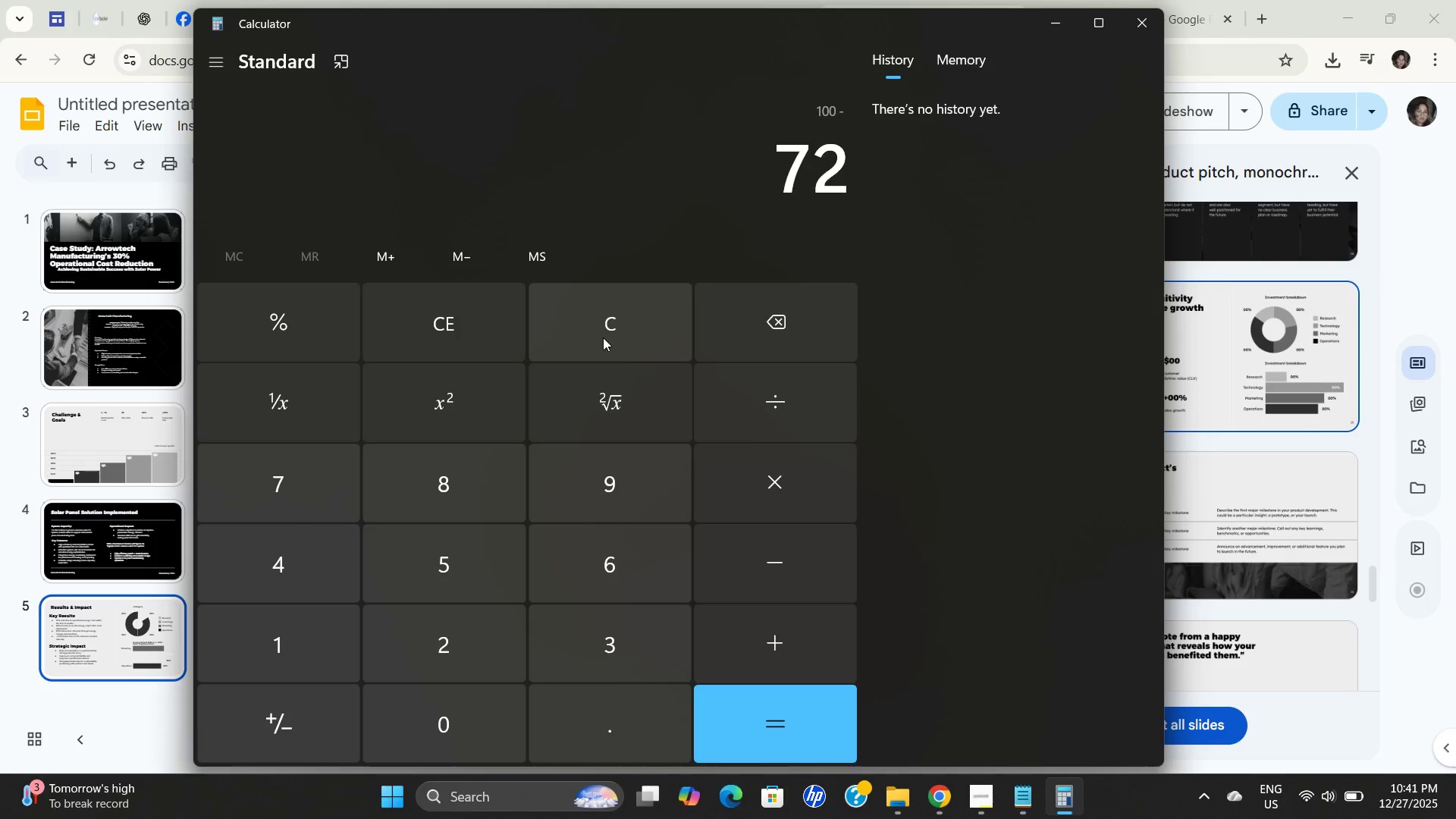 
key(NumpadEnter)
 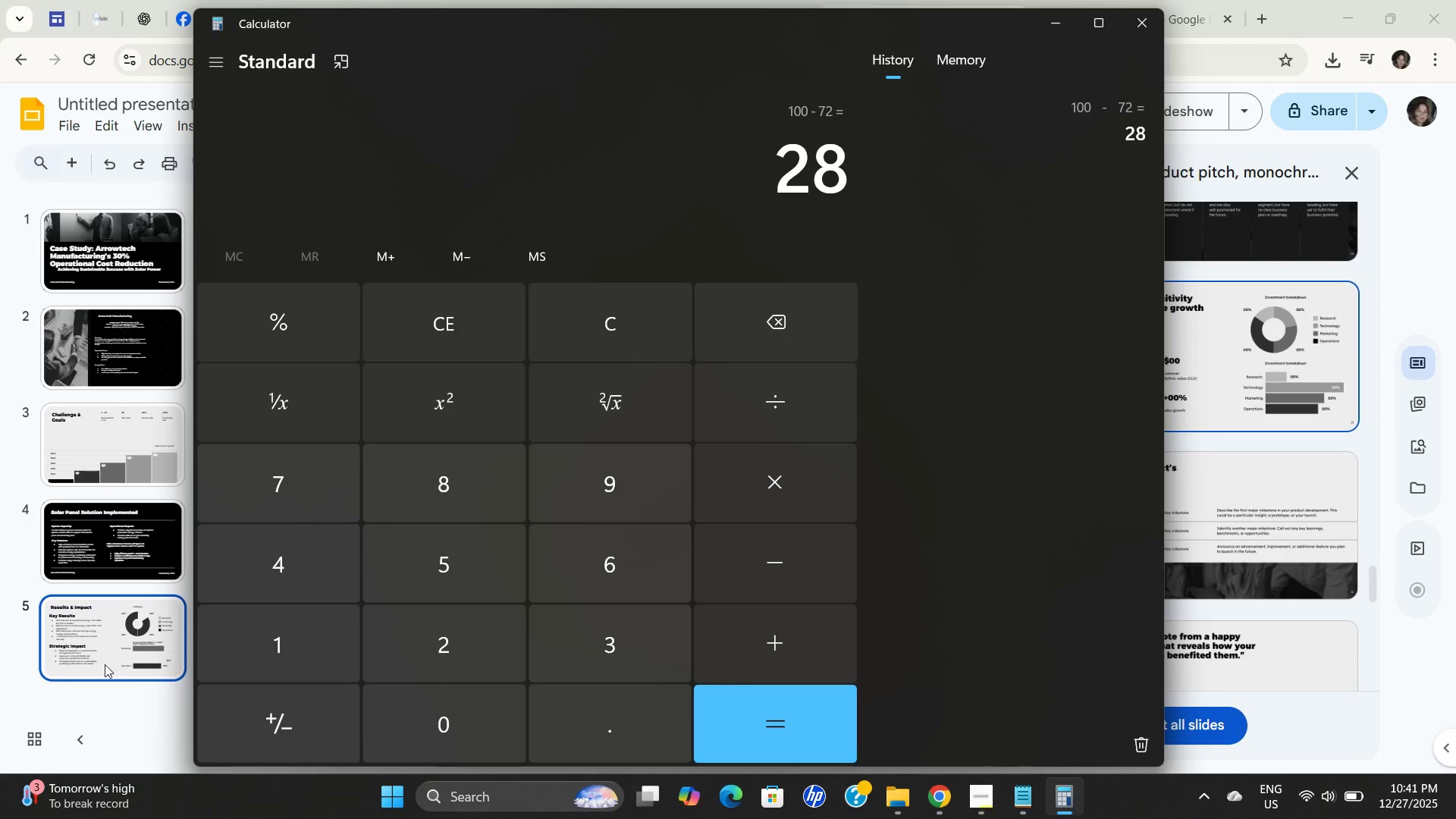 
left_click([111, 701])
 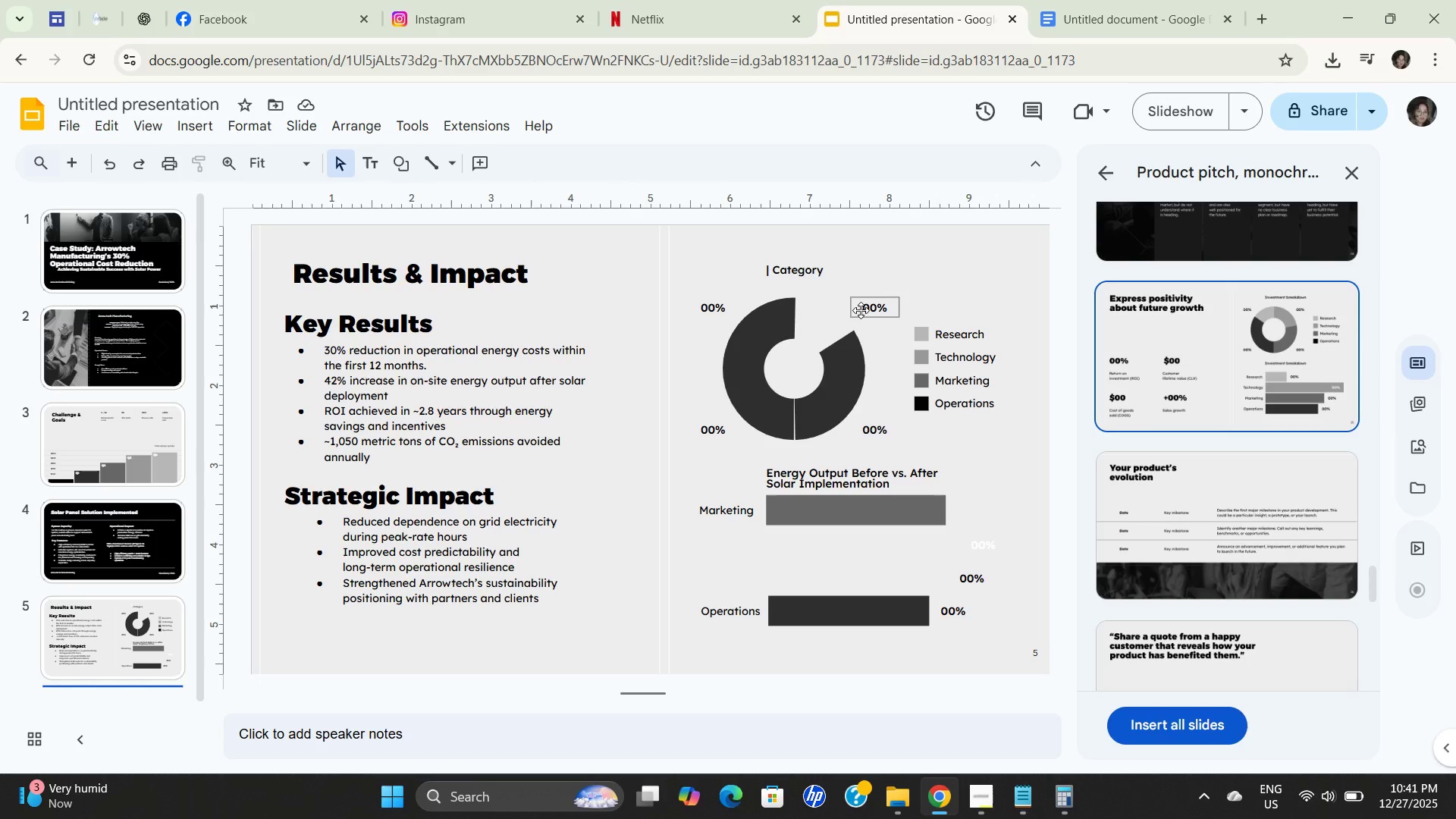 
left_click([861, 310])
 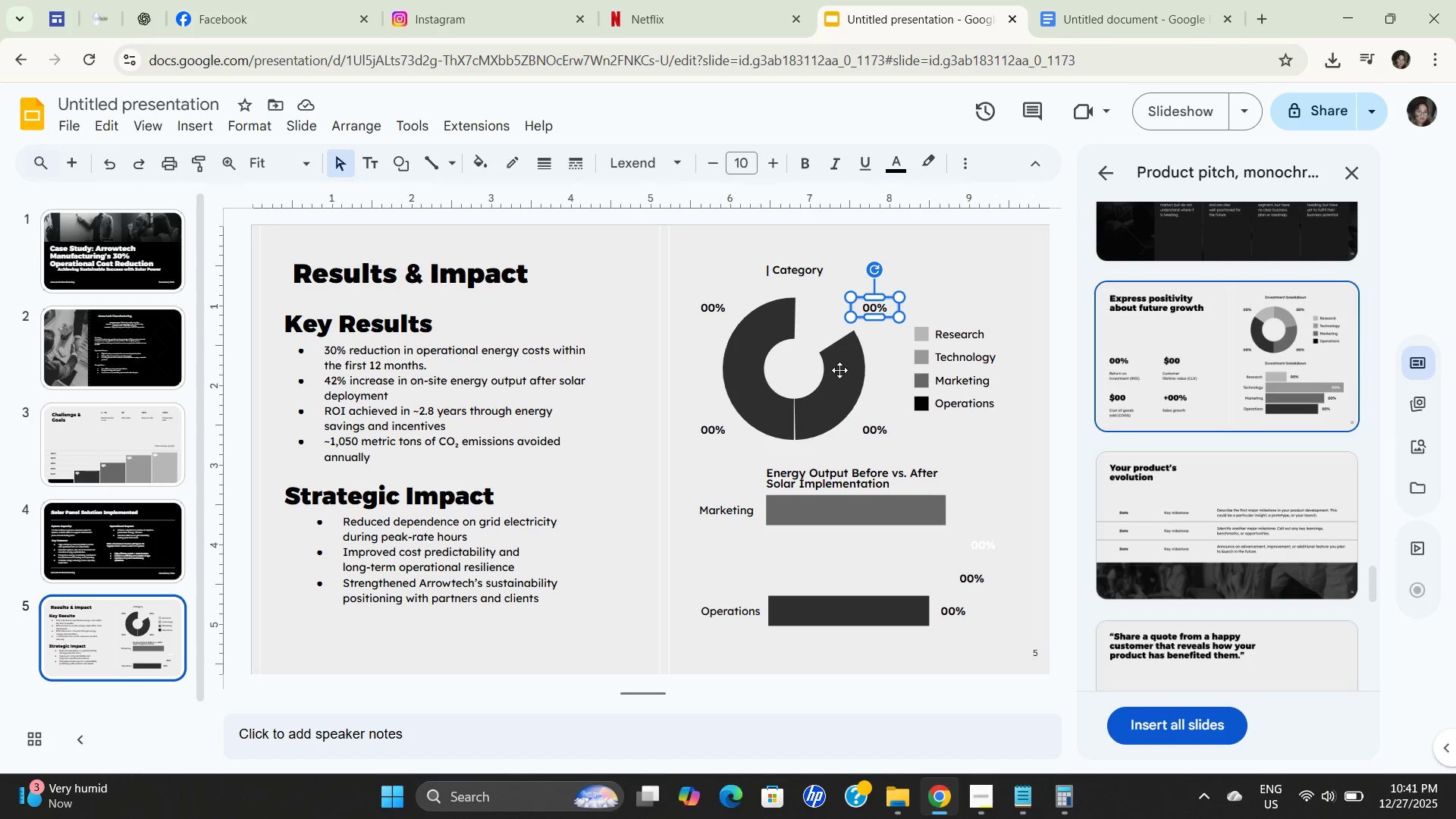 
left_click([839, 370])
 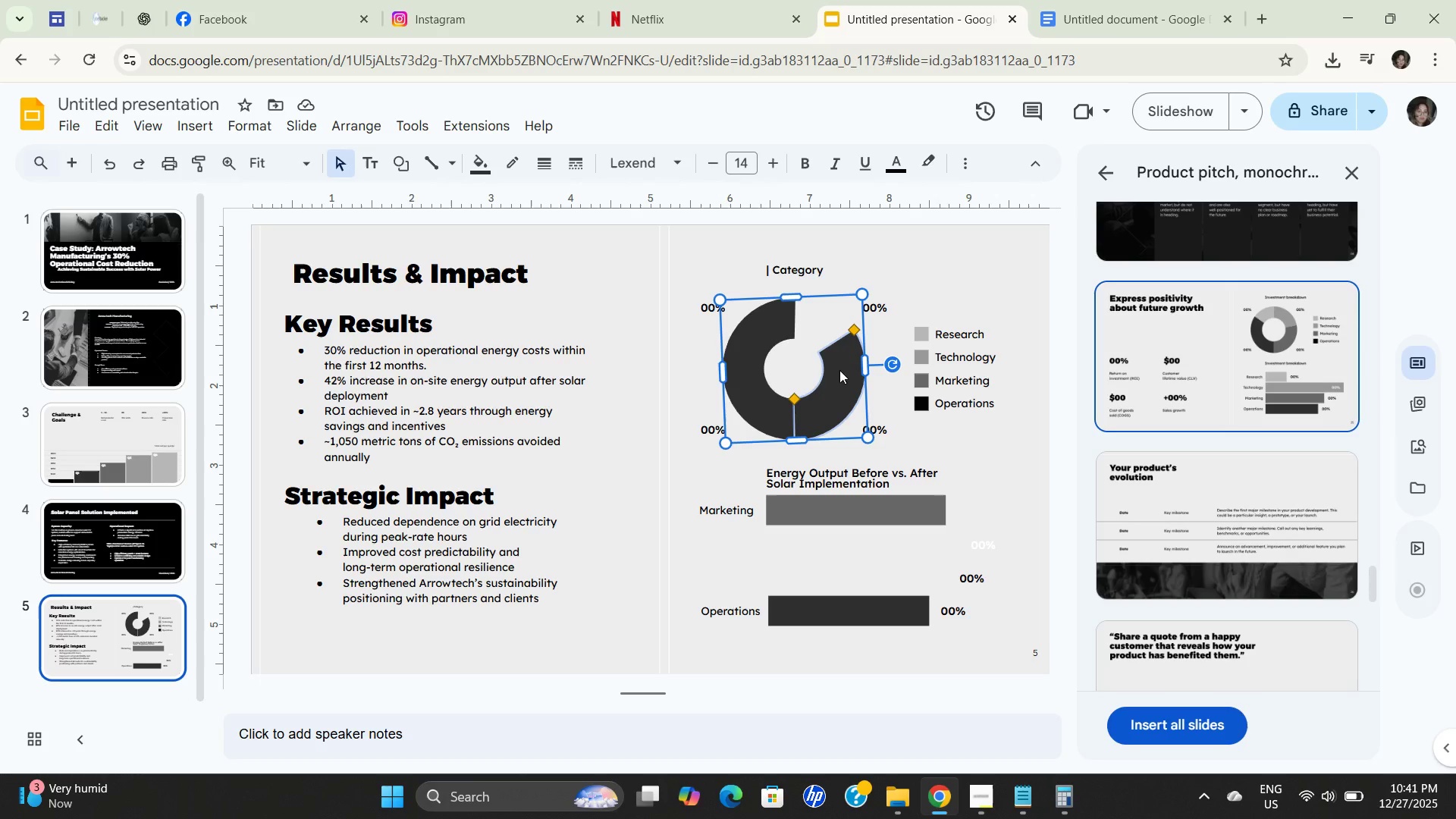 
key(Control+C)
 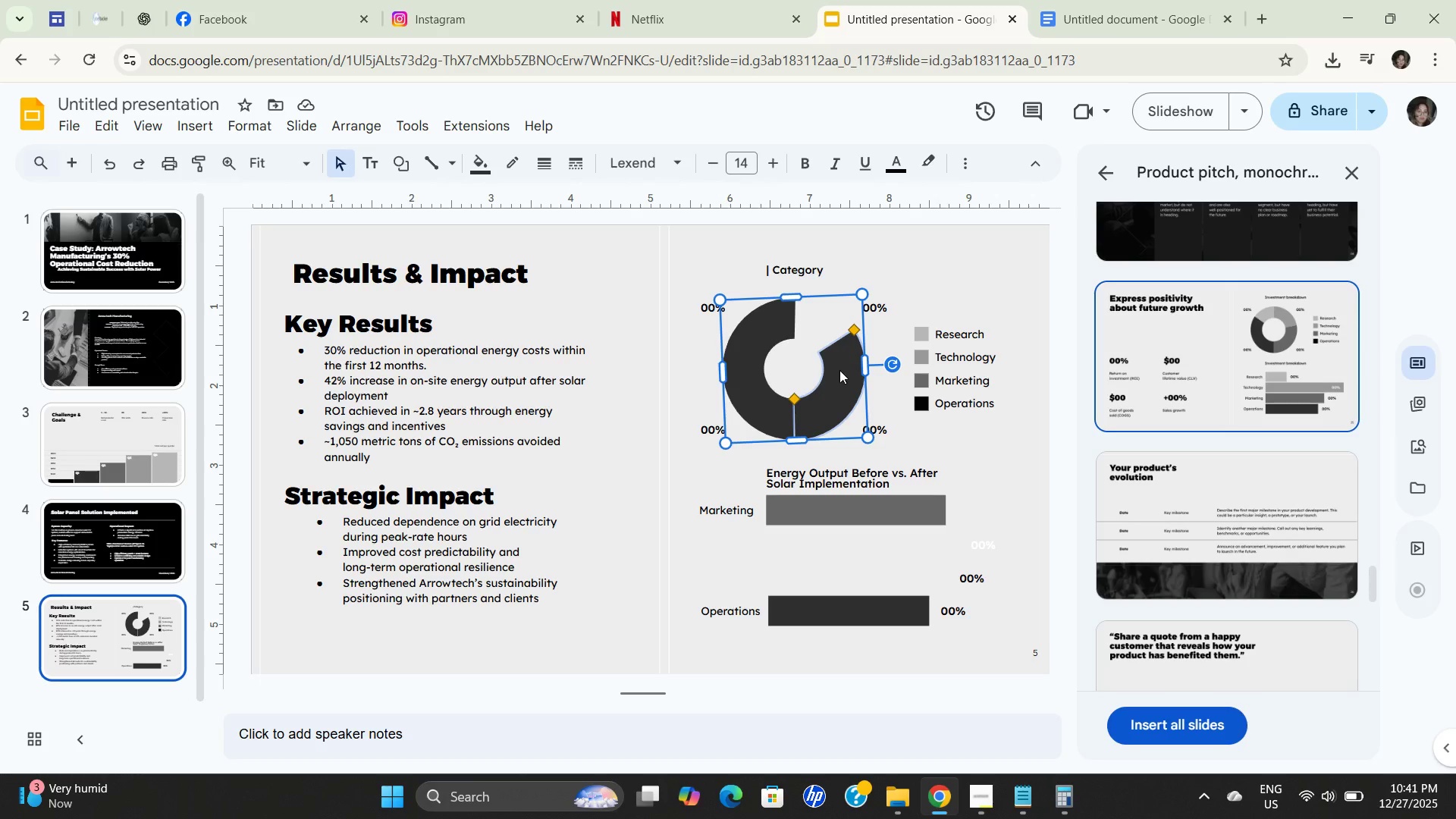 
key(Control+C)
 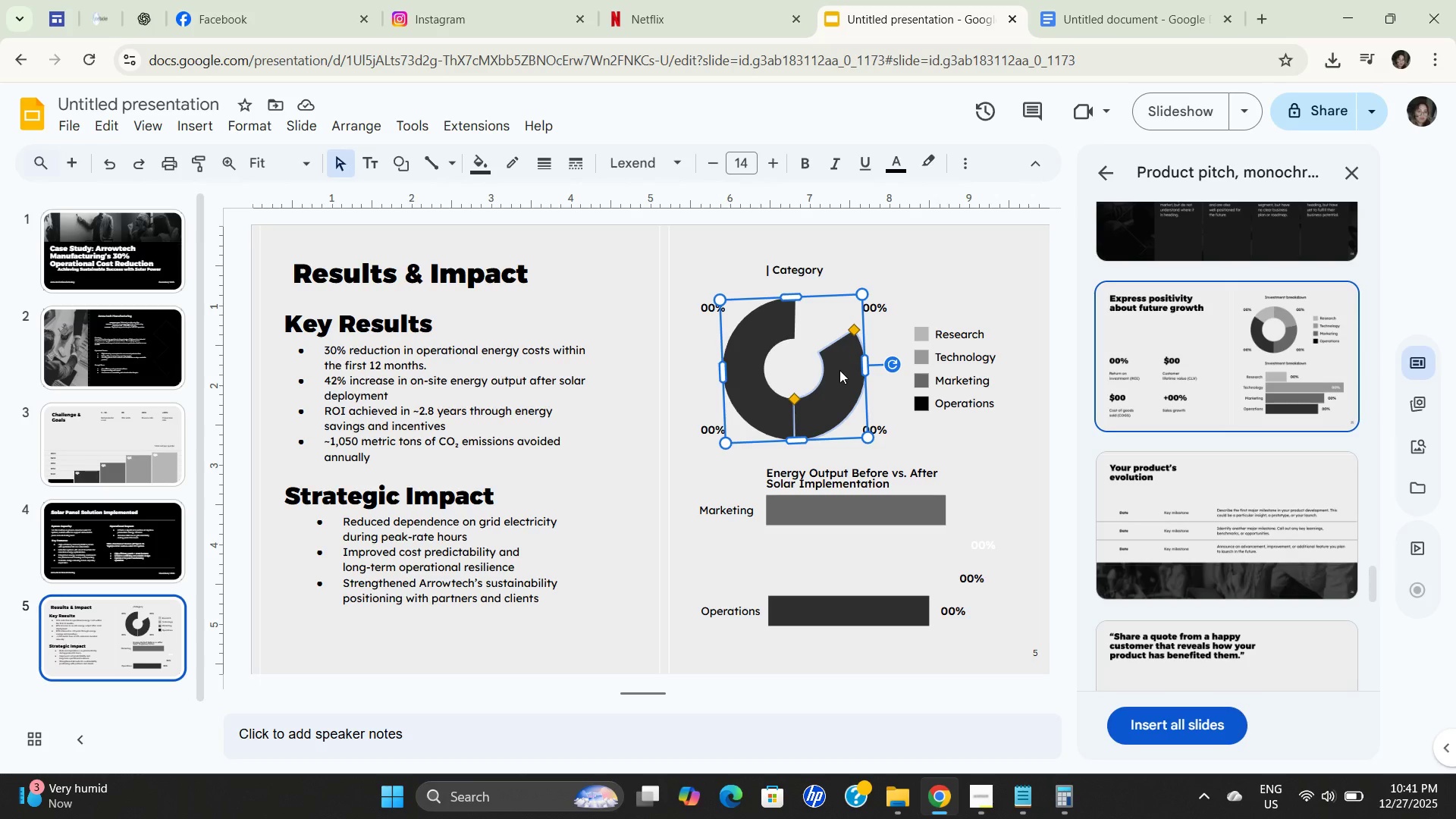 
key(Control+C)
 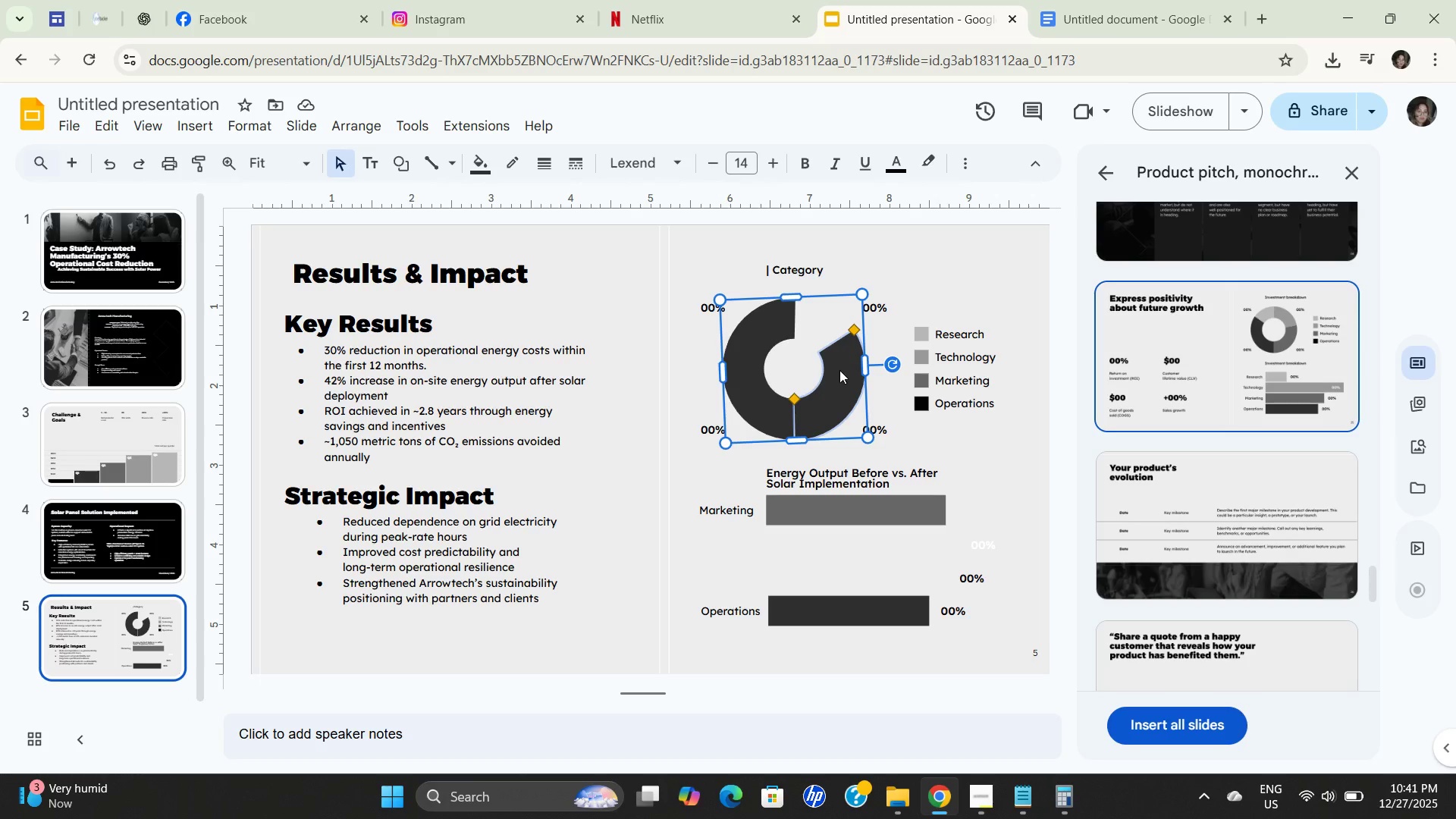 
key(Control+V)
 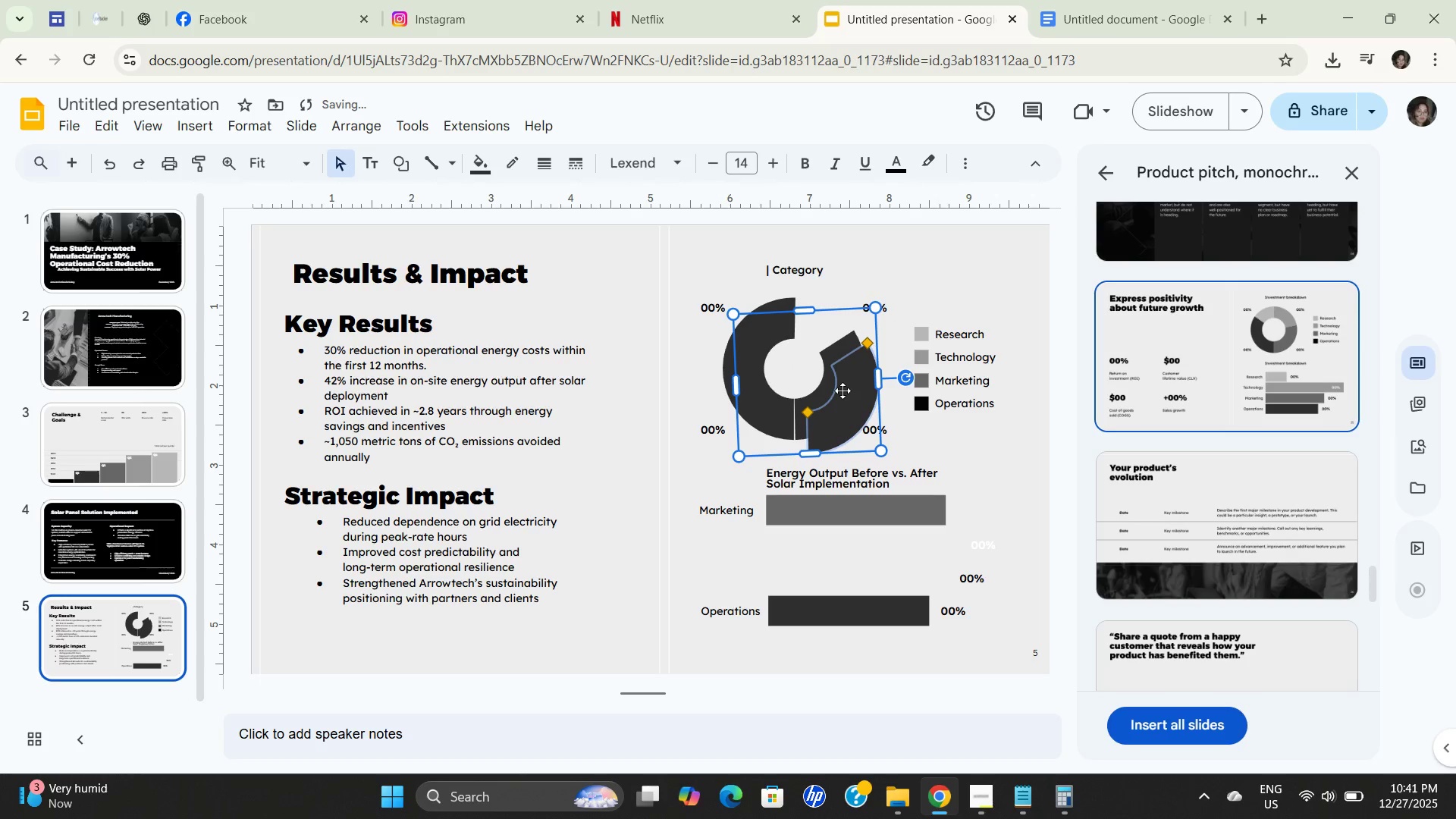 
left_click_drag(start_coordinate=[843, 391], to_coordinate=[815, 334])
 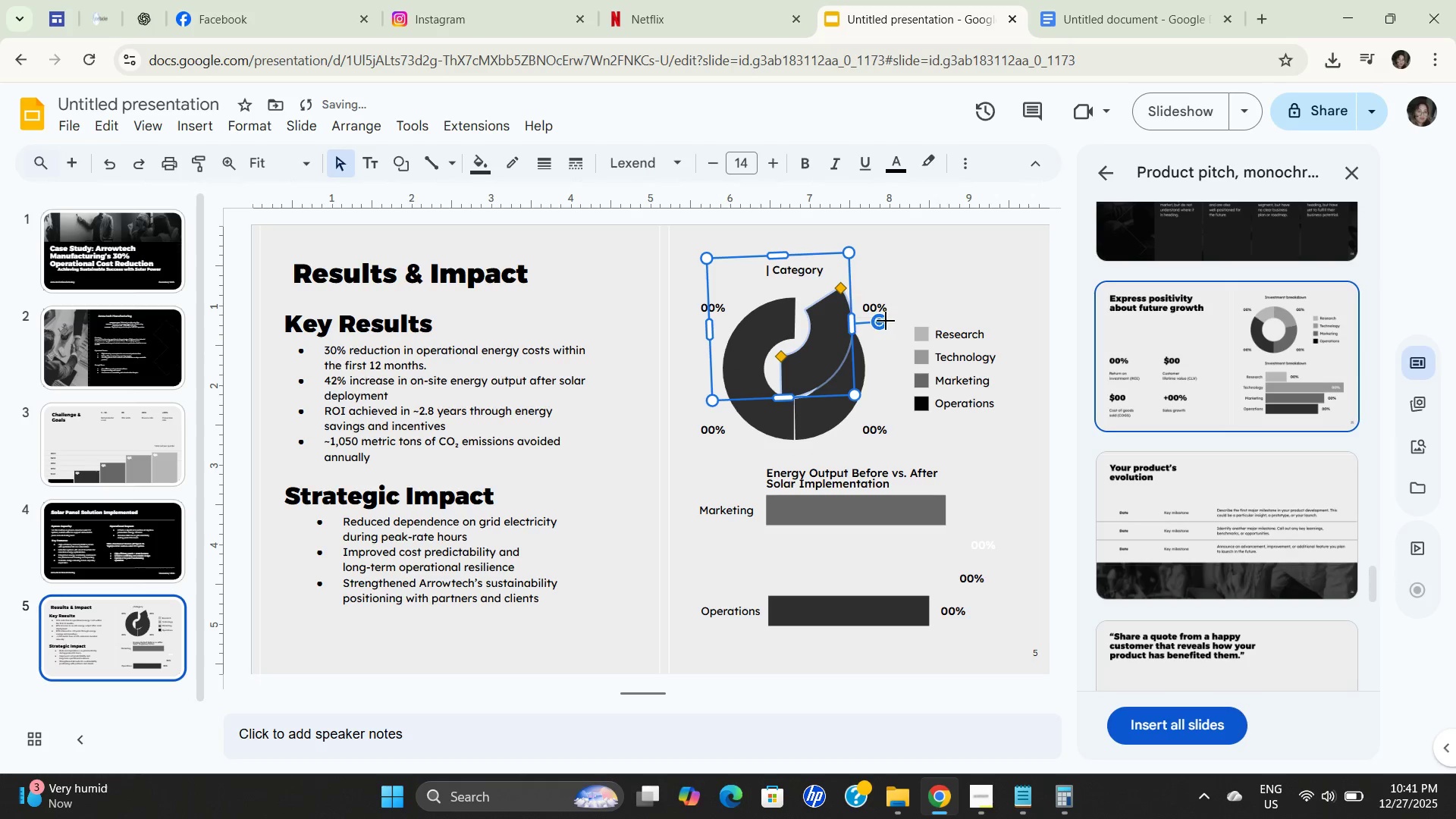 
left_click_drag(start_coordinate=[883, 322], to_coordinate=[791, 303])
 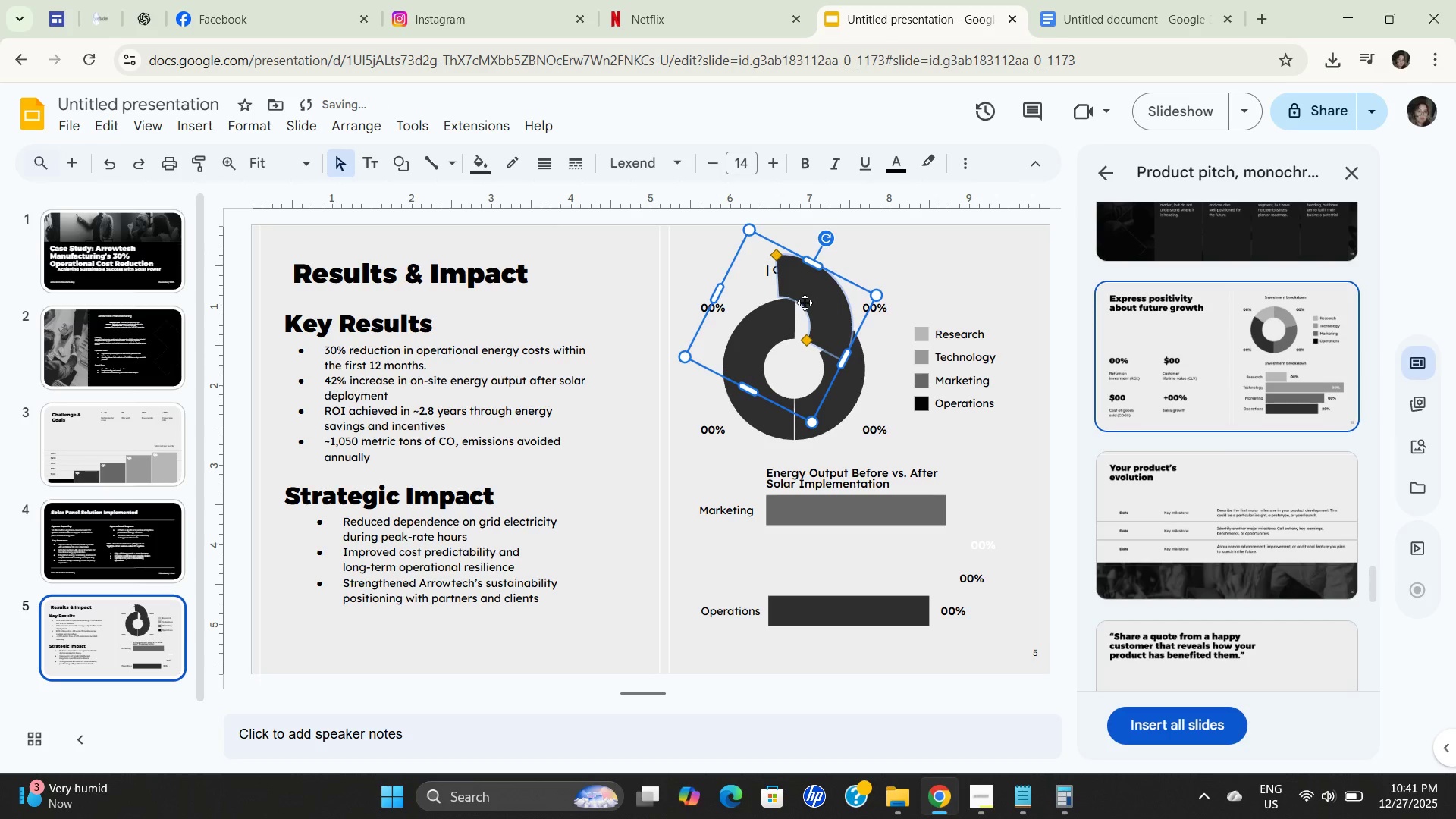 
left_click_drag(start_coordinate=[803, 303], to_coordinate=[820, 340])
 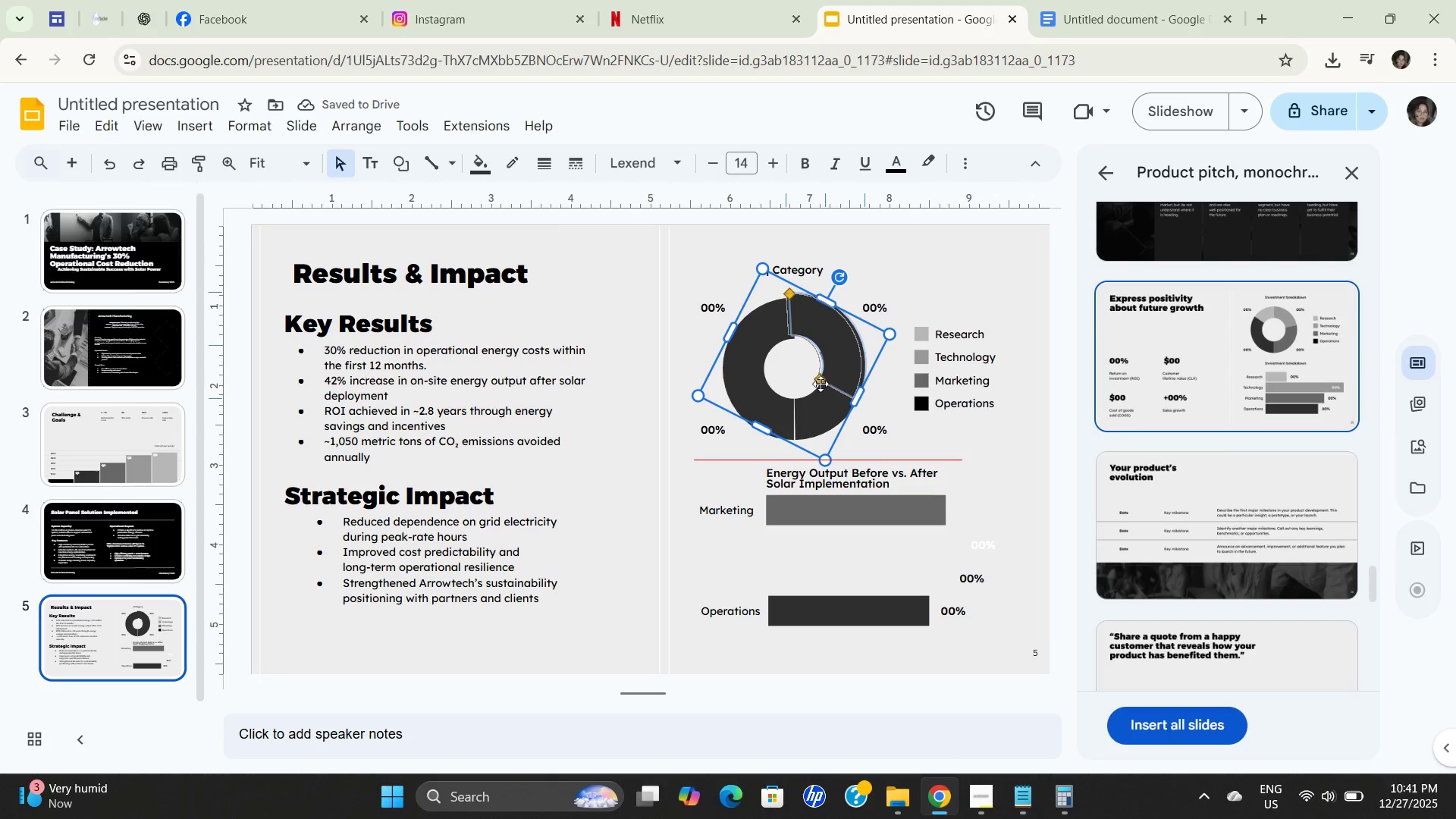 
wait(6.11)
 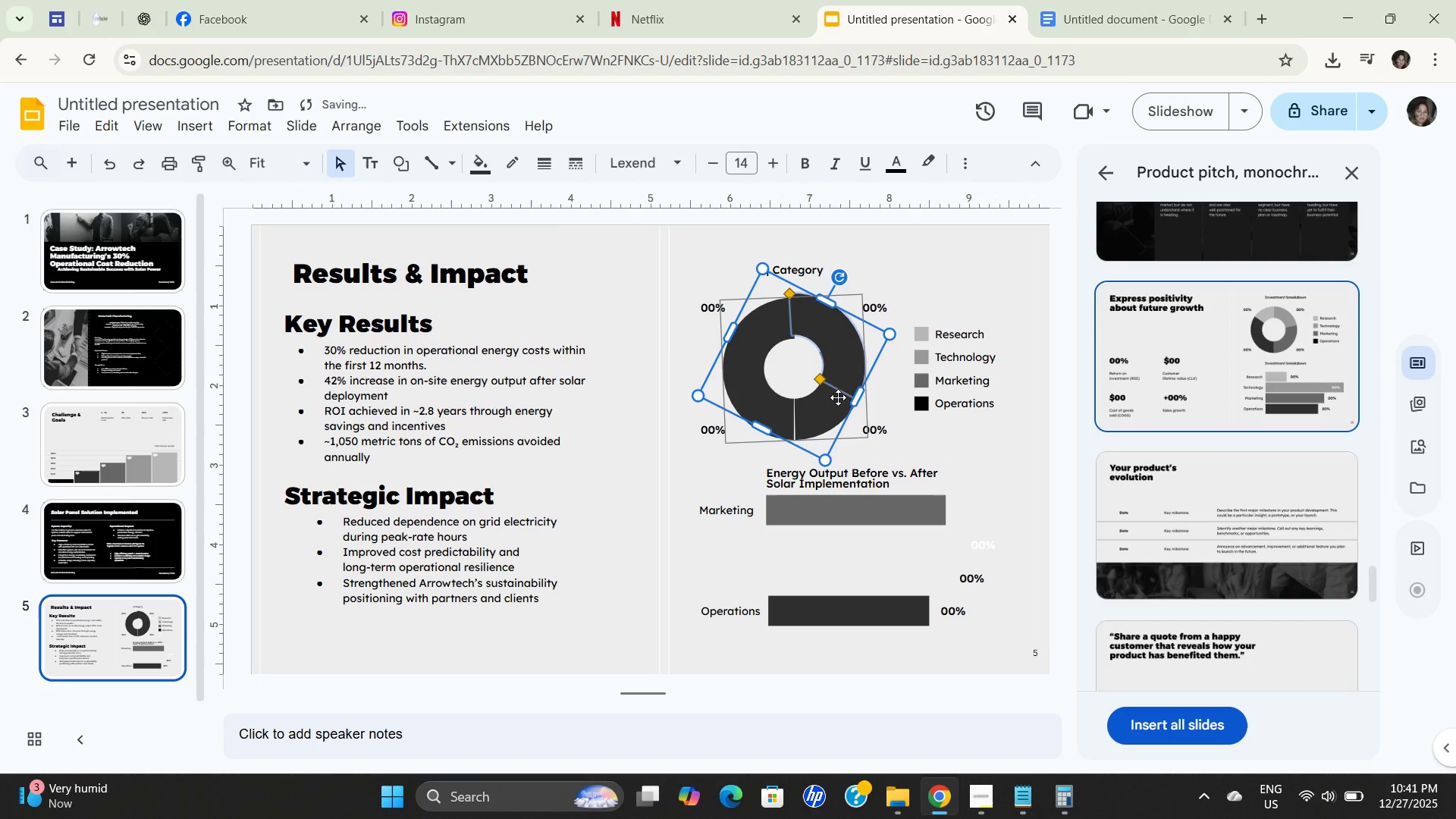 
left_click([892, 280])
 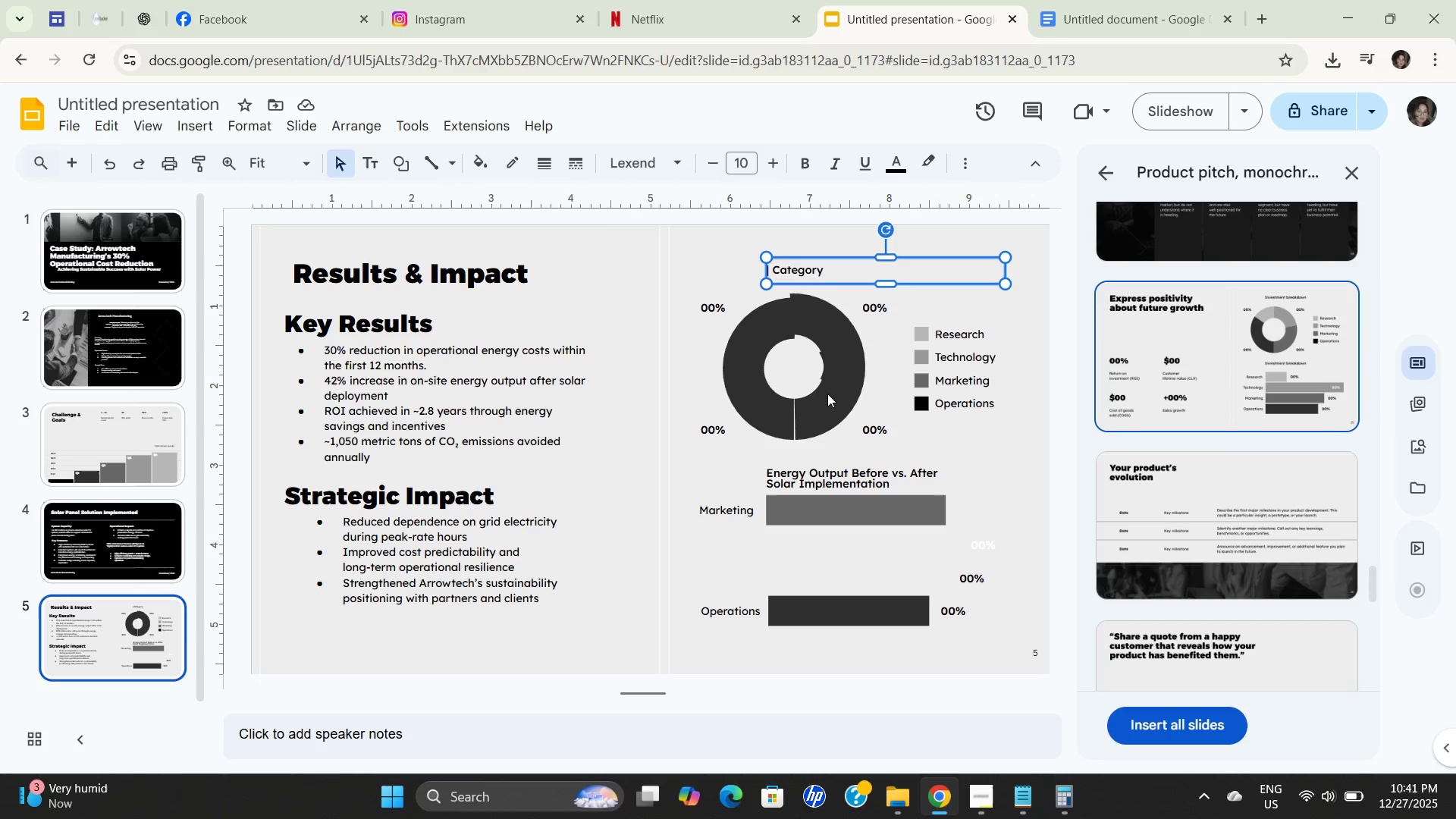 
left_click([828, 406])
 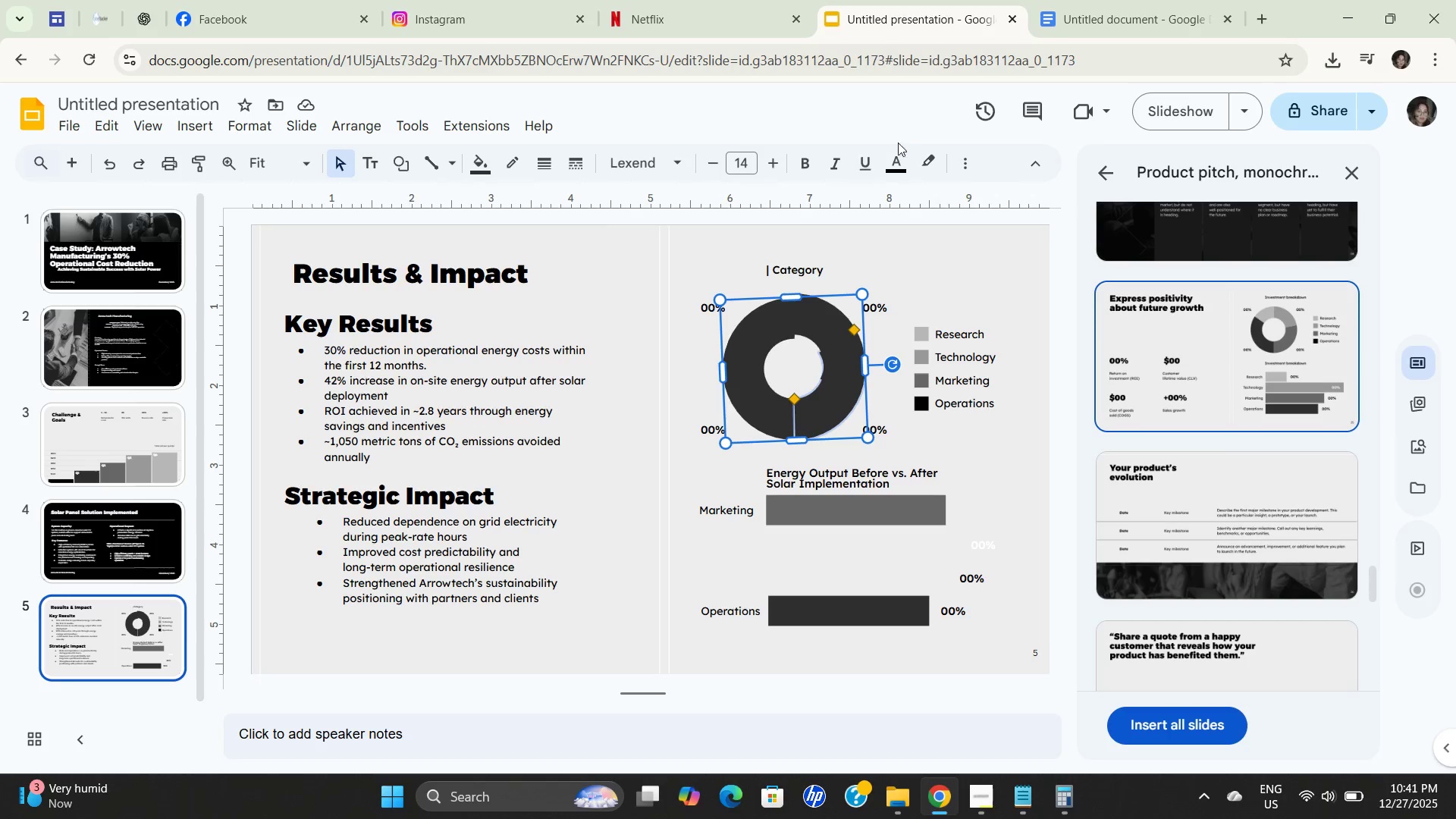 
left_click([900, 163])
 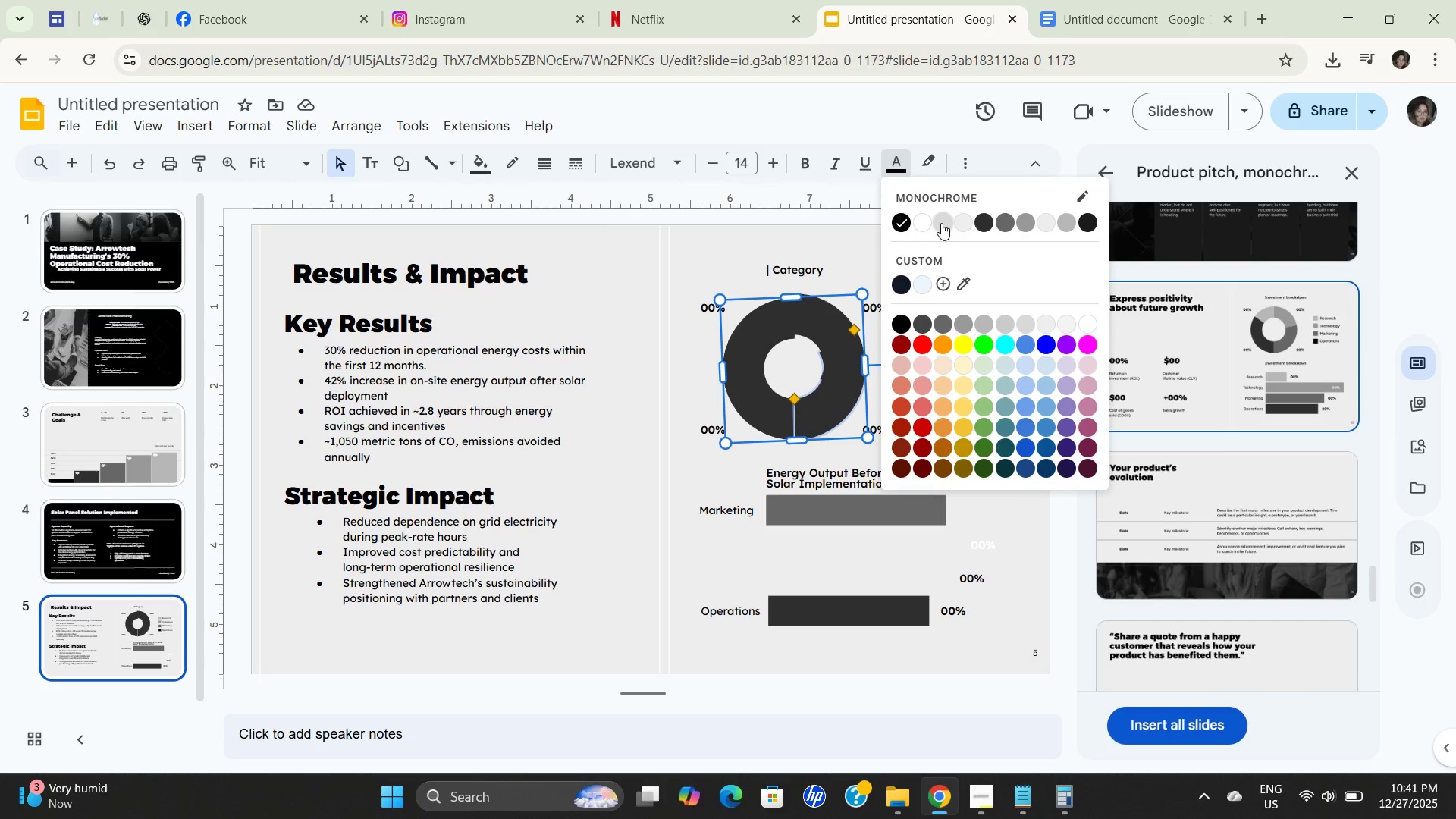 
left_click([941, 223])
 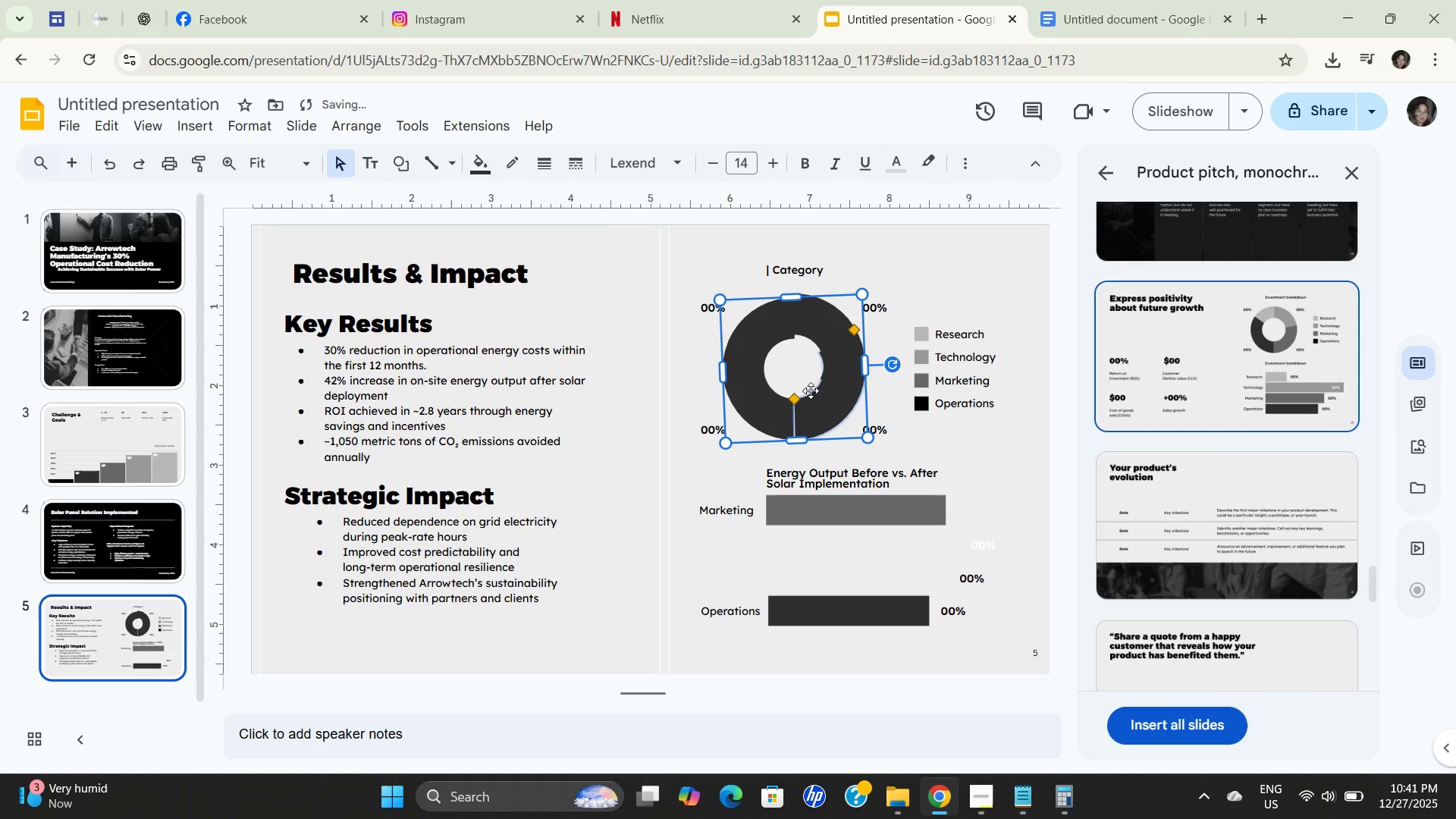 
double_click([827, 384])
 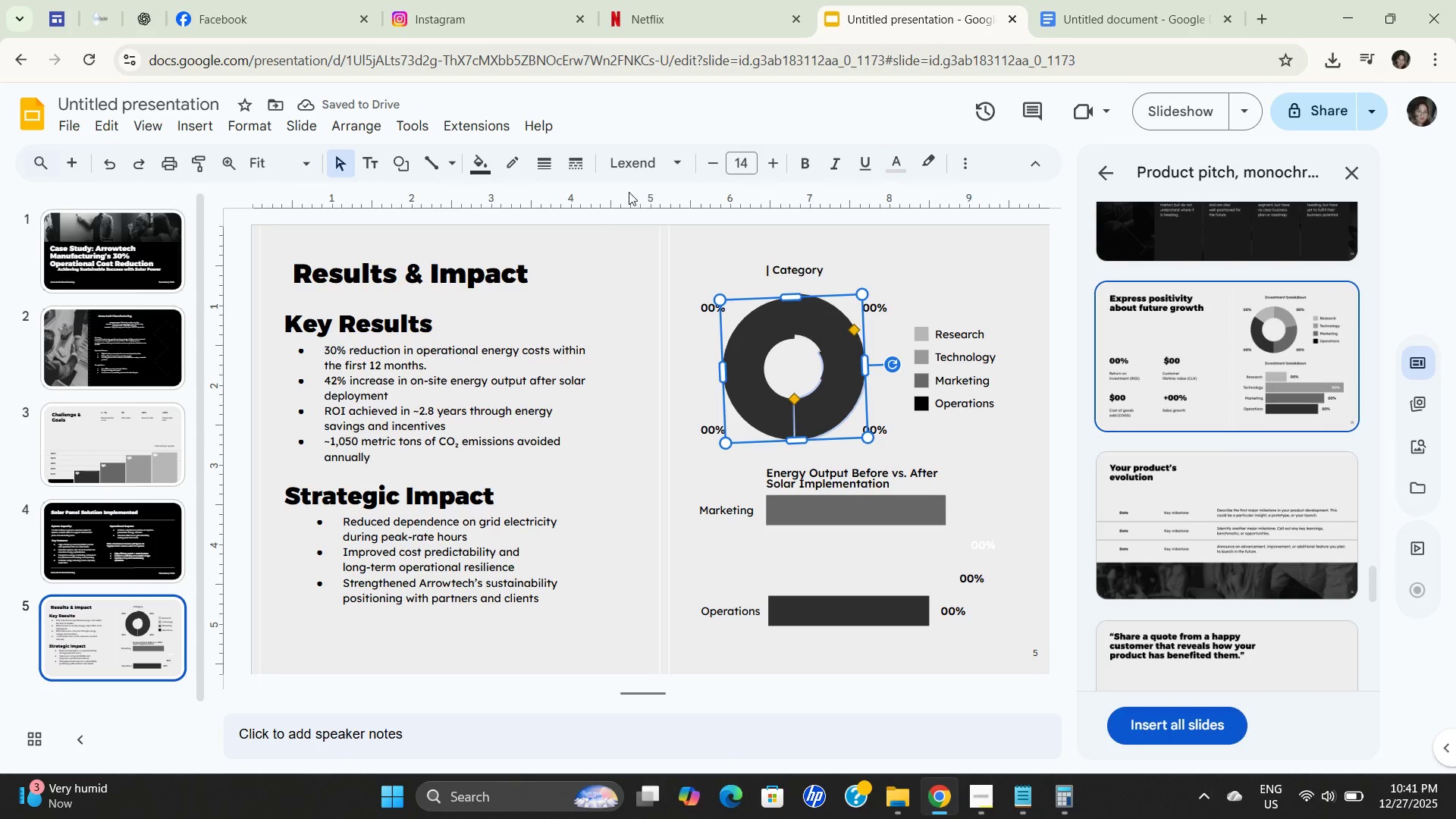 
left_click([468, 166])
 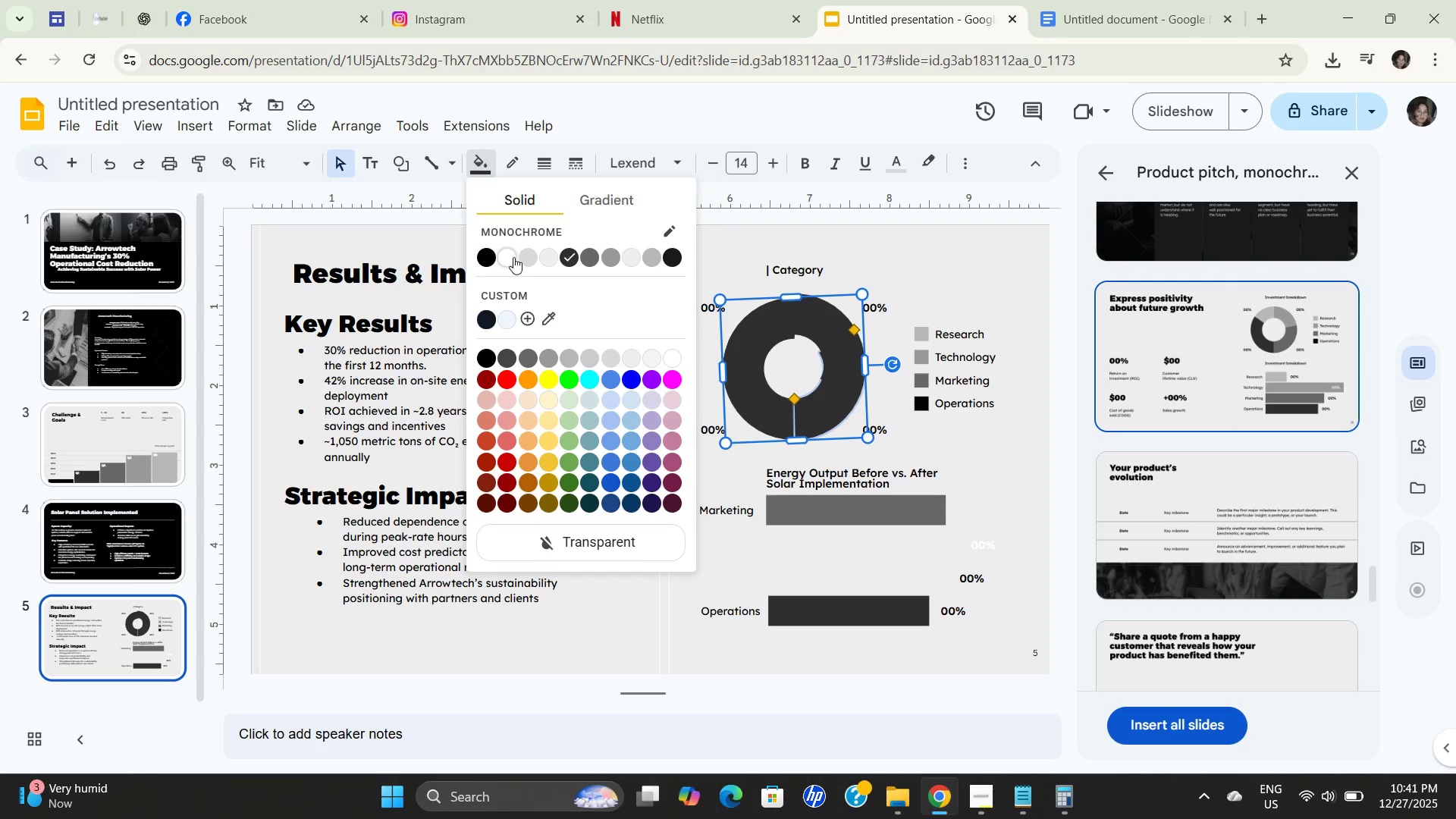 
left_click([524, 257])
 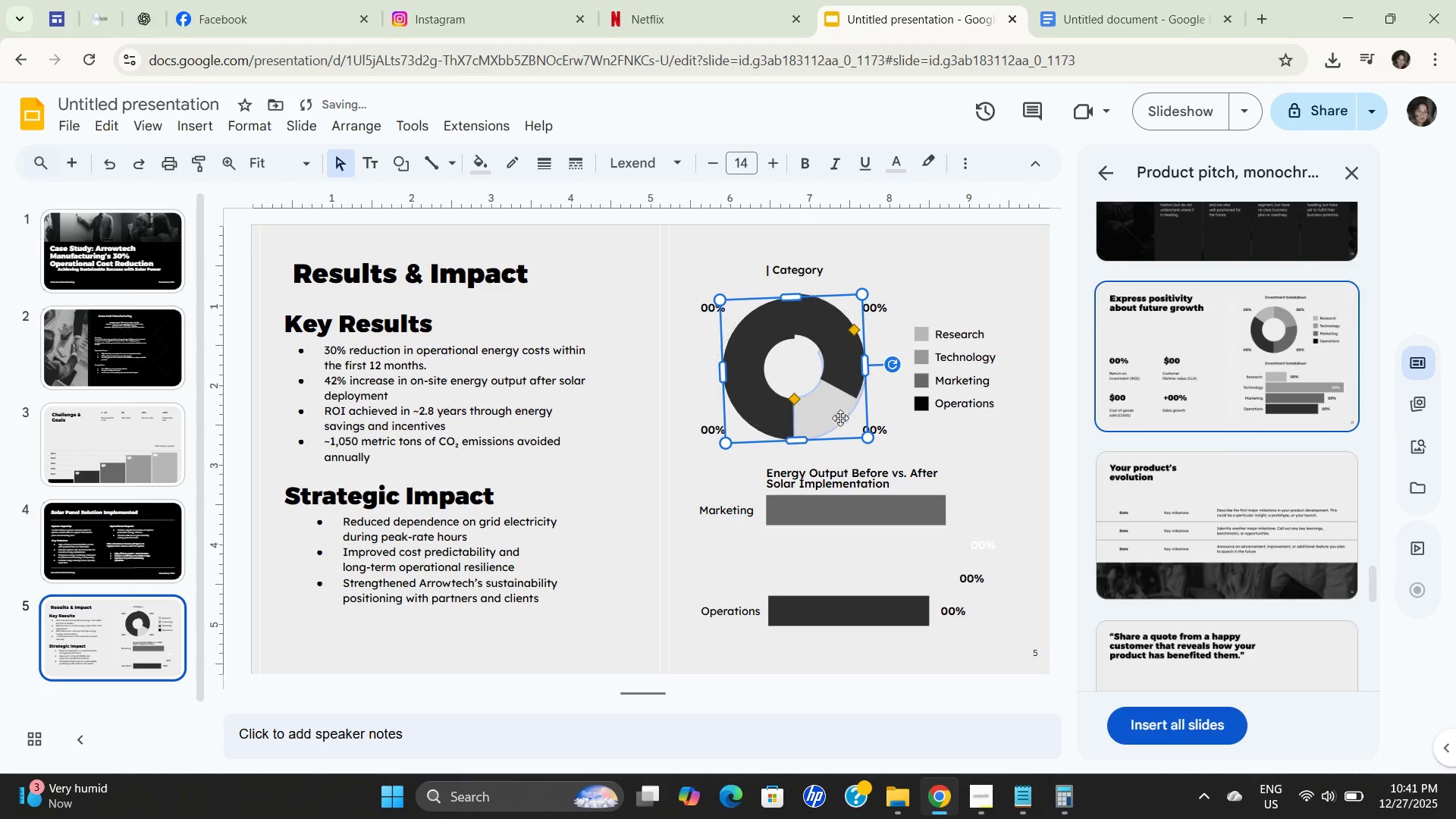 
left_click([842, 367])
 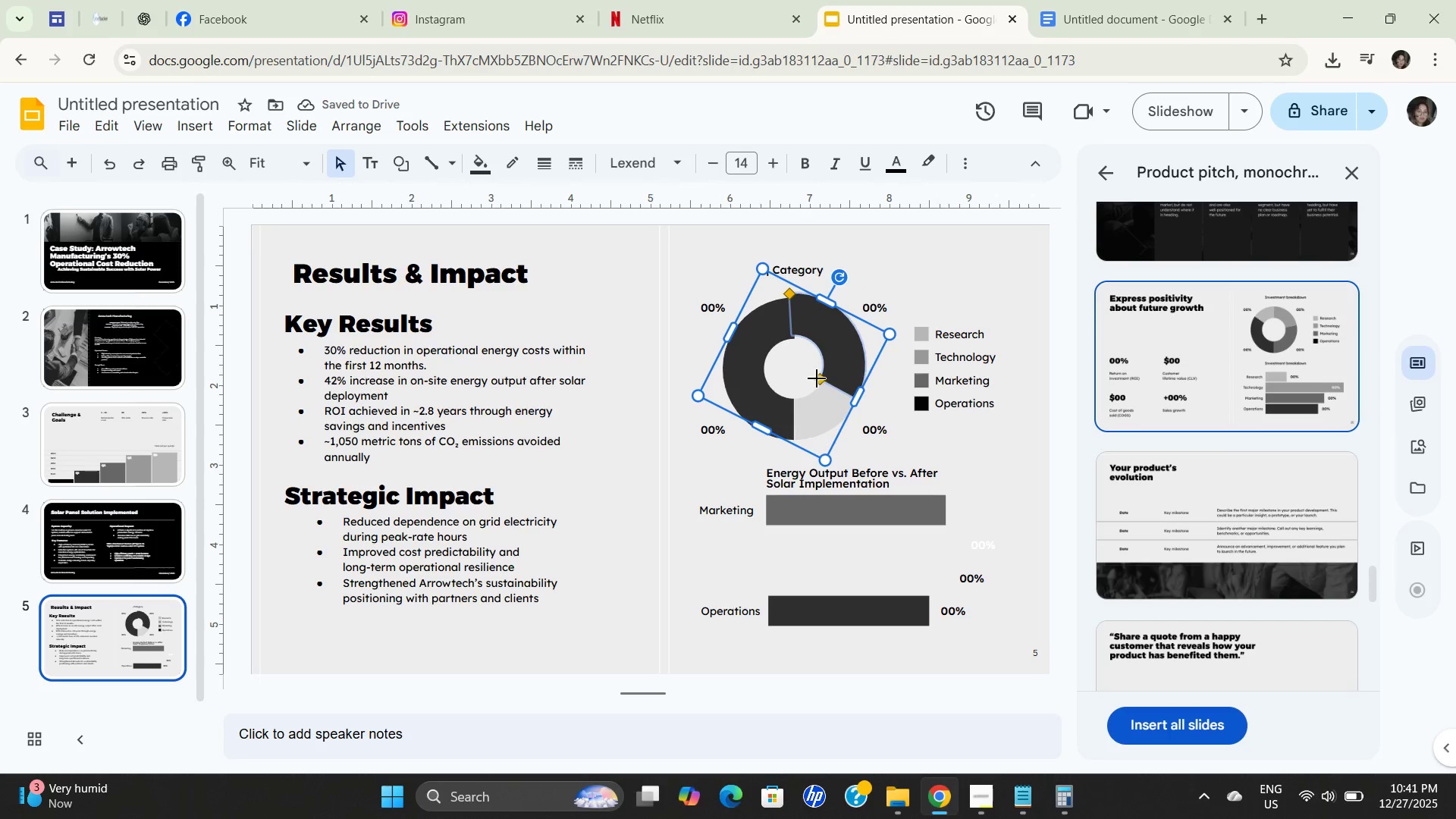 
left_click_drag(start_coordinate=[819, 378], to_coordinate=[820, 347])
 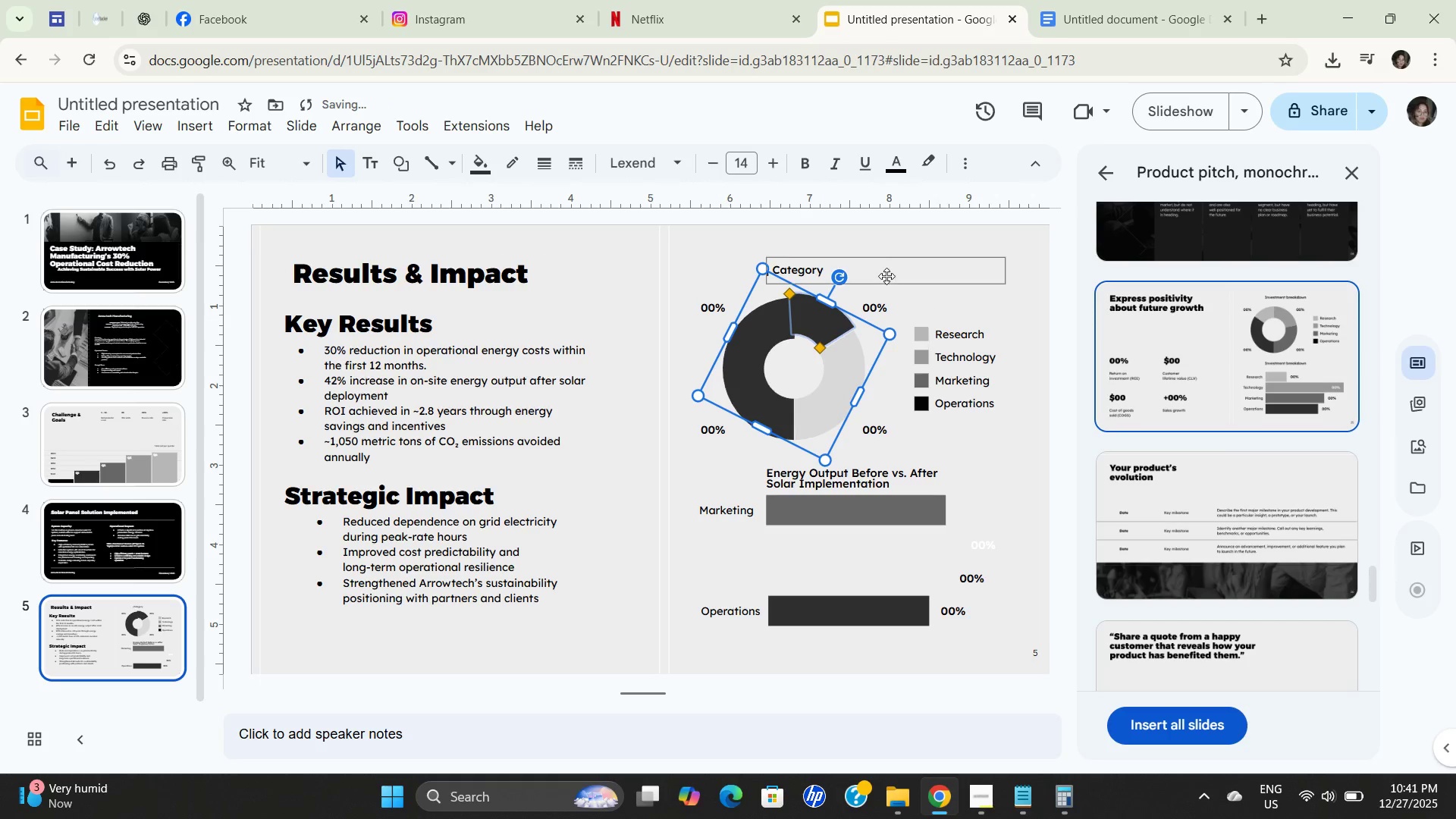 
left_click([883, 271])
 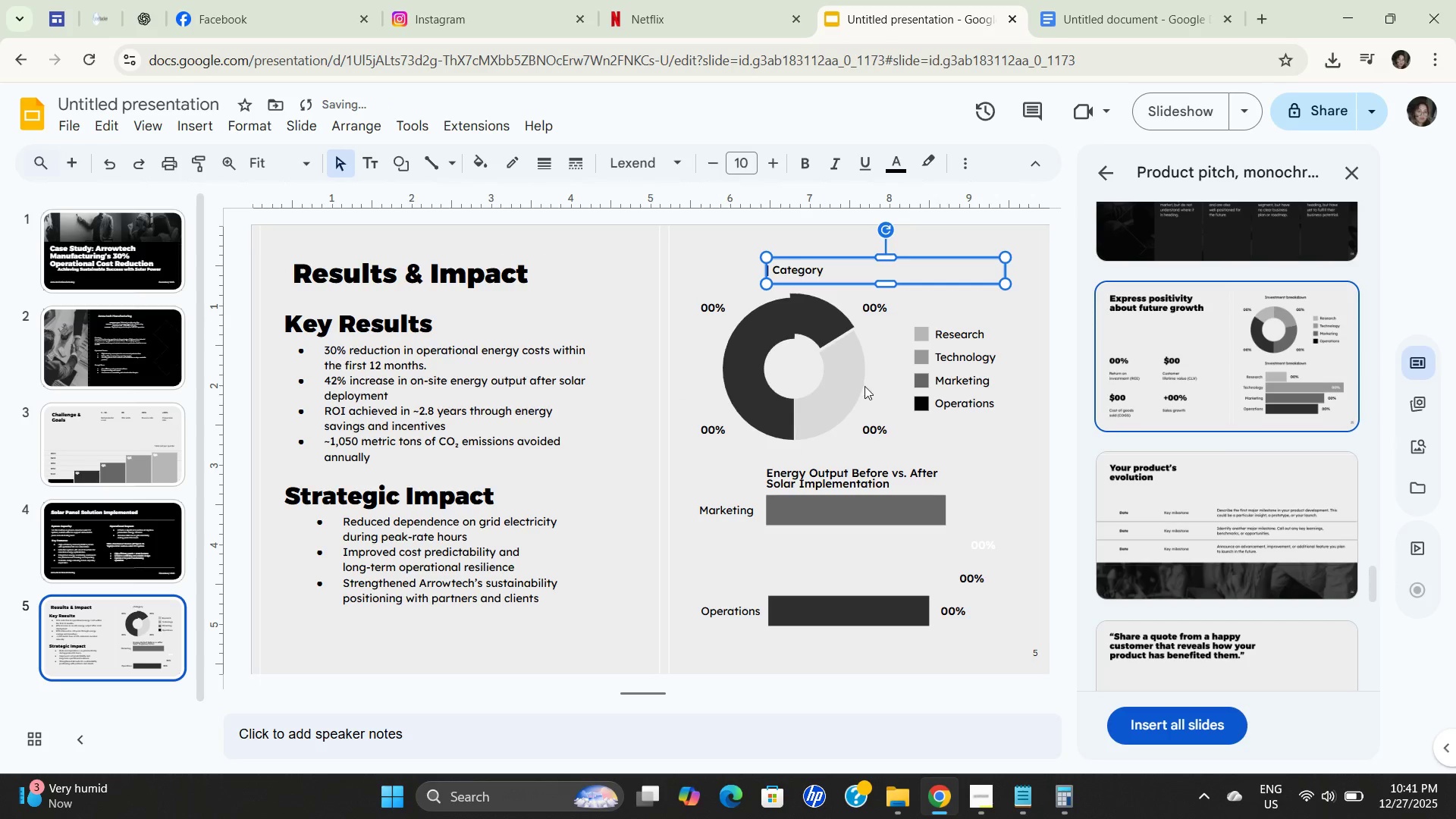 
left_click([859, 386])
 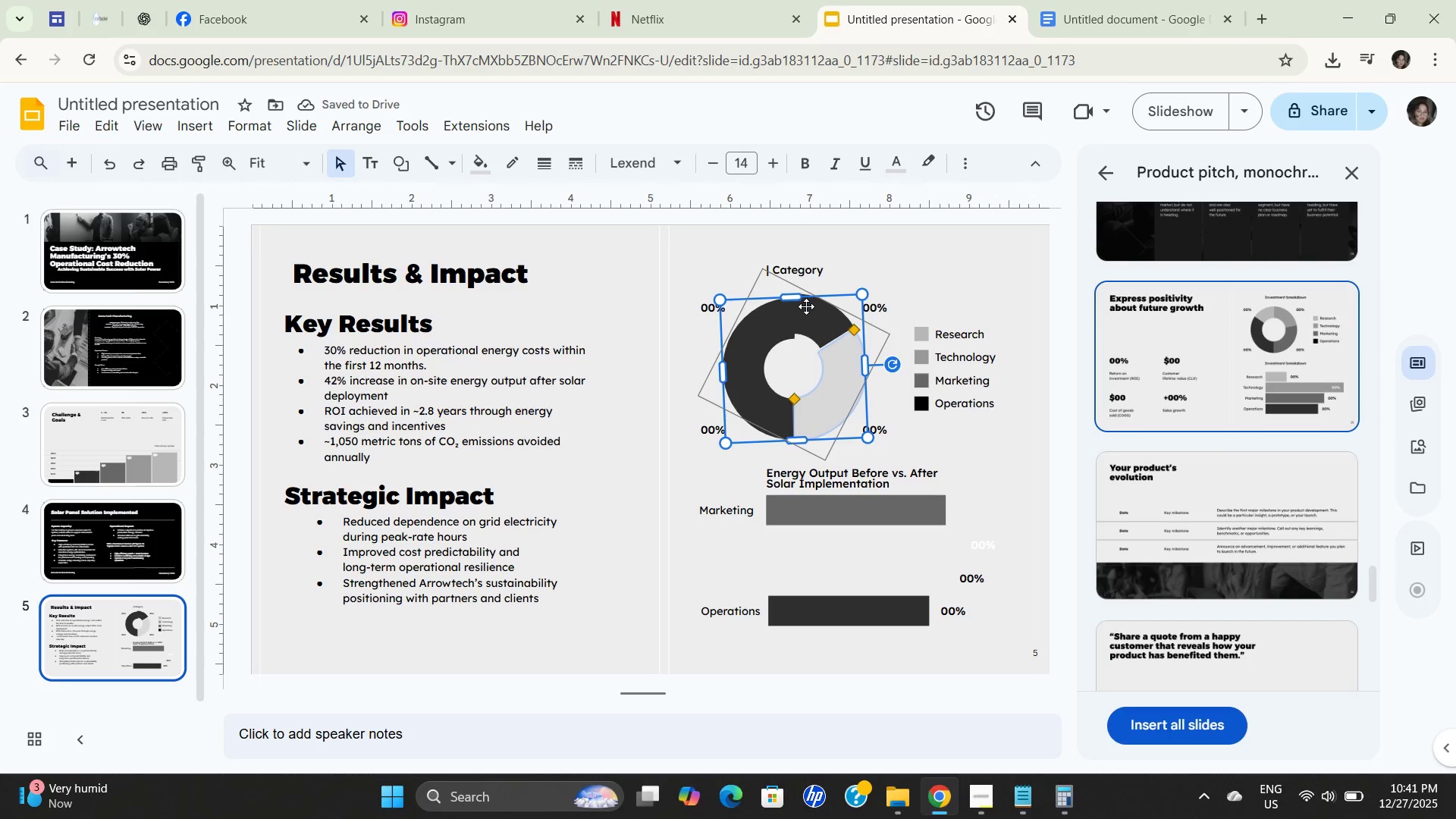 
left_click_drag(start_coordinate=[806, 308], to_coordinate=[811, 312])
 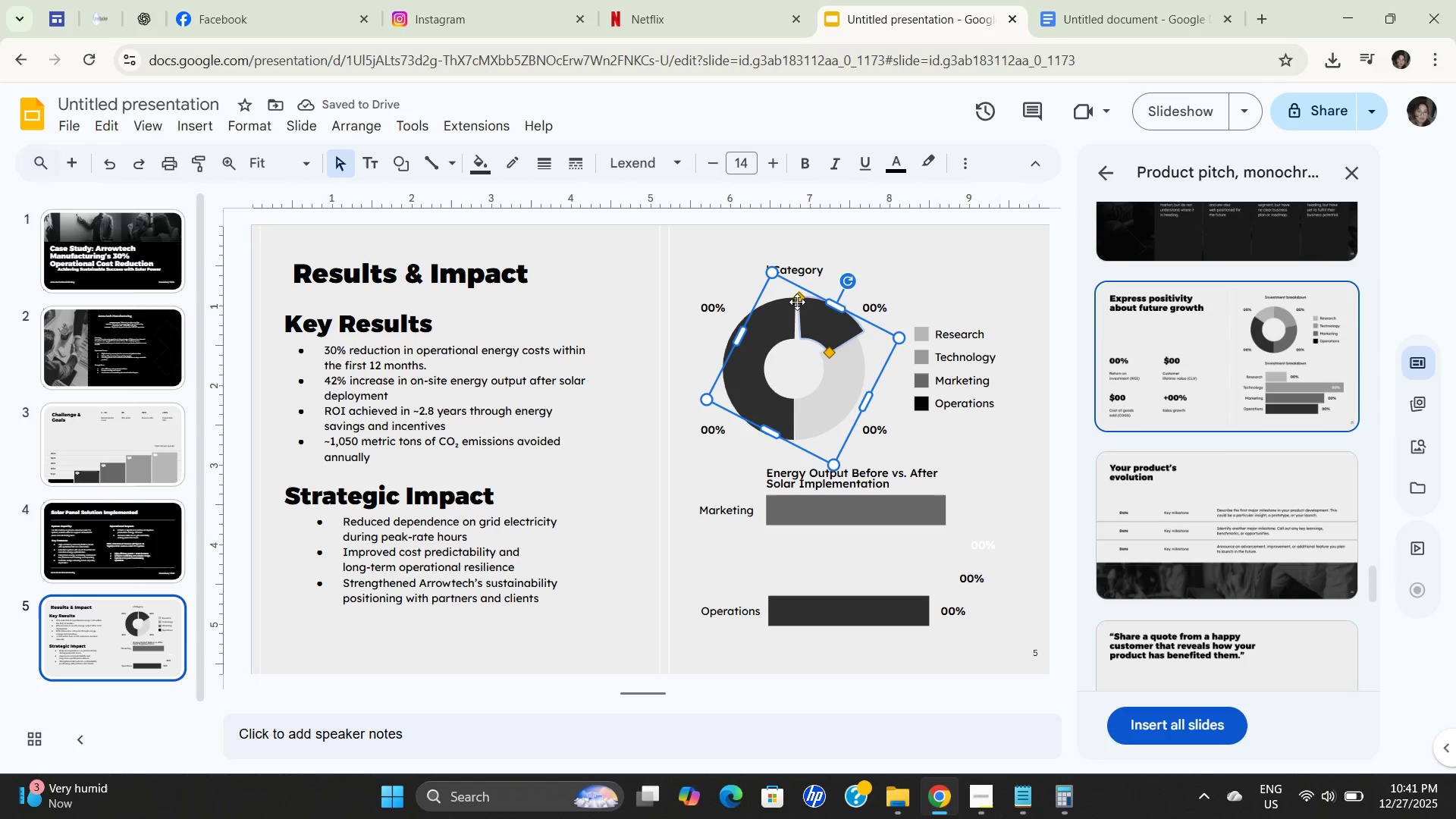 
left_click_drag(start_coordinate=[796, 298], to_coordinate=[791, 301])
 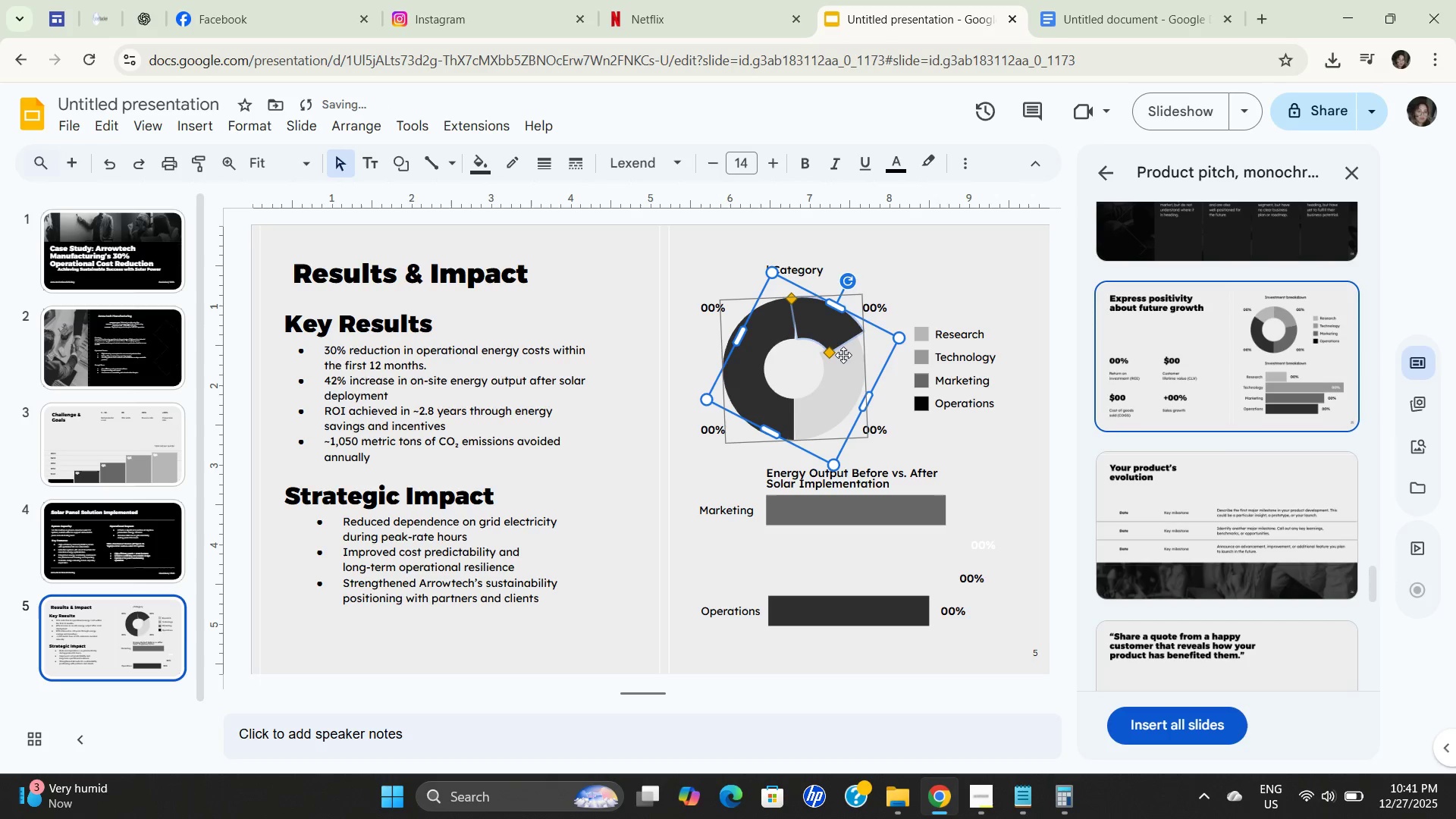 
left_click([842, 361])
 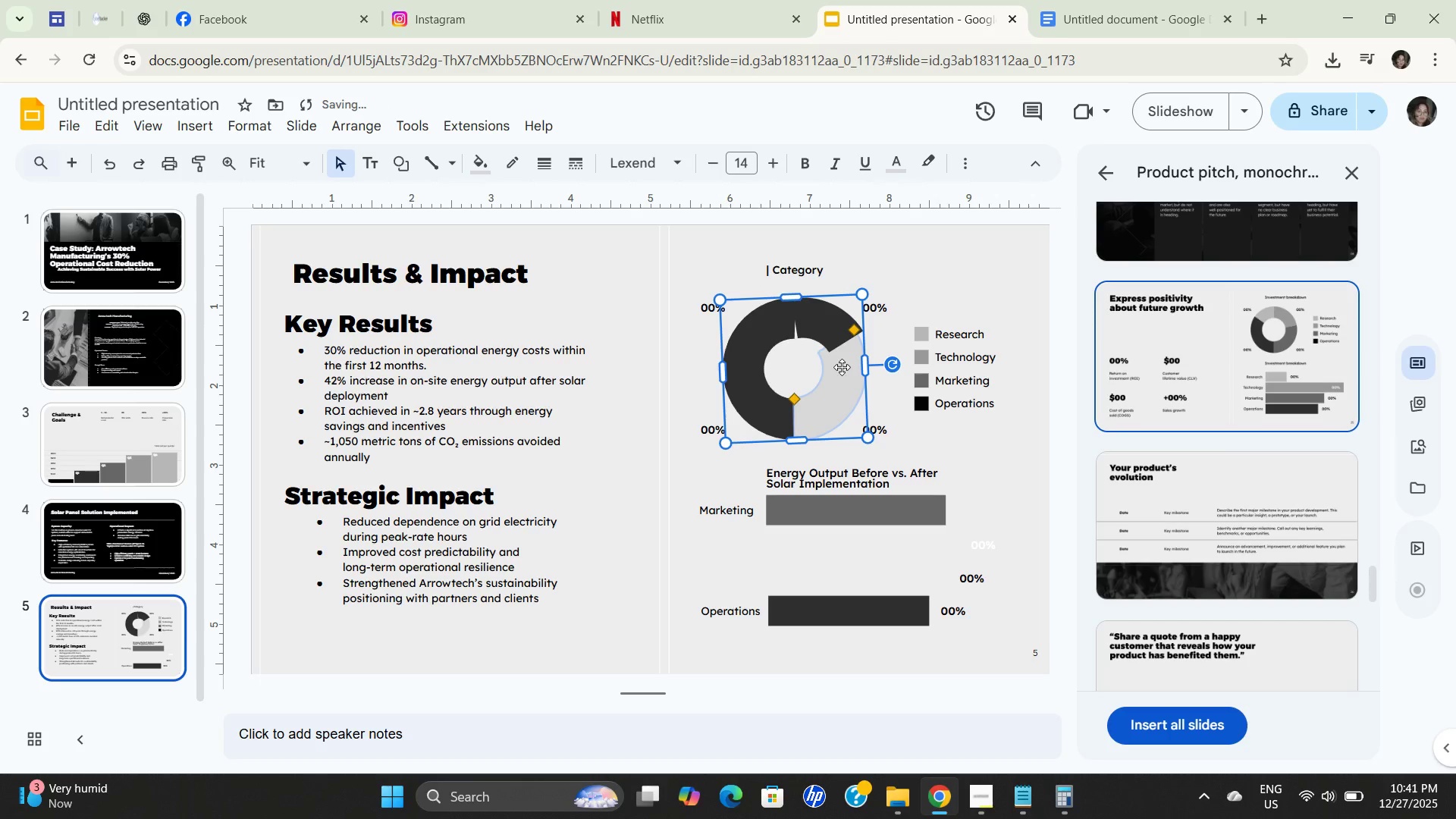 
left_click_drag(start_coordinate=[842, 367], to_coordinate=[854, 368])
 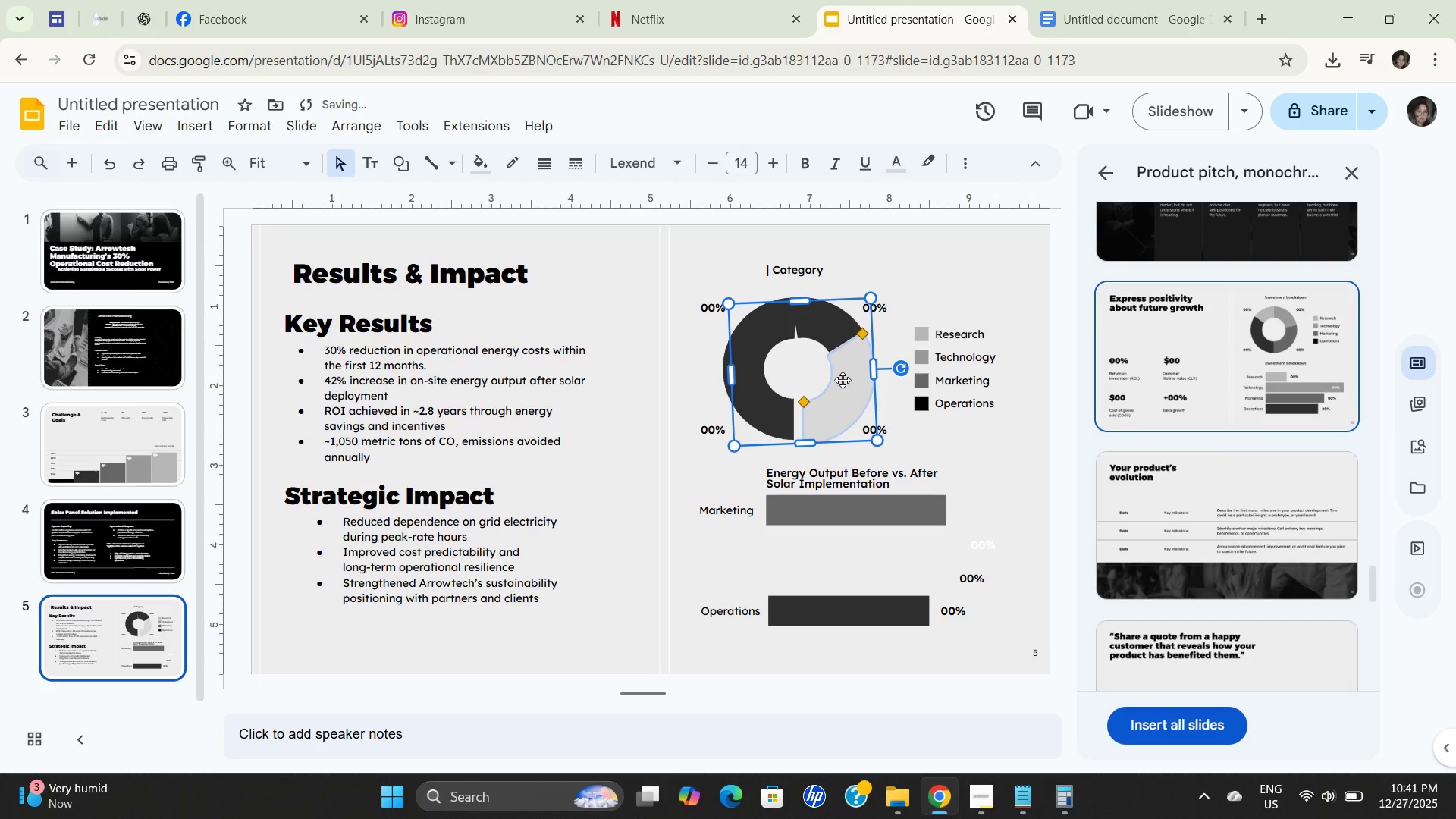 
left_click_drag(start_coordinate=[841, 384], to_coordinate=[837, 388])
 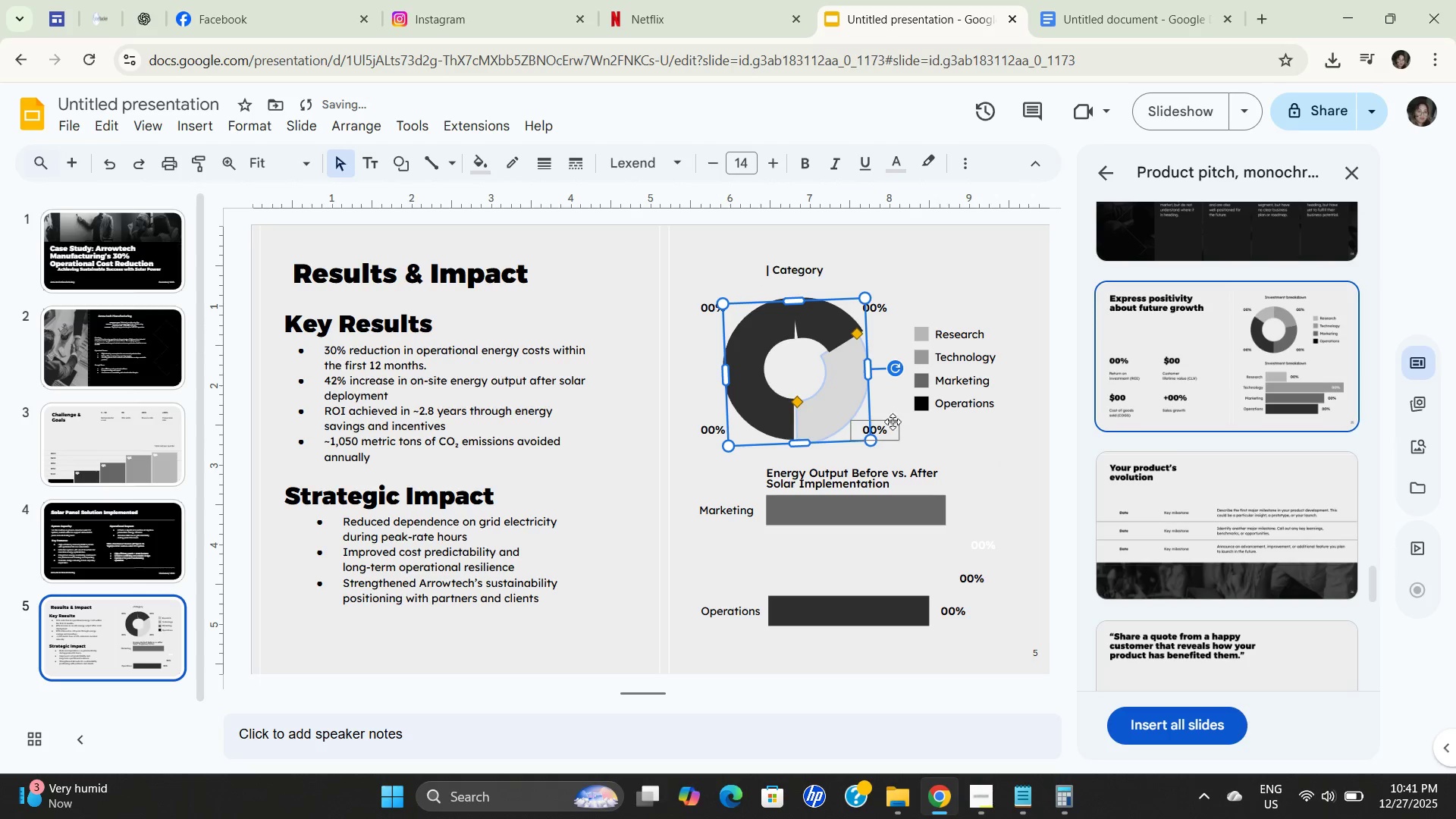 
left_click([911, 333])
 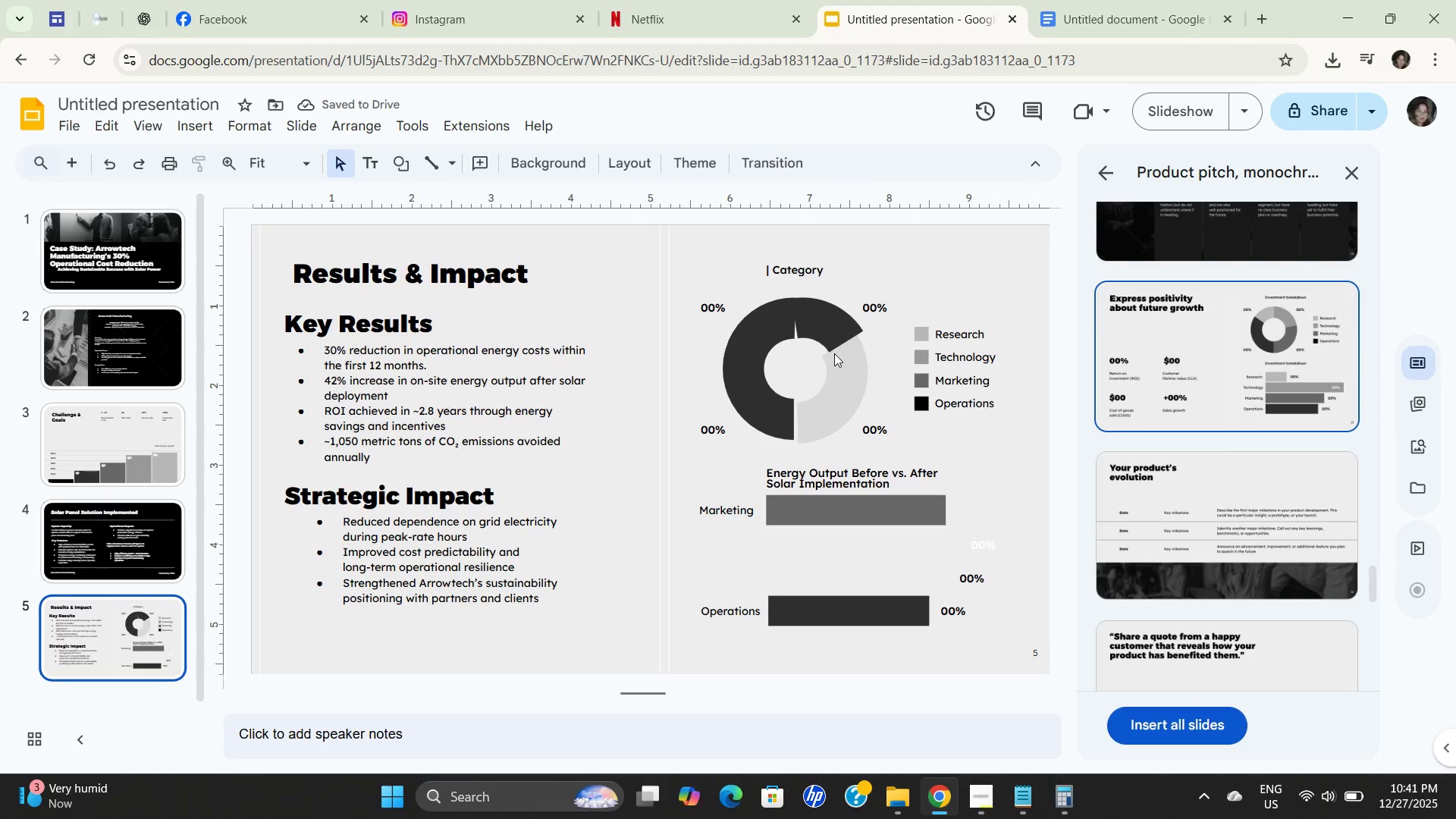 
left_click_drag(start_coordinate=[843, 377], to_coordinate=[852, 372])
 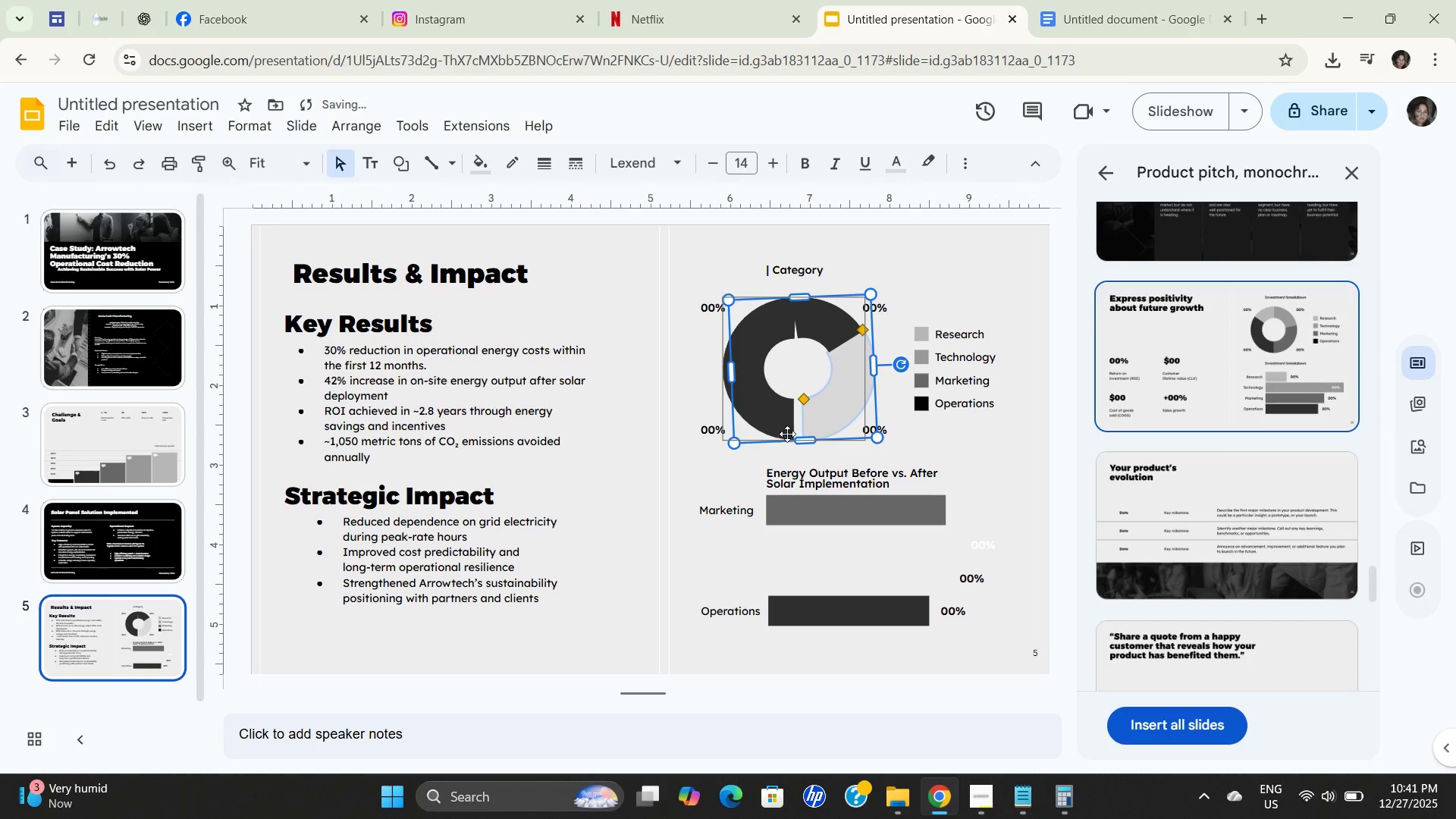 
left_click([777, 427])
 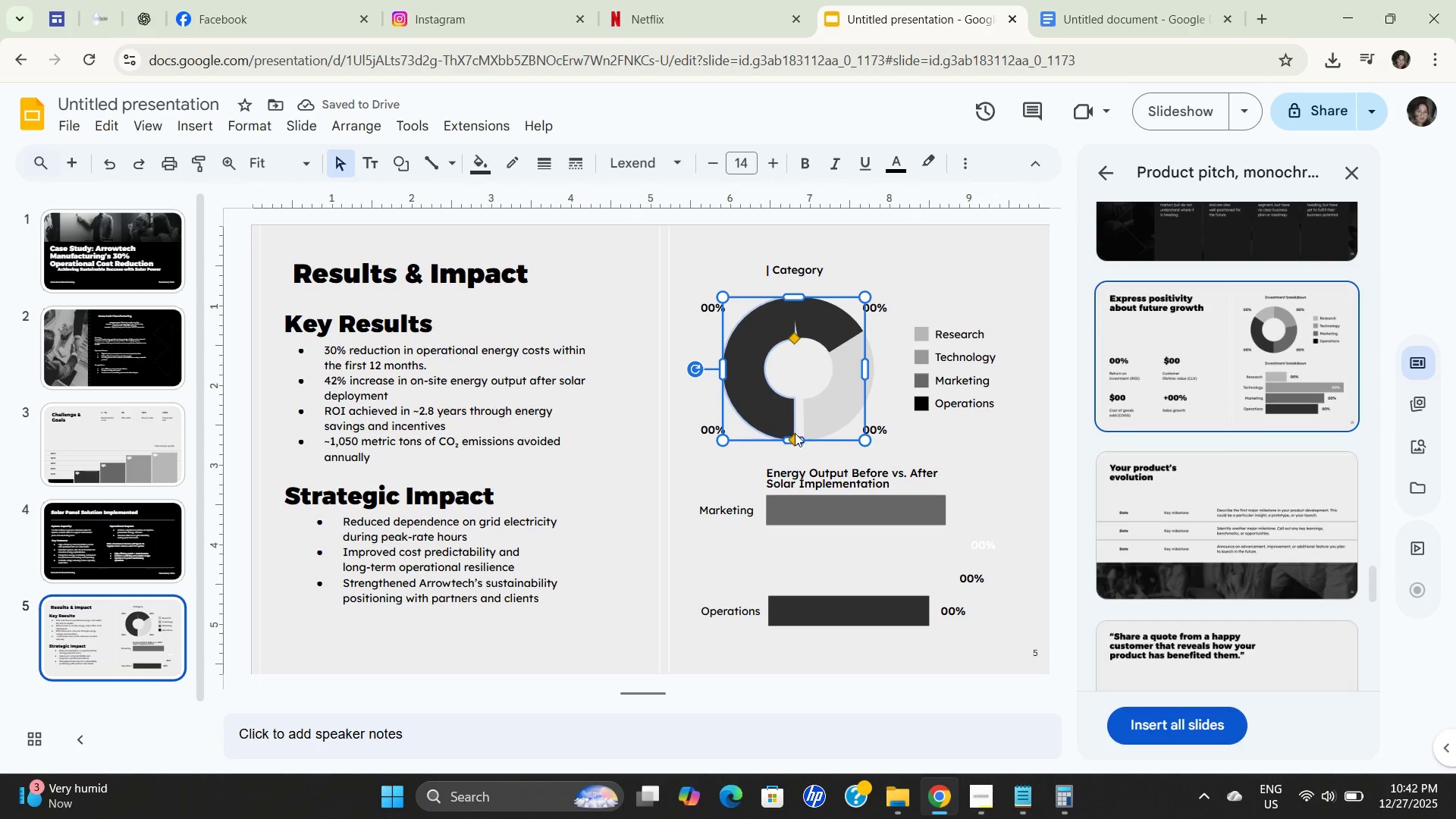 
left_click_drag(start_coordinate=[795, 438], to_coordinate=[806, 438])
 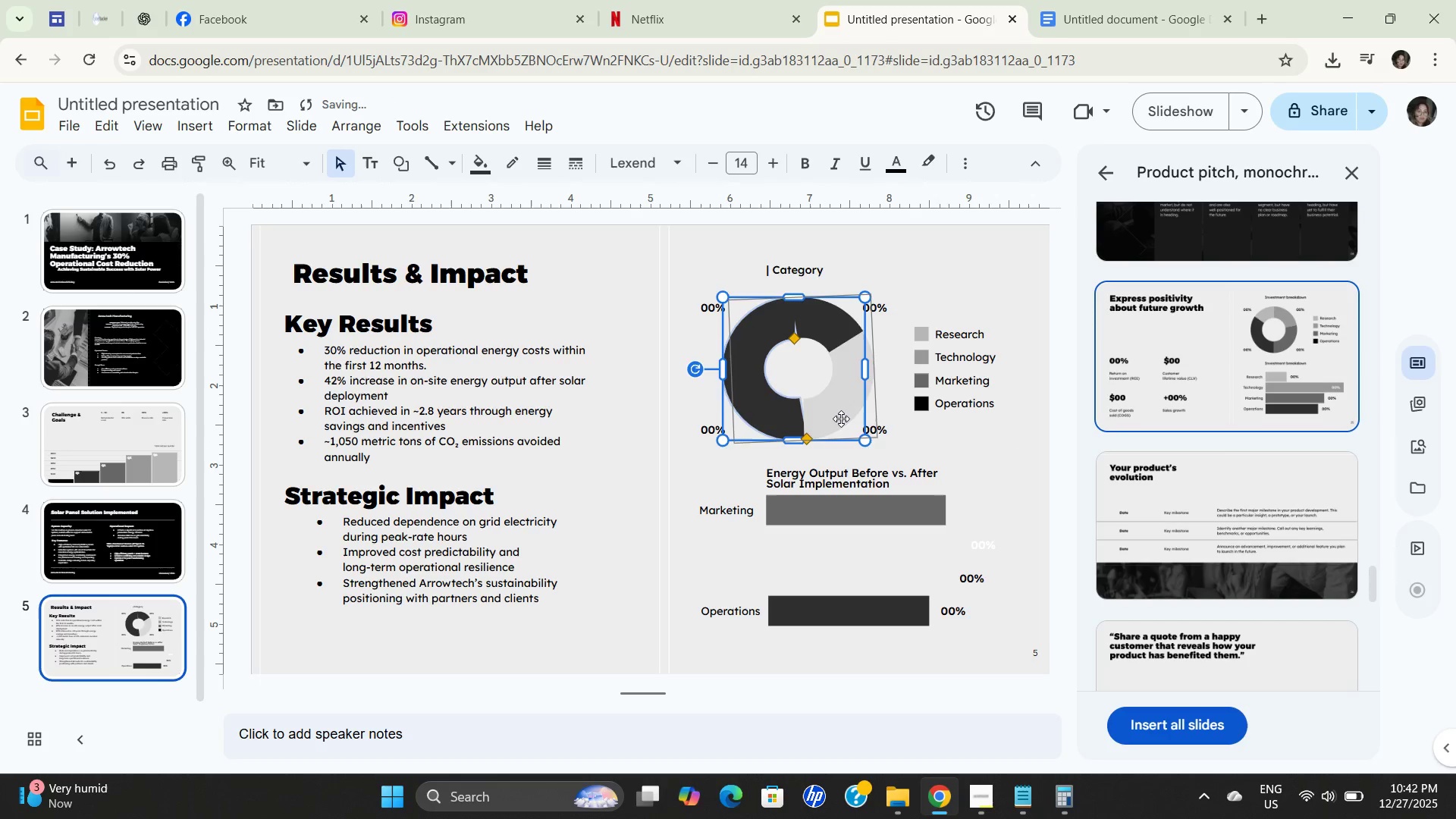 
left_click([843, 418])
 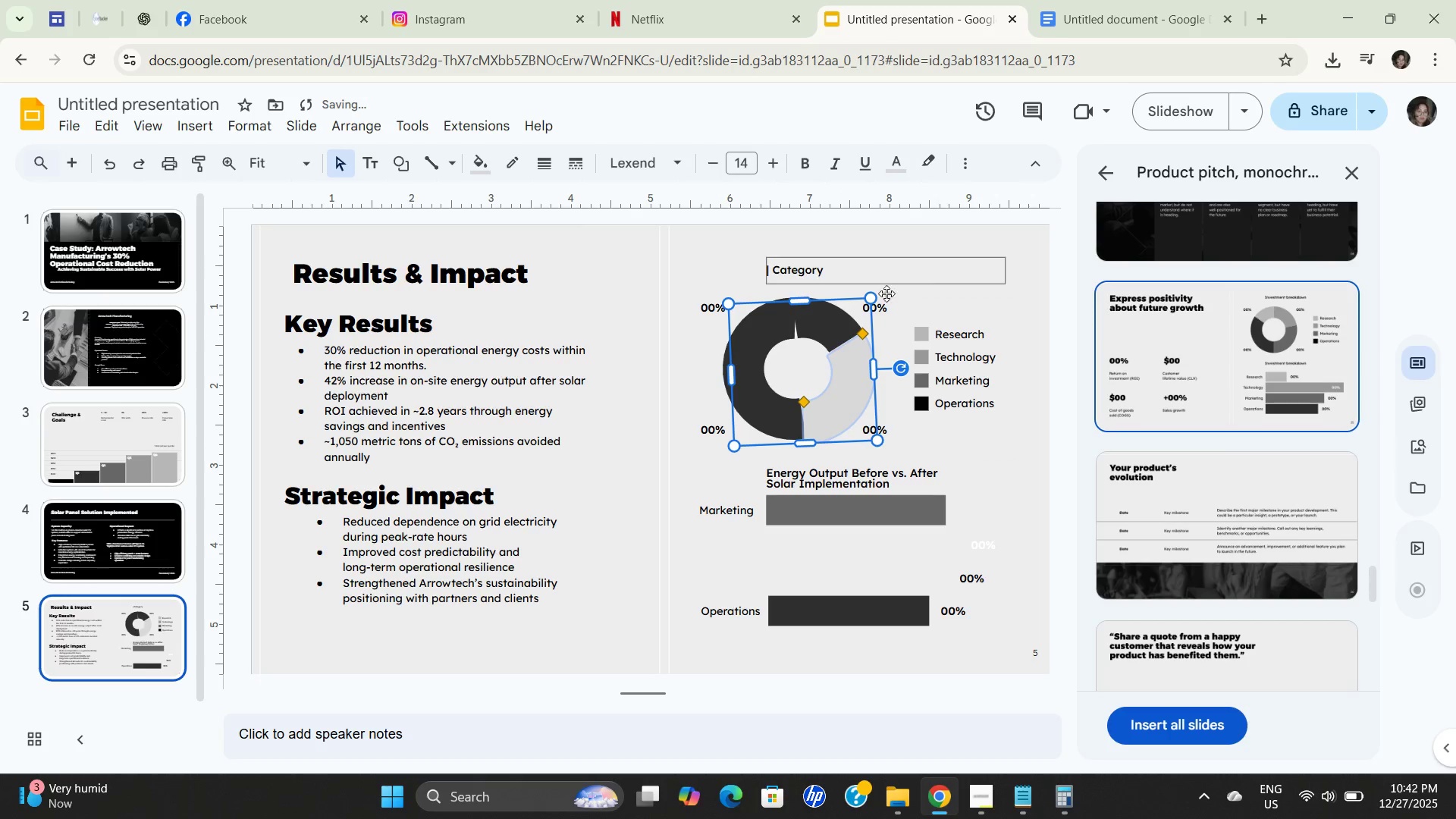 
double_click([706, 313])
 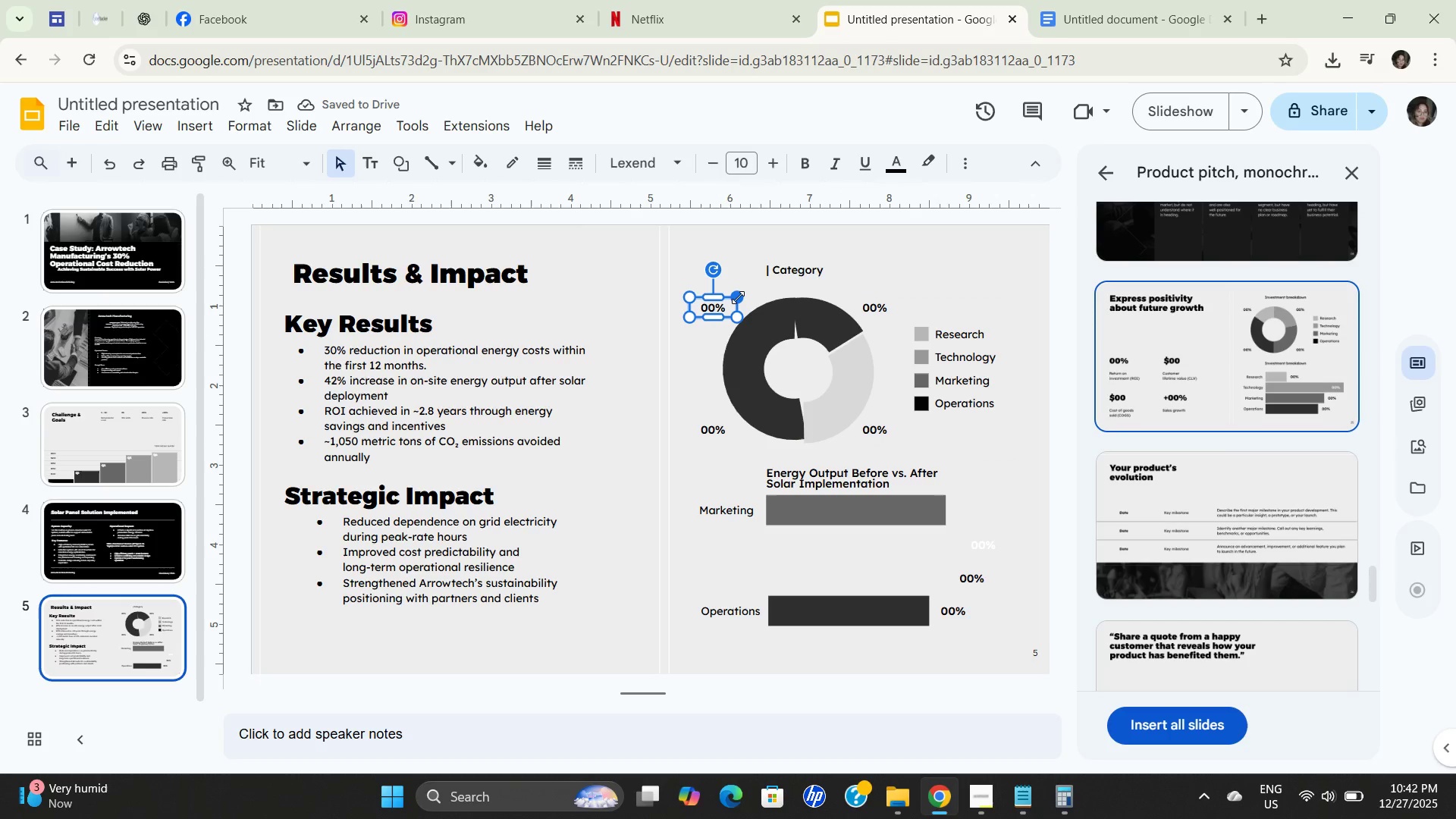 
left_click([738, 297])
 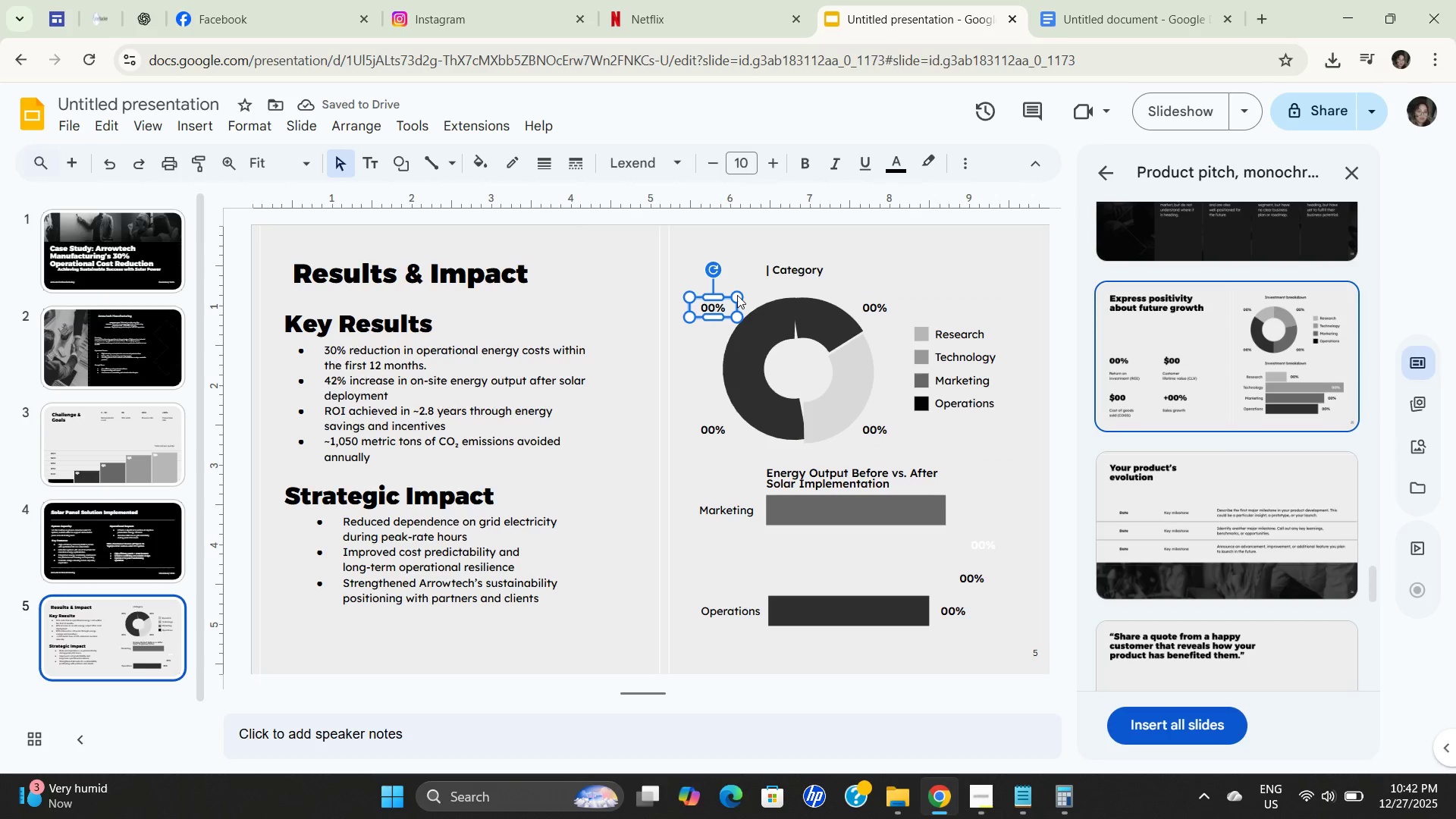 
key(Backspace)
 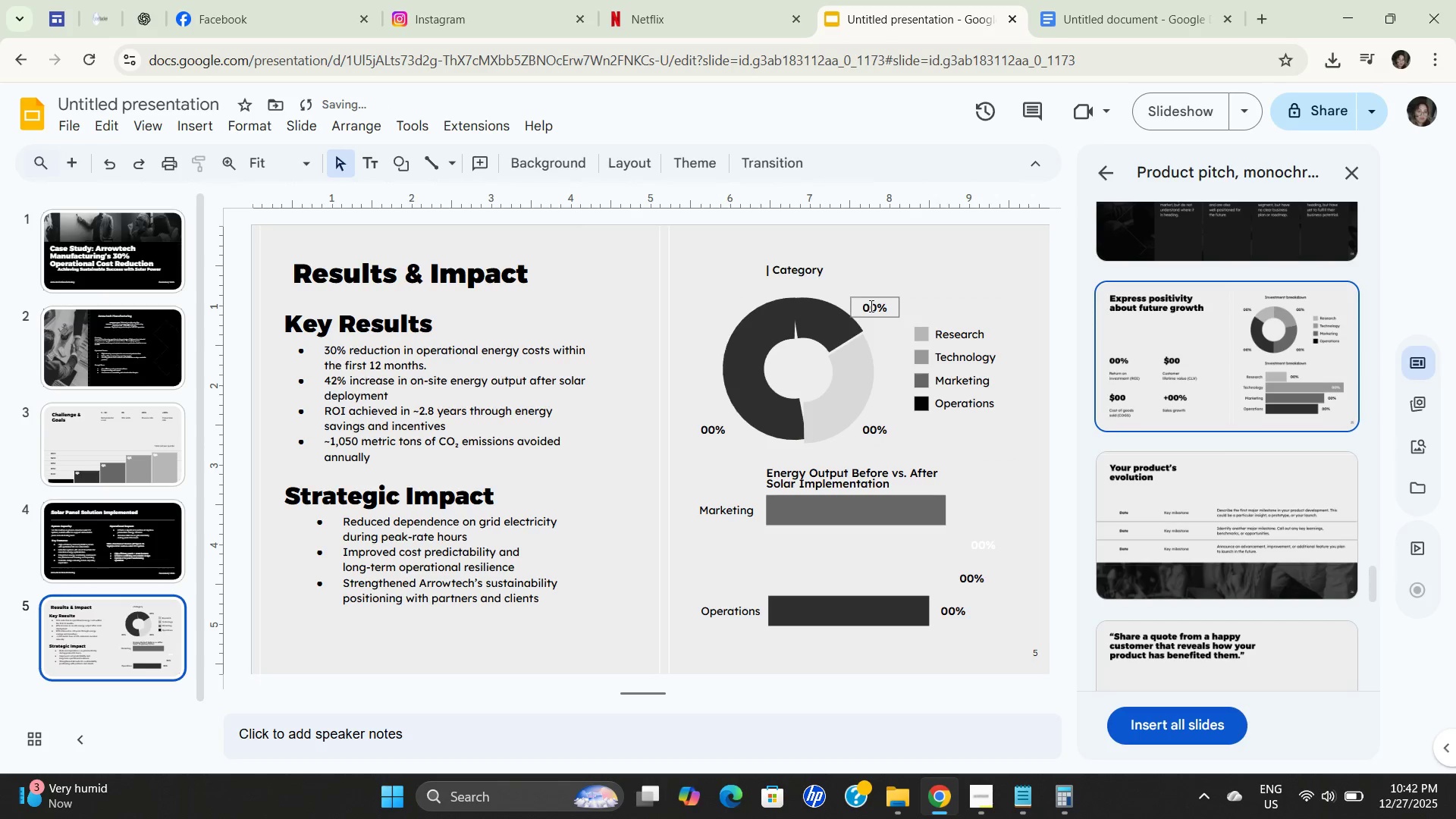 
double_click([870, 306])
 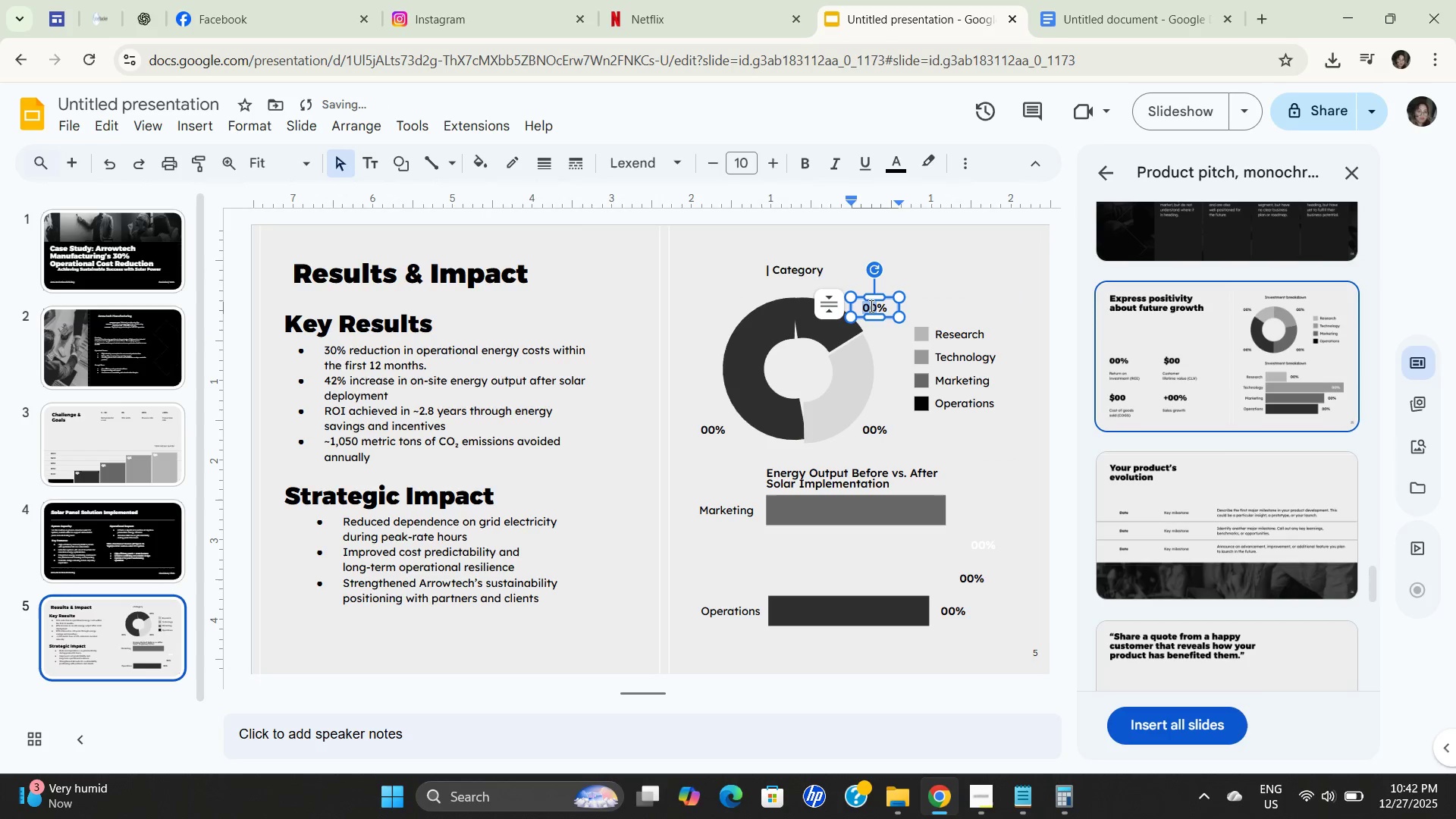 
triple_click([870, 306])
 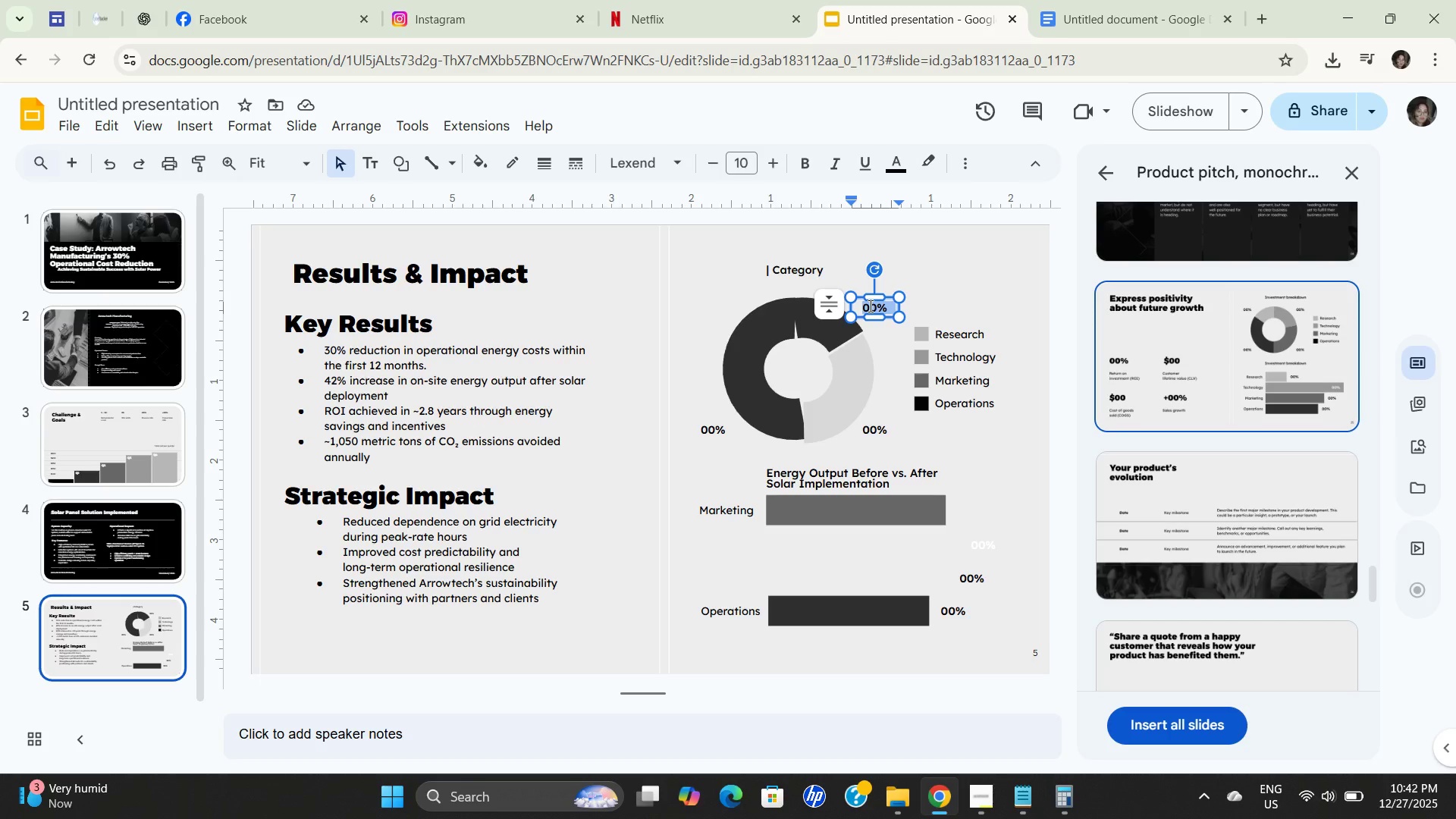 
wait(9.06)
 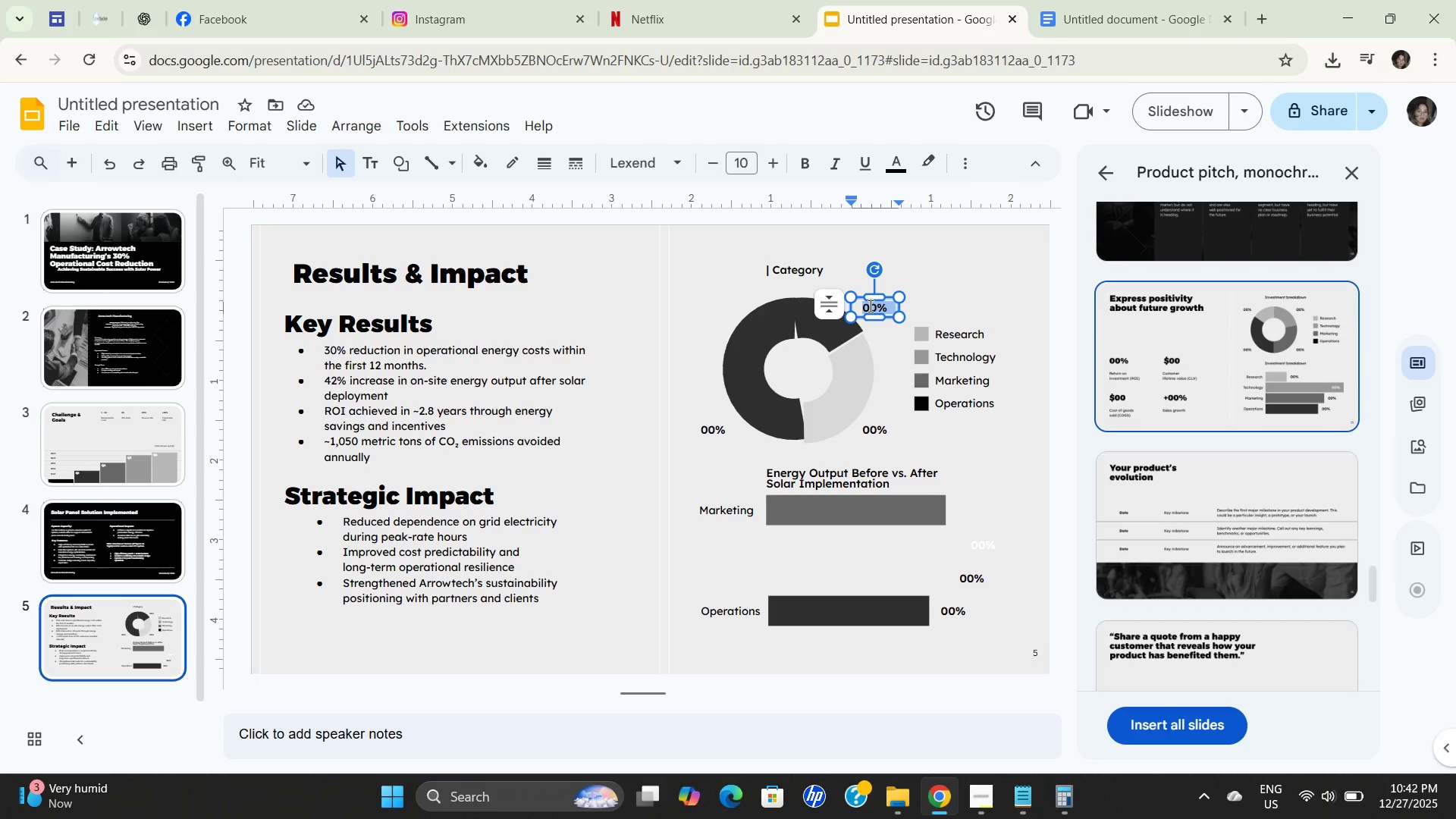 
left_click([1062, 792])
 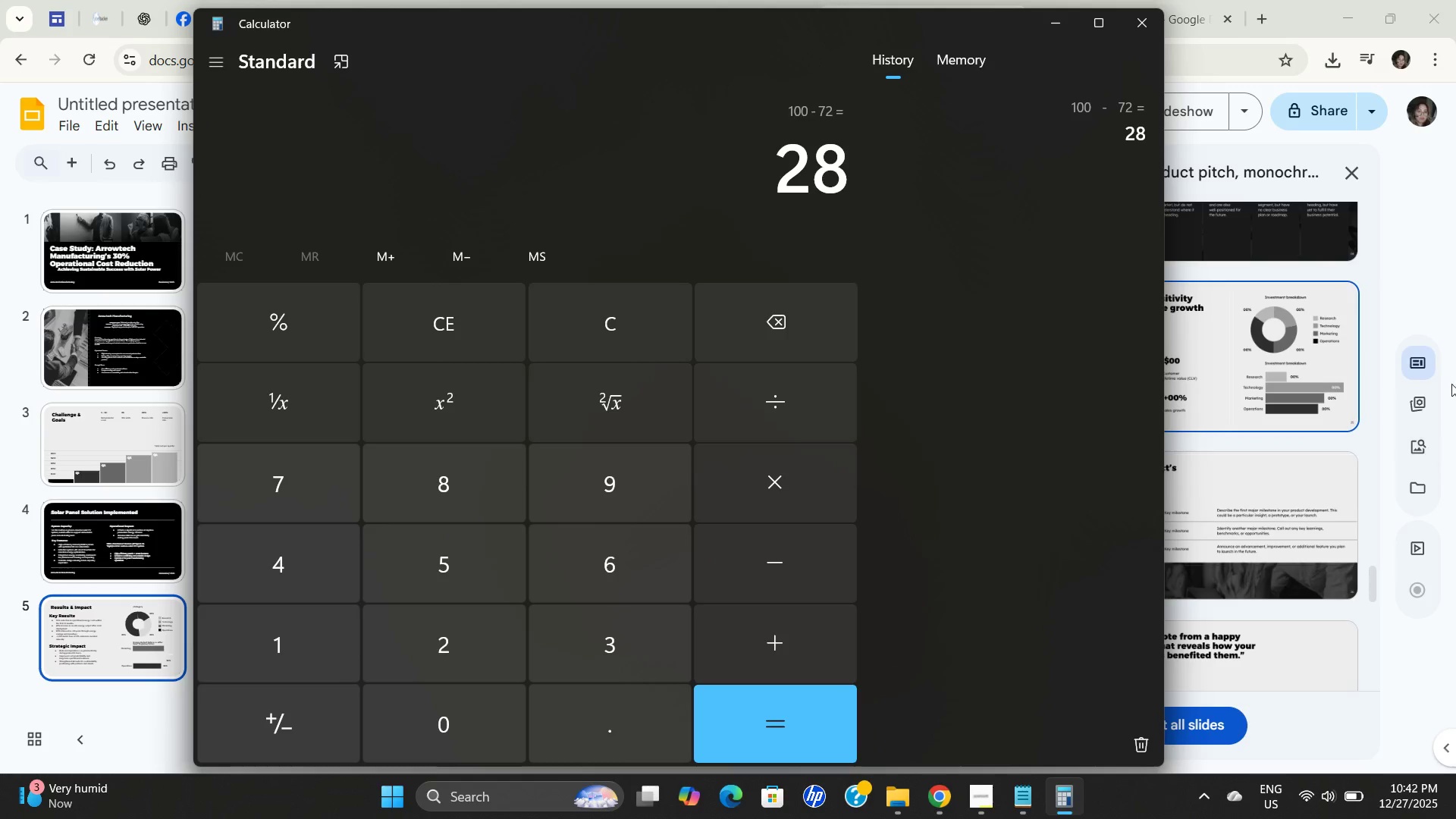 
left_click([1390, 271])
 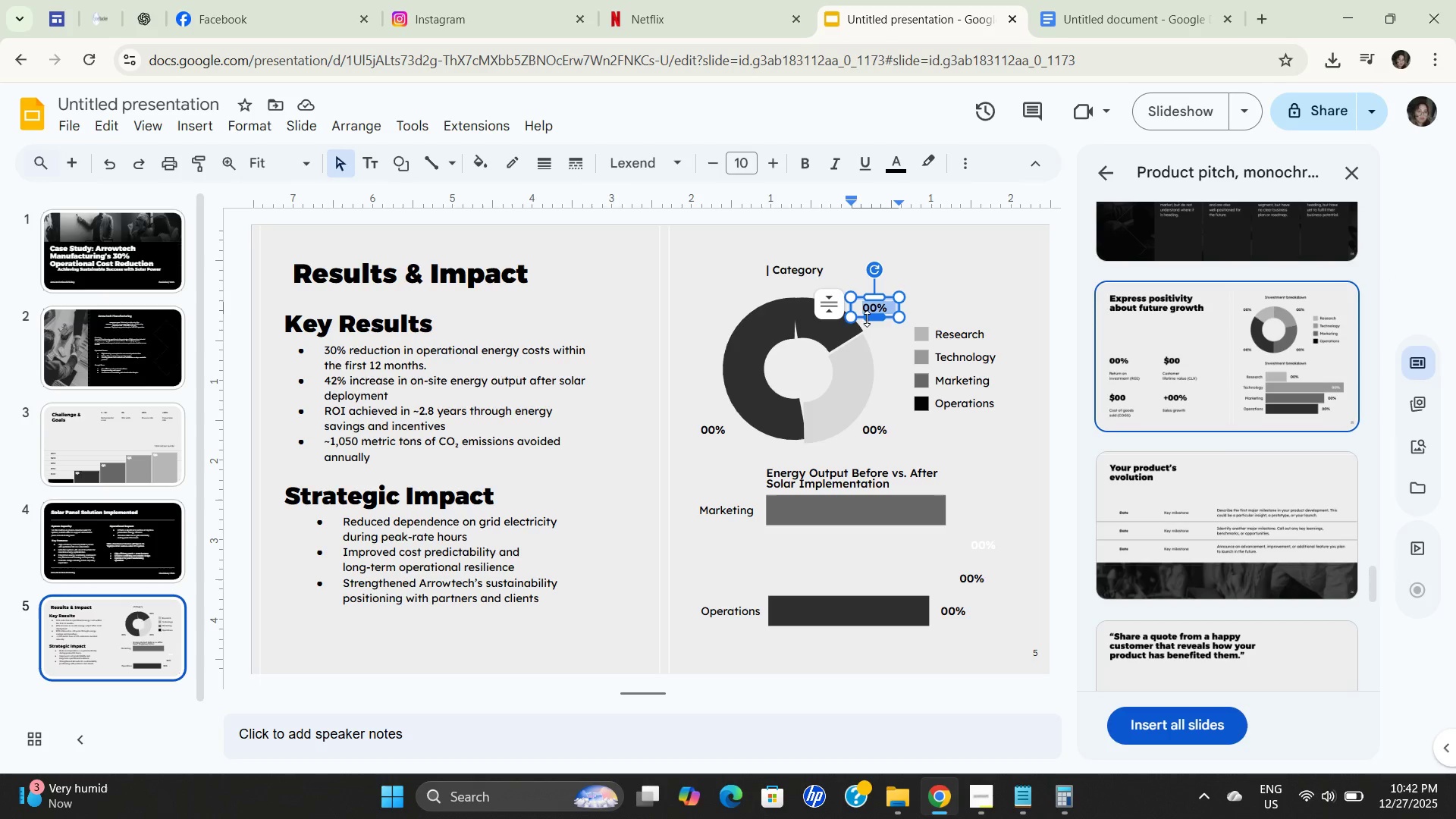 
left_click([867, 309])
 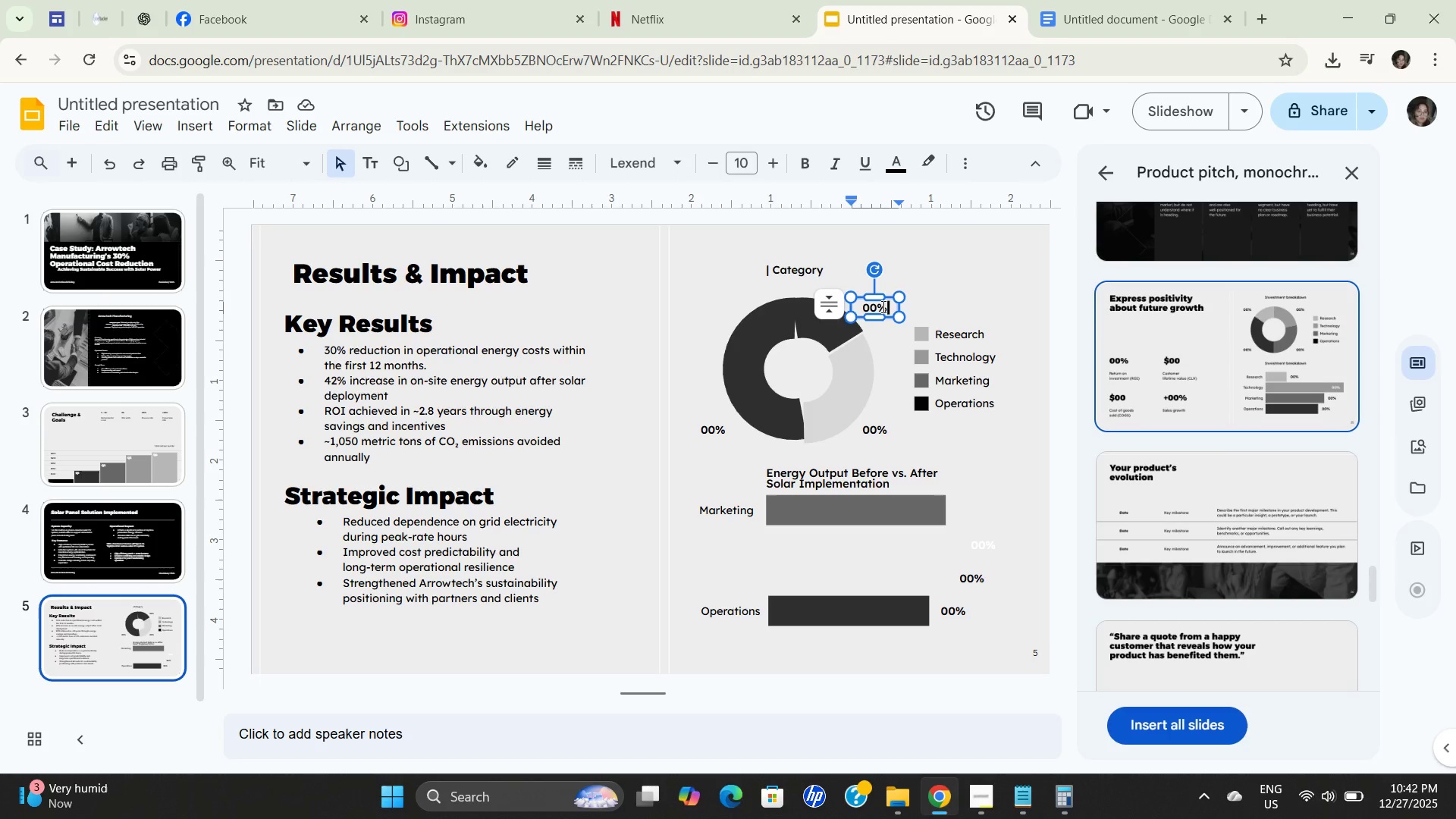 
left_click([882, 306])
 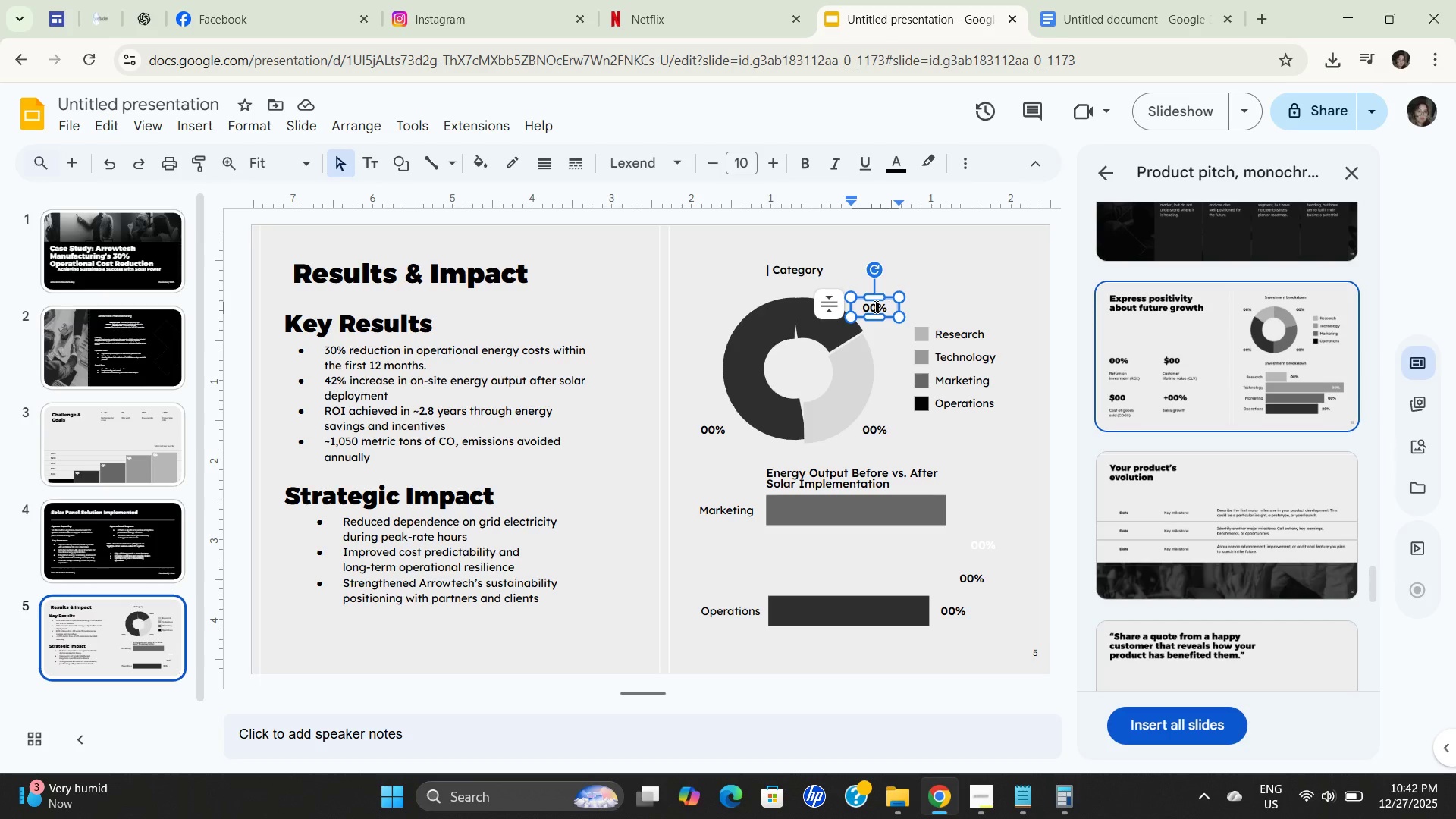 
left_click_drag(start_coordinate=[874, 306], to_coordinate=[846, 306])
 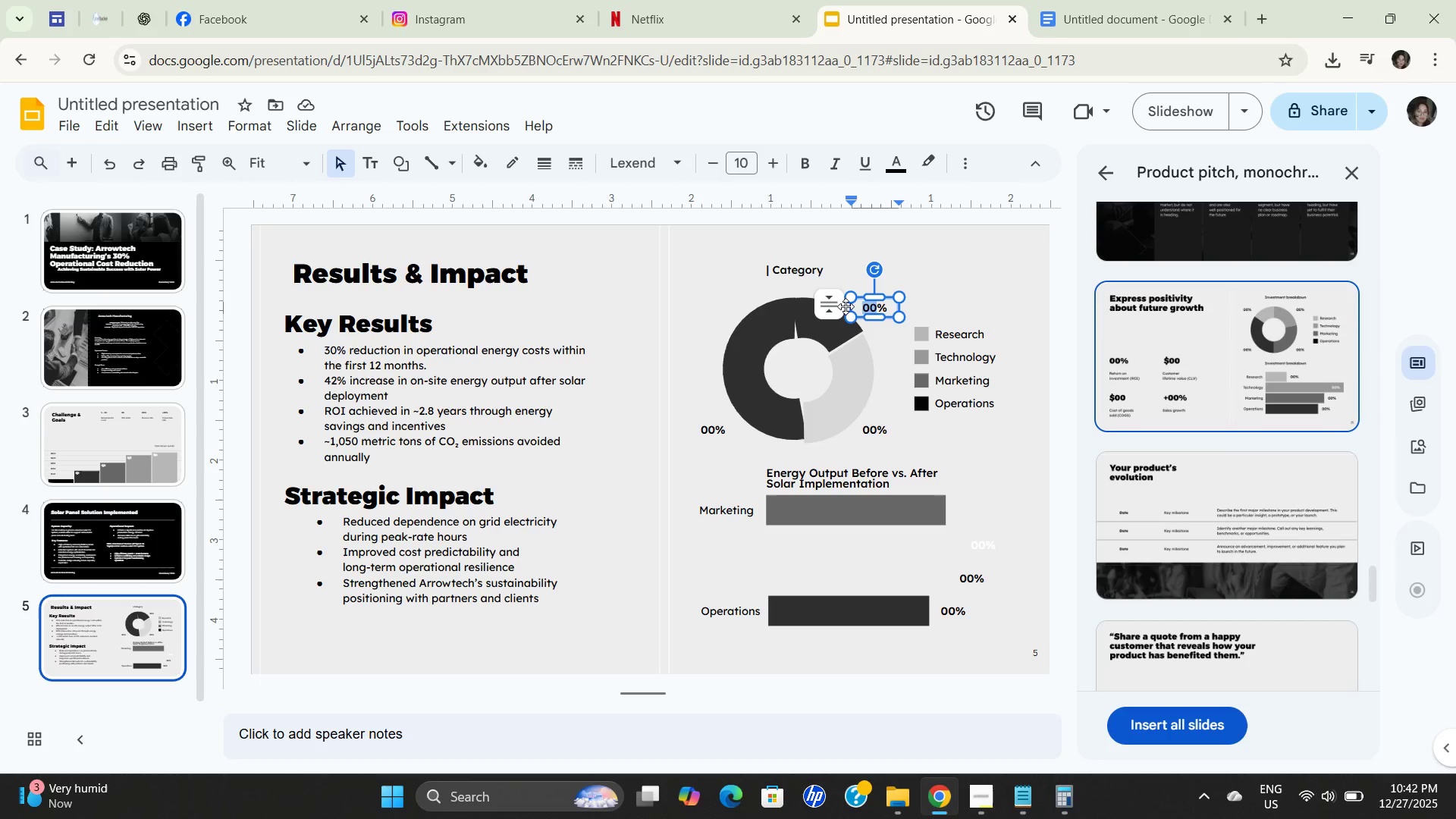 
key(Numpad2)
 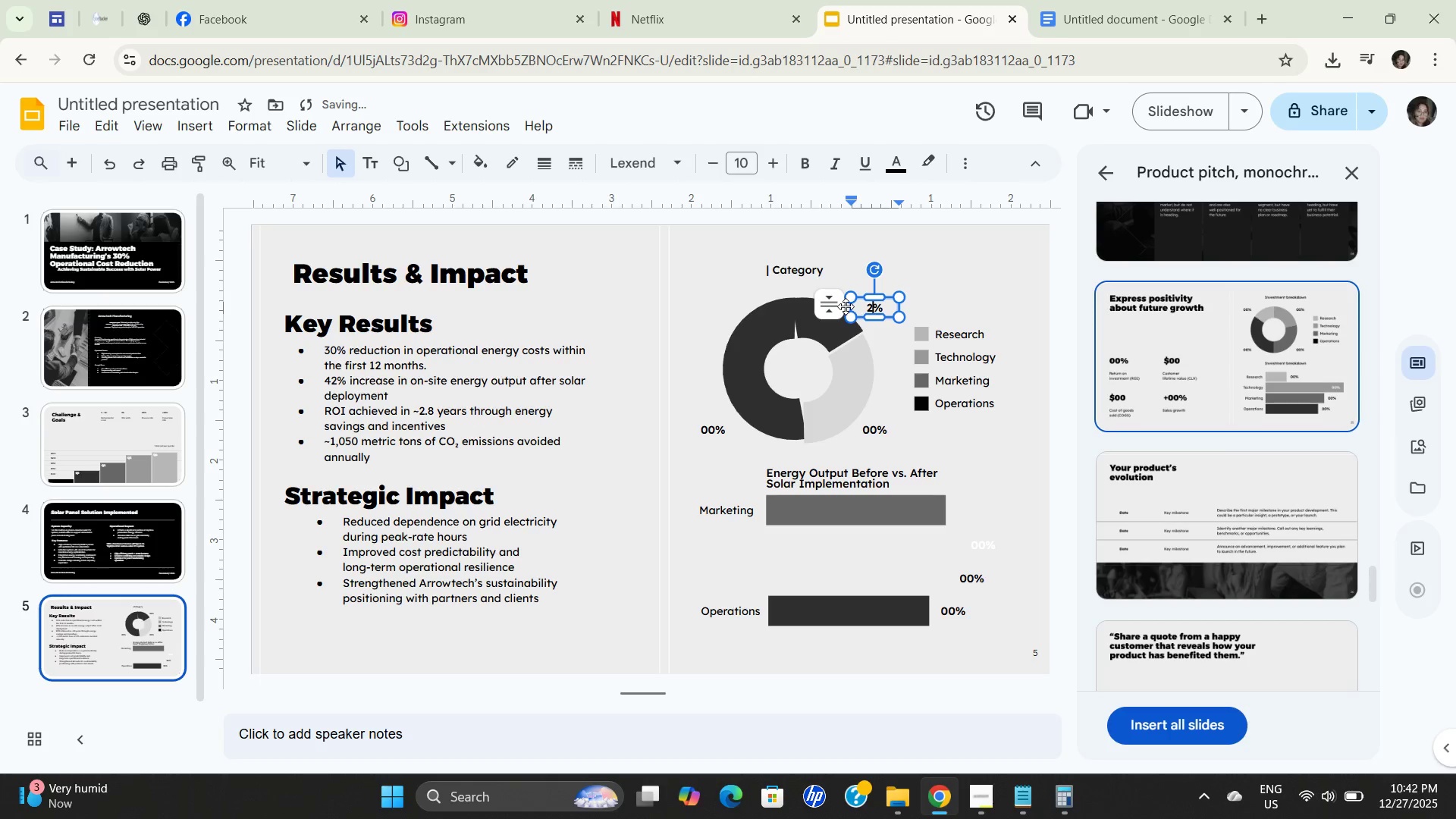 
key(Numpad8)
 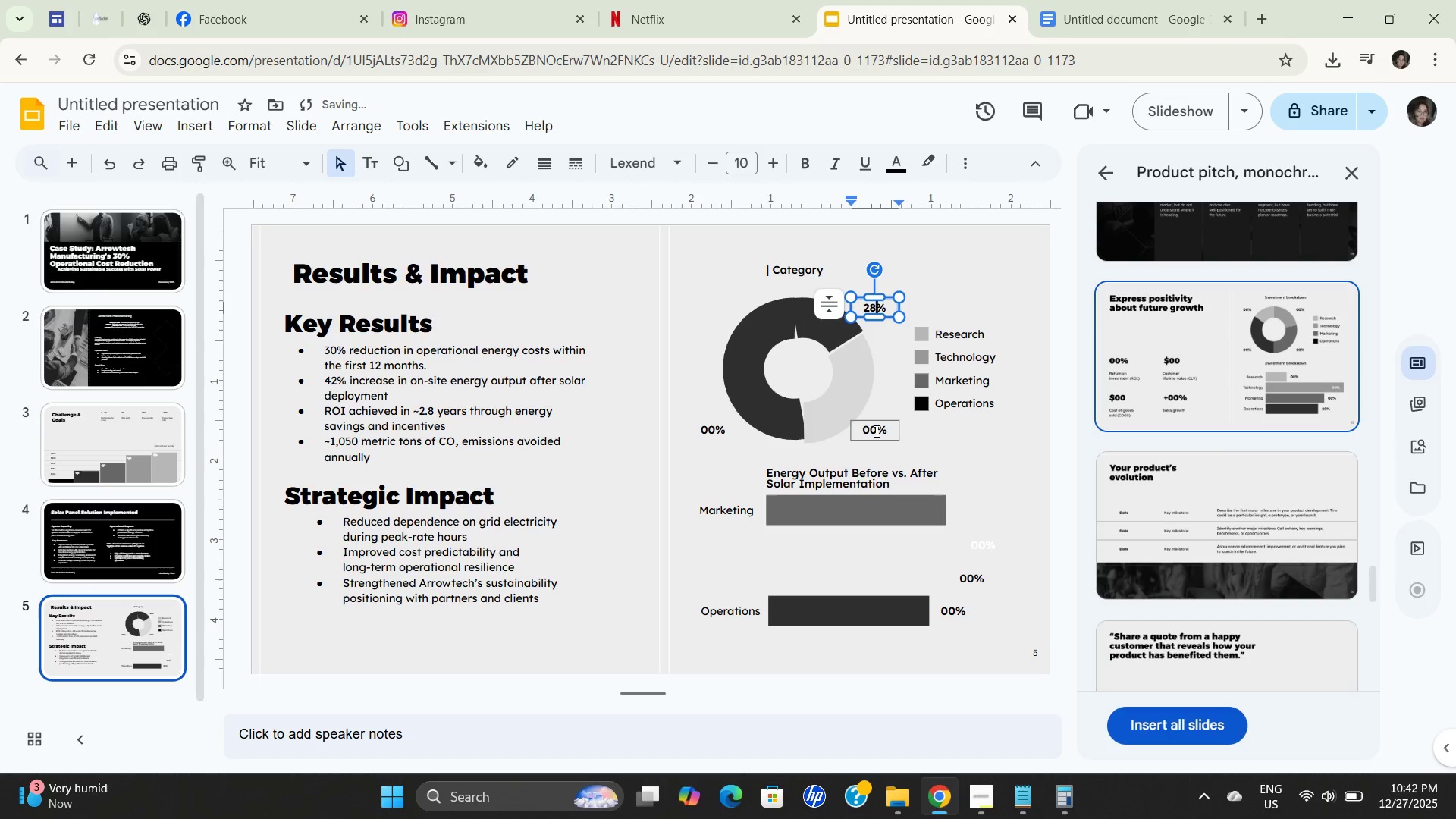 
double_click([871, 431])
 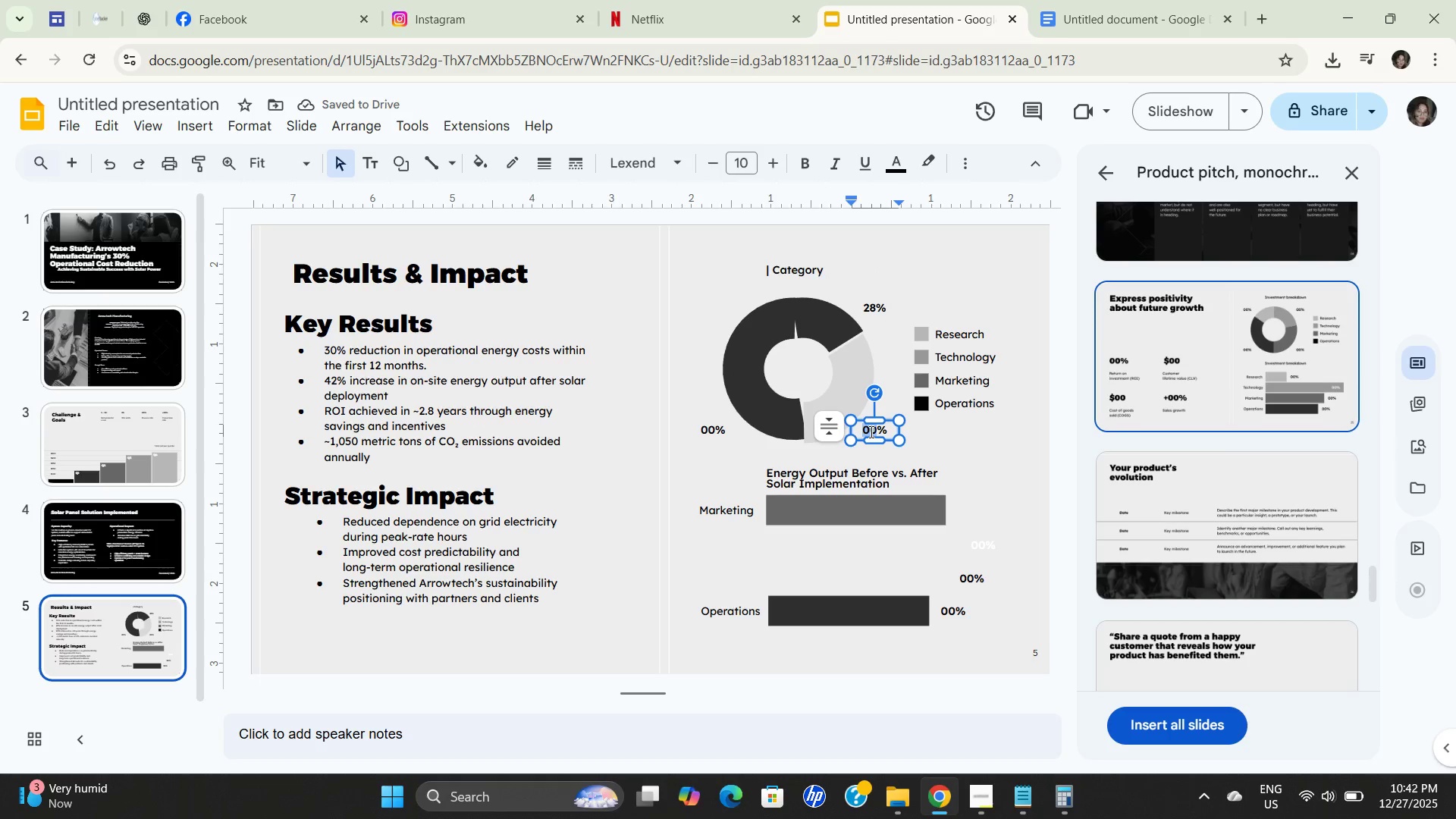 
triple_click([870, 431])
 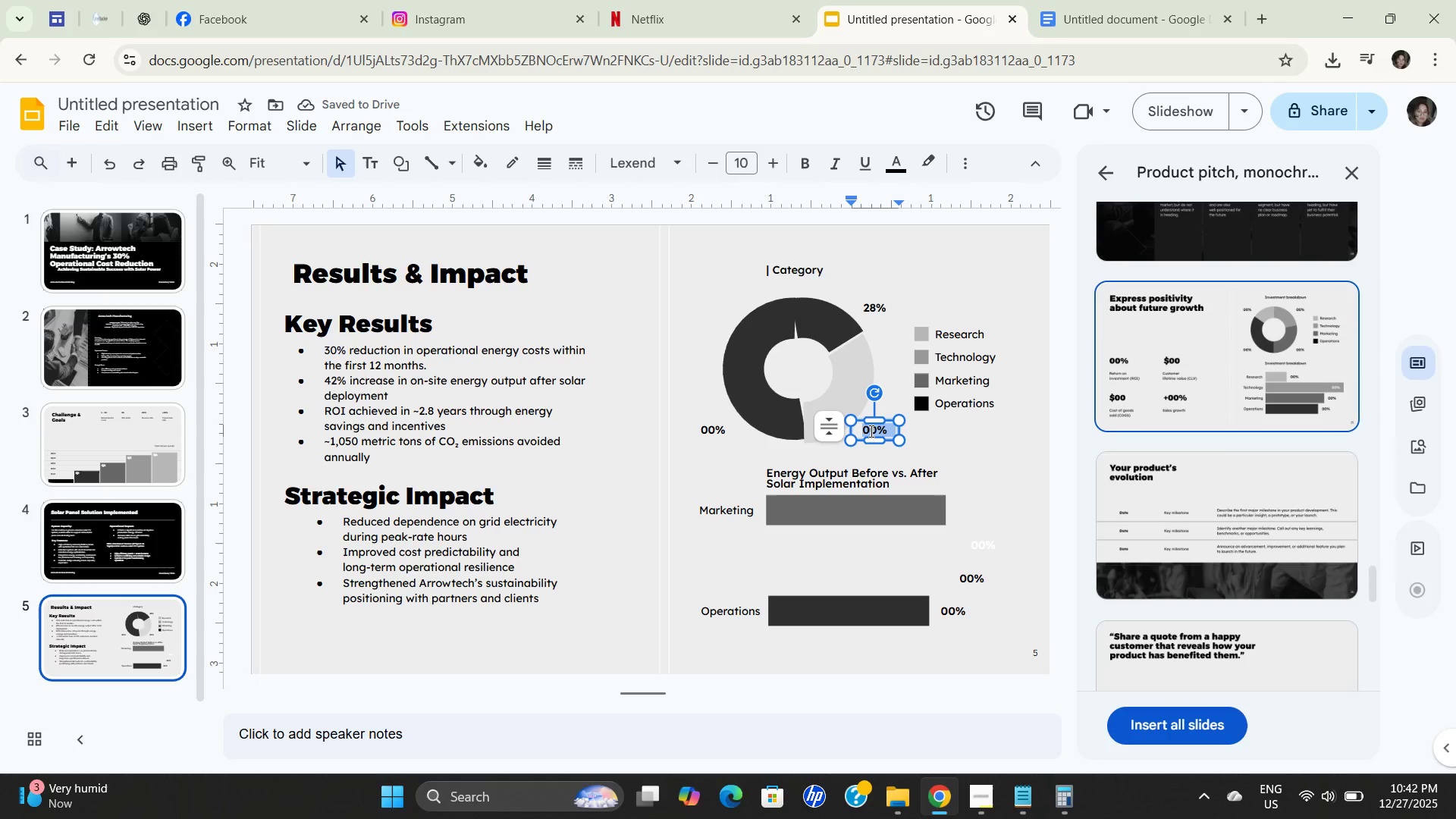 
triple_click([870, 431])
 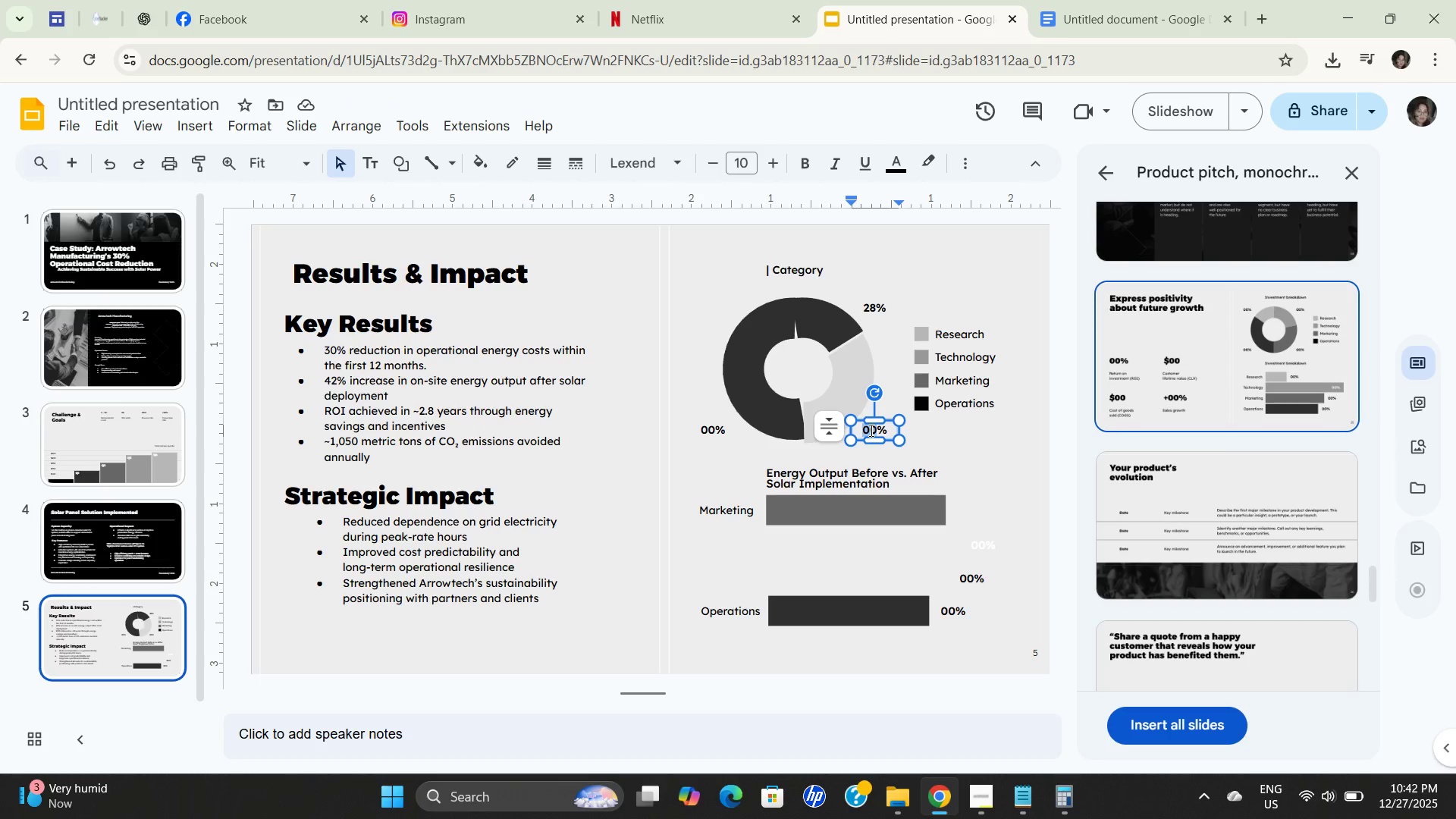 
key(Numpad4)
 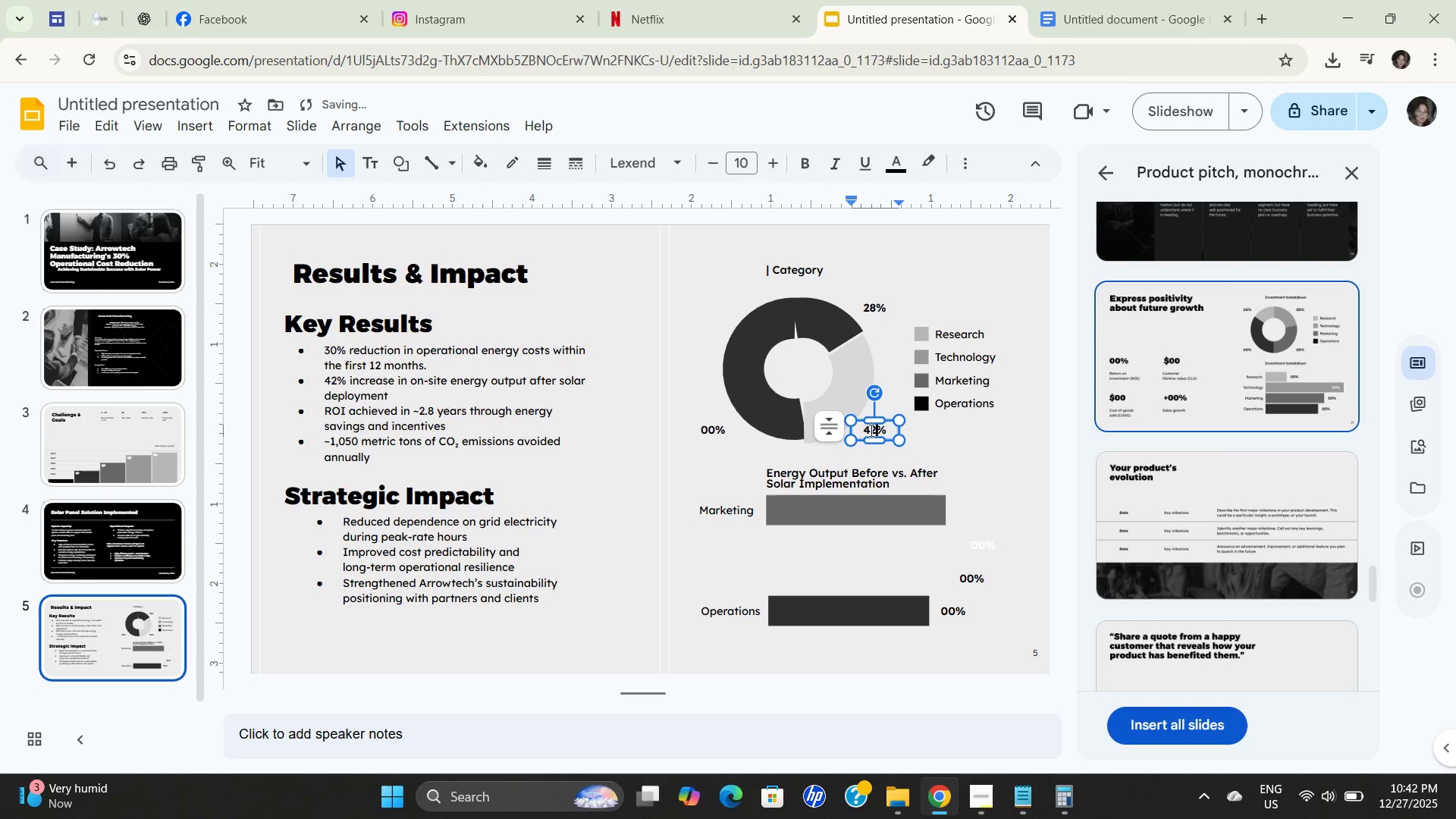 
key(Numpad2)
 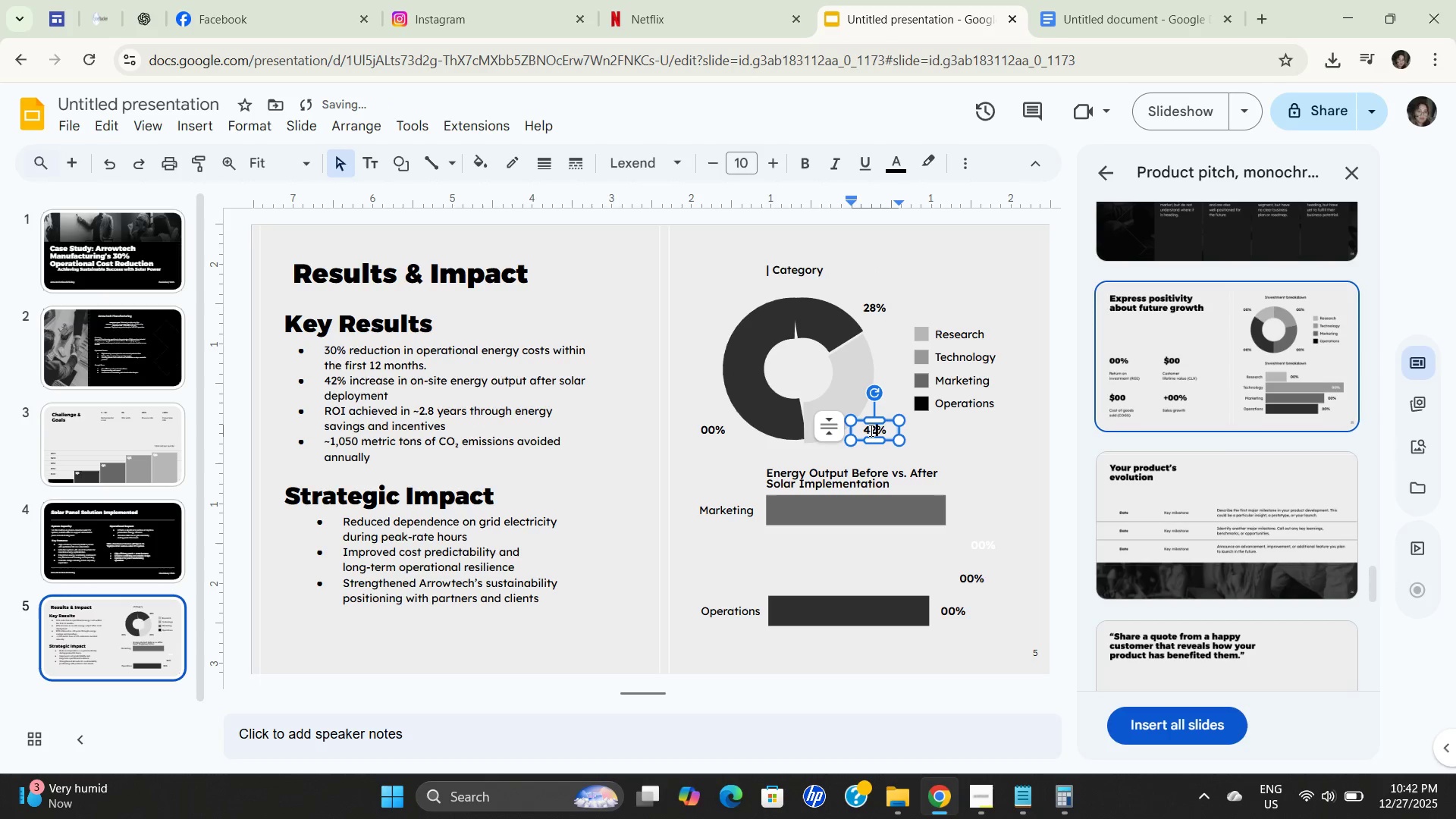 
mouse_move([663, 422])
 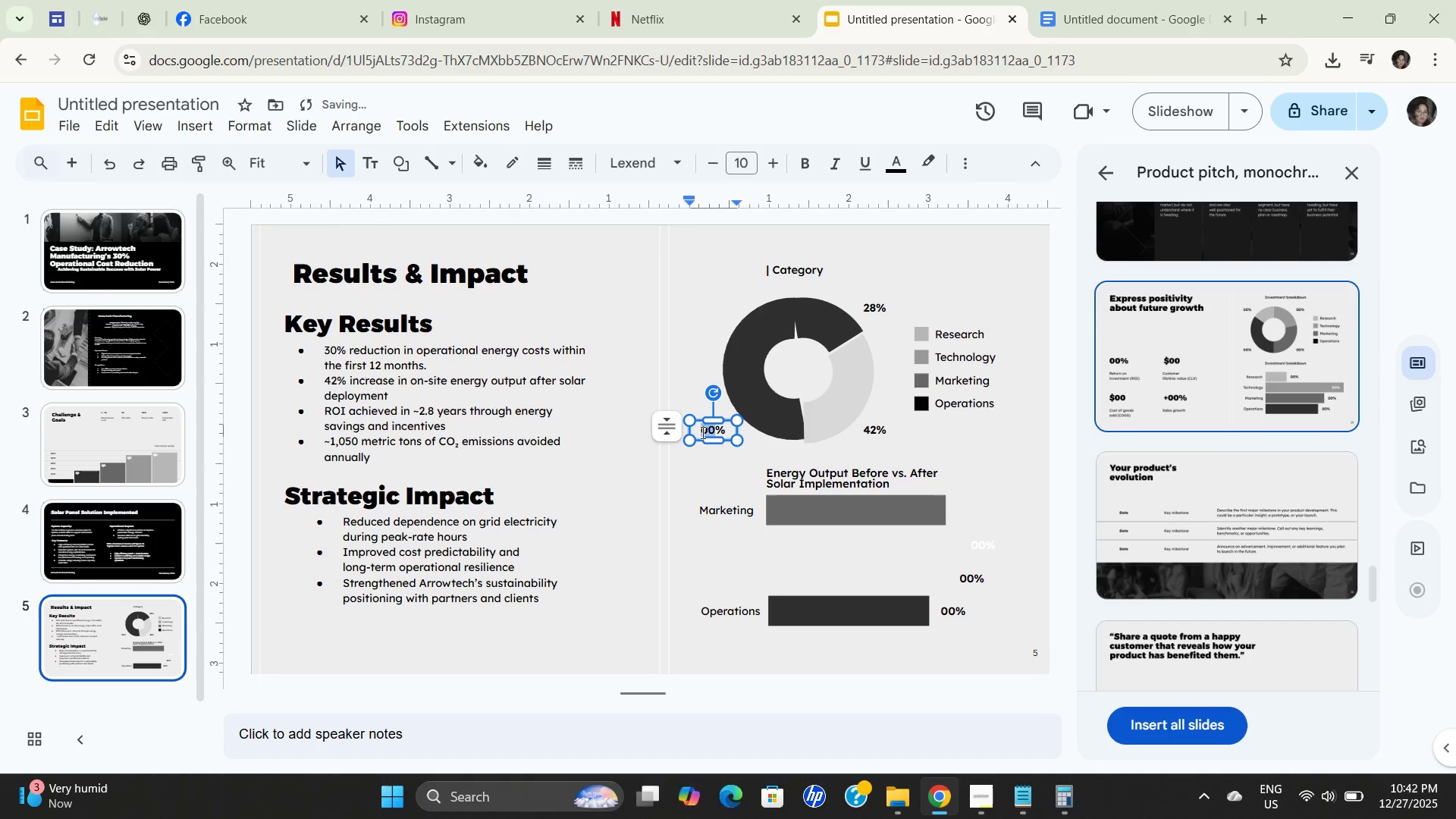 
double_click([701, 432])
 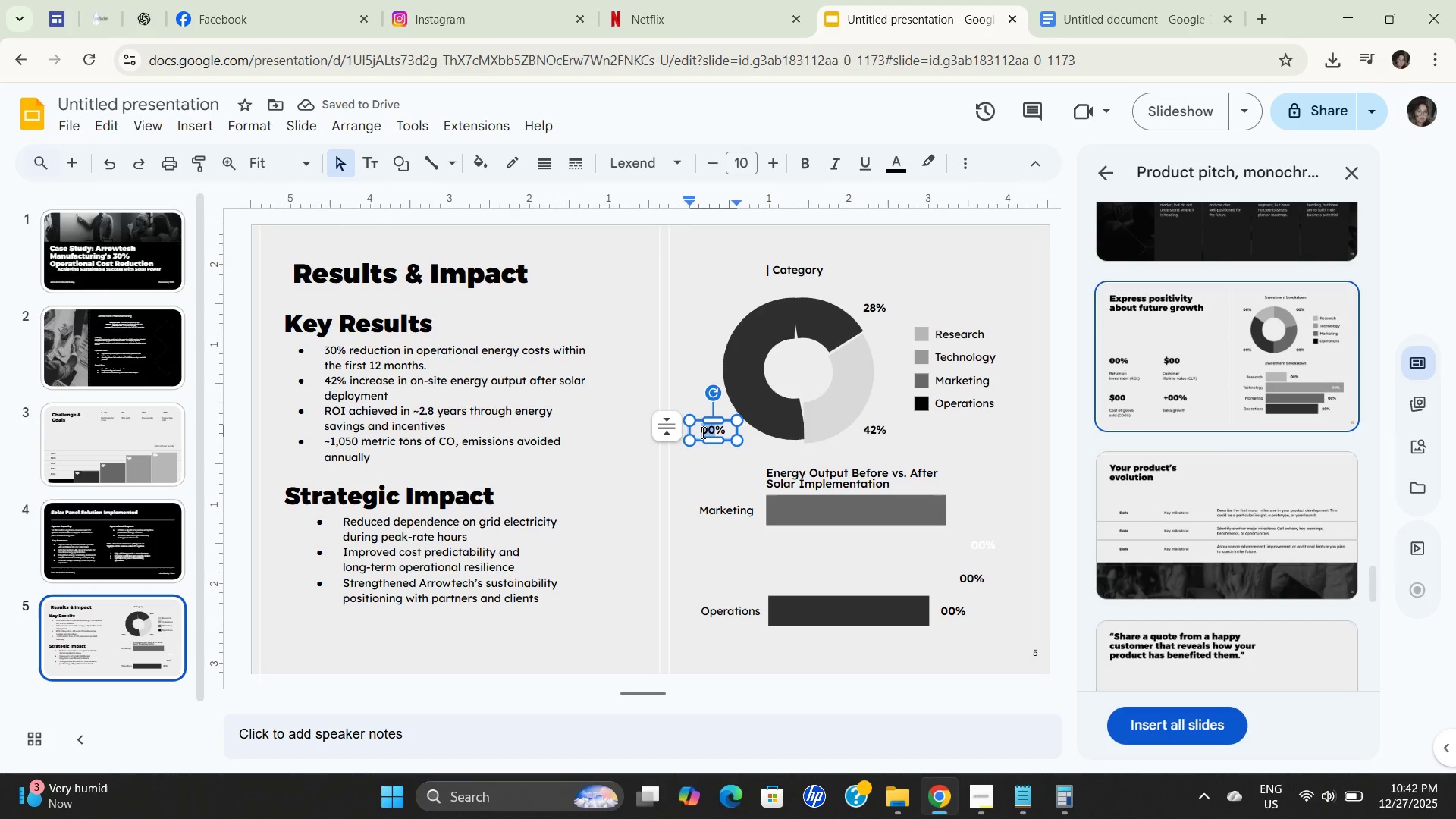 
triple_click([701, 432])
 